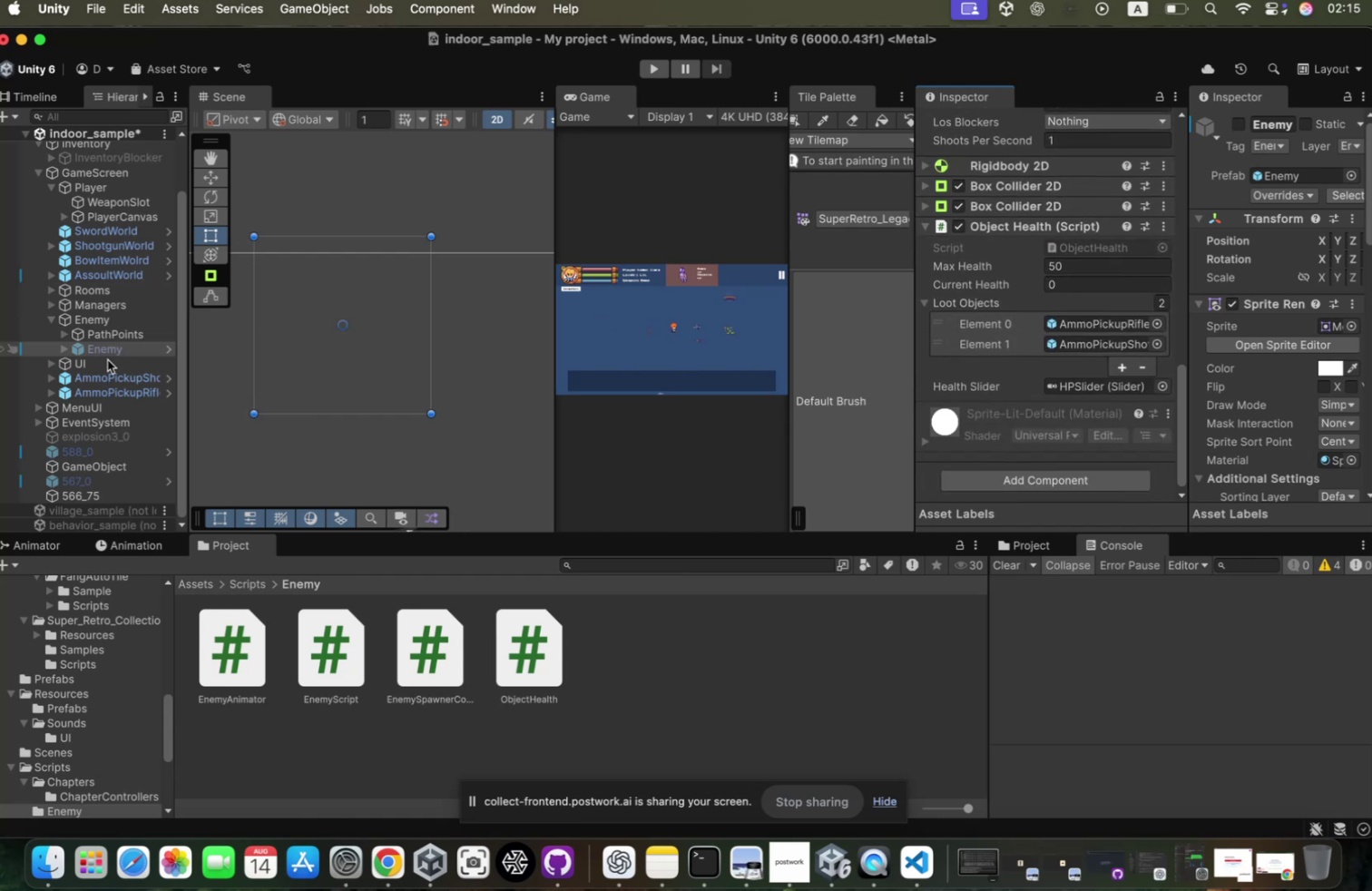 
scroll: coordinate [153, 265], scroll_direction: up, amount: 34.0
 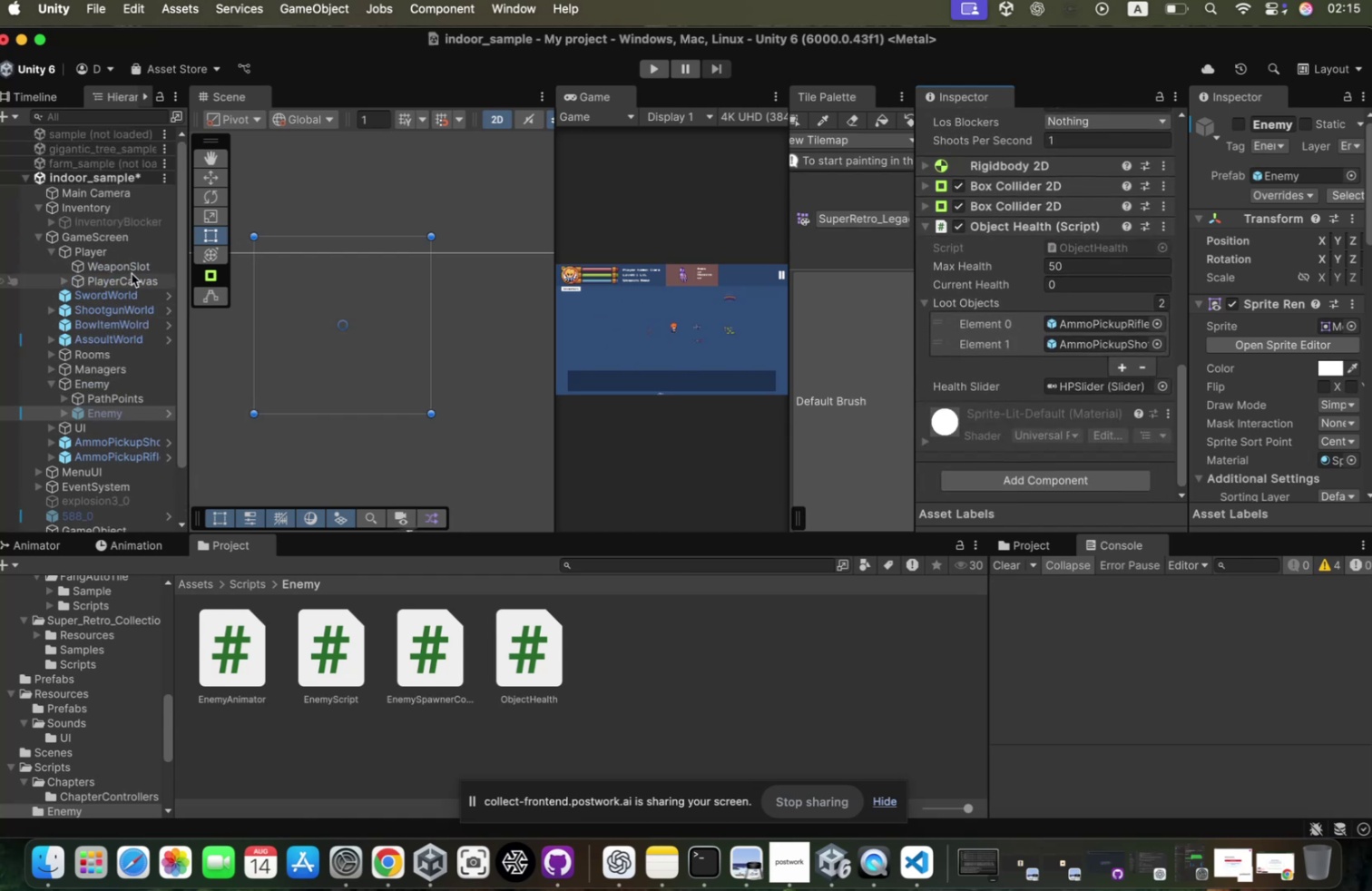 
left_click([140, 279])
 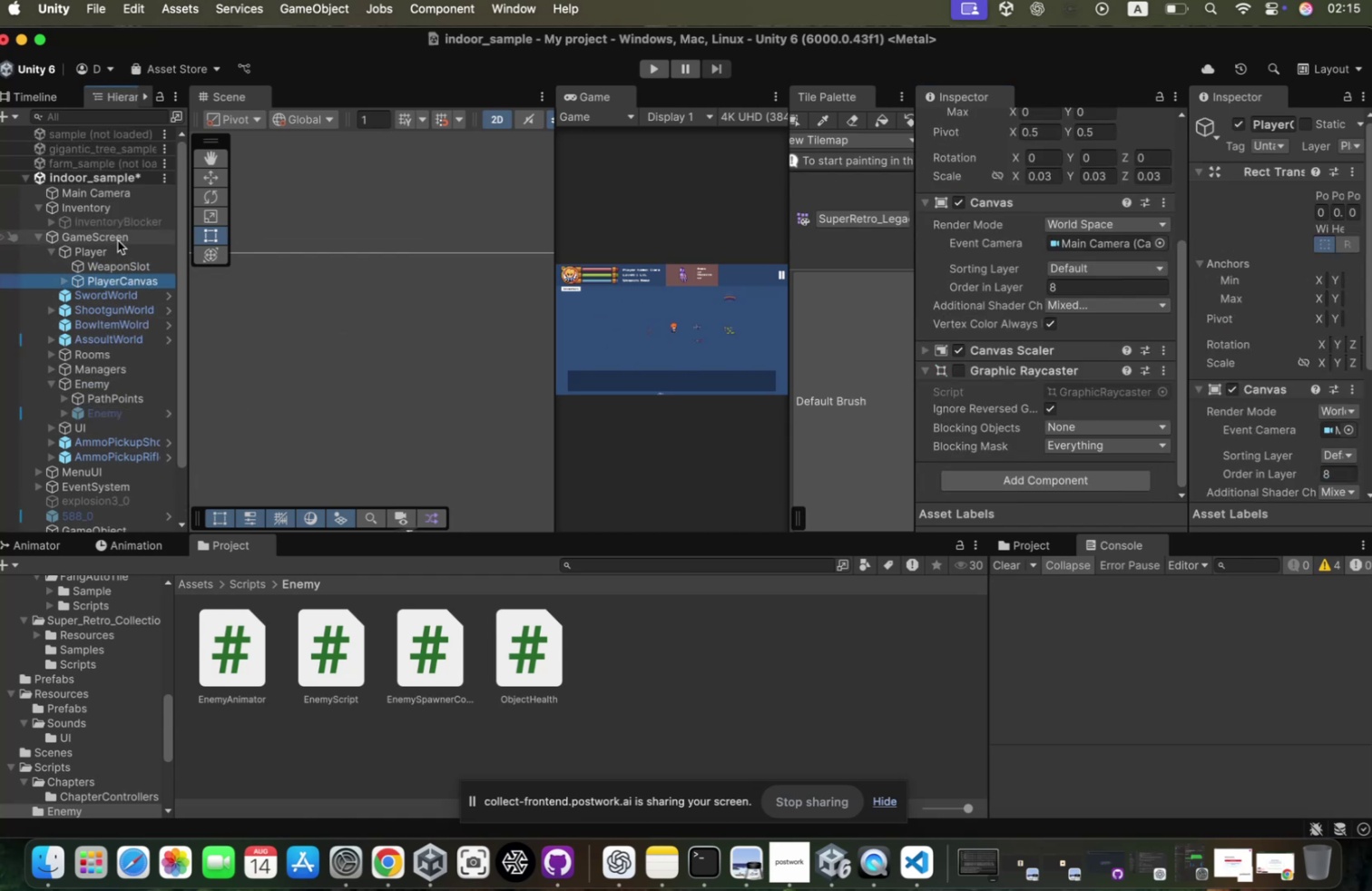 
key(ArrowUp)
 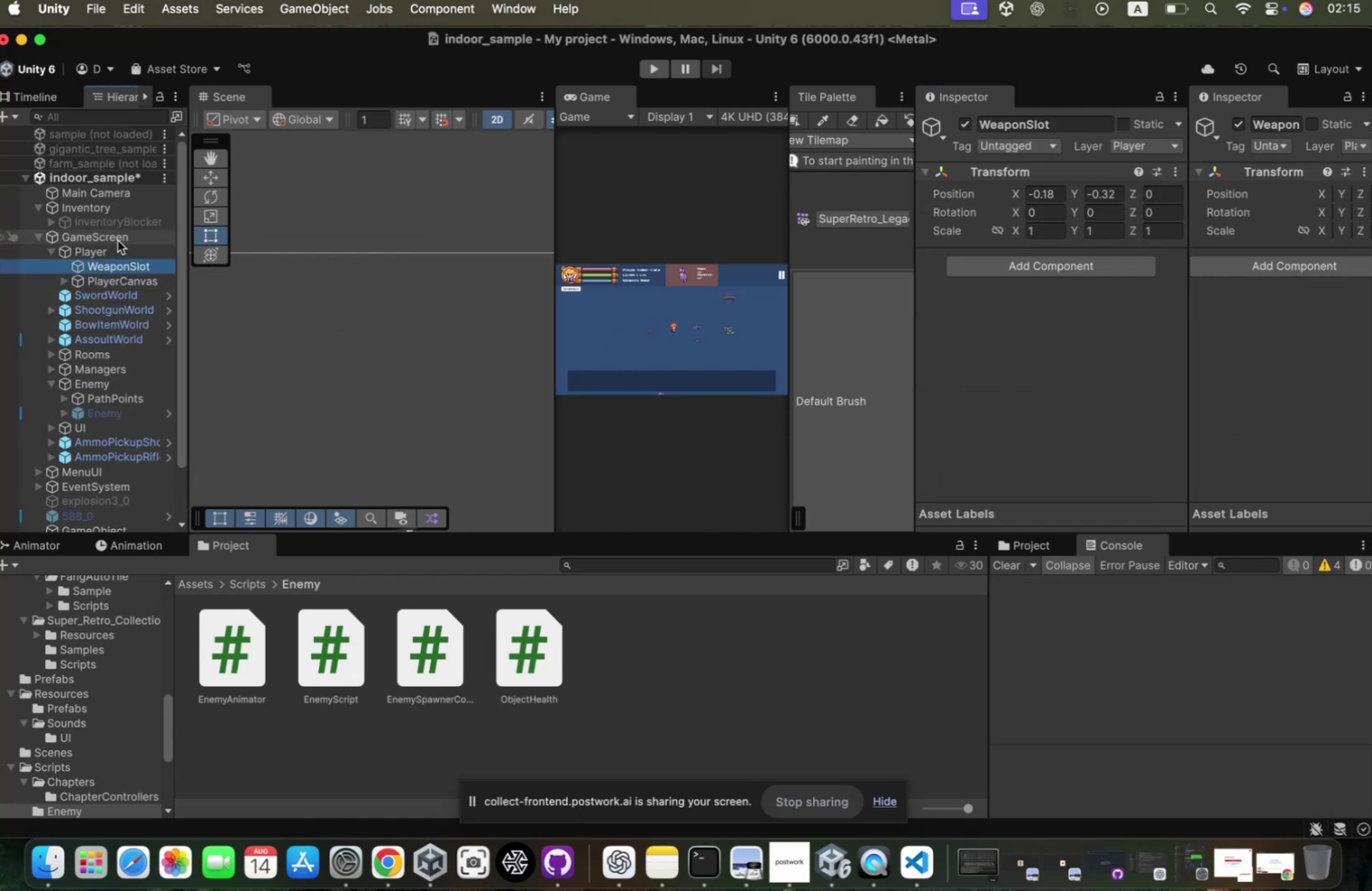 
key(ArrowUp)
 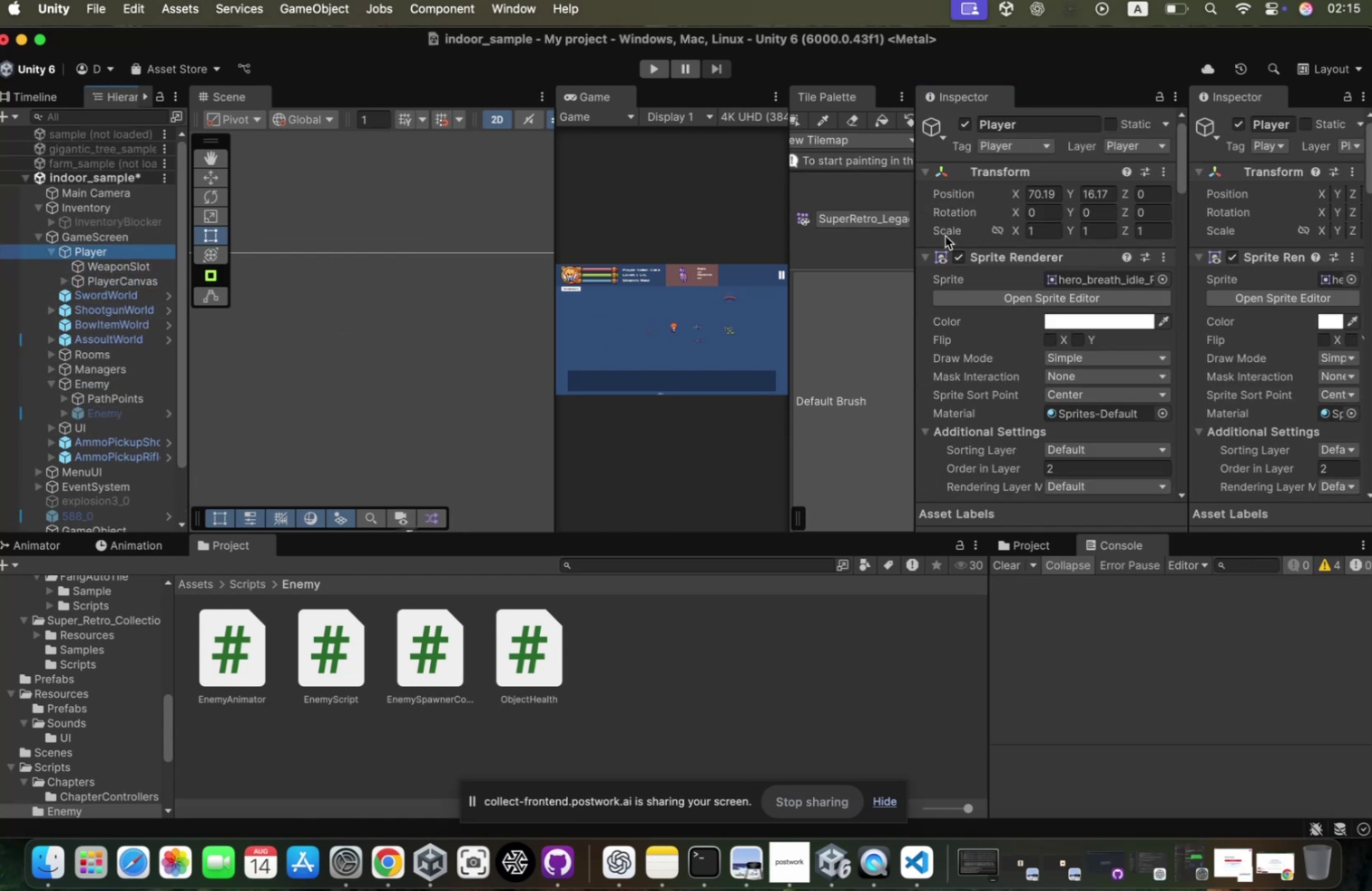 
scroll: coordinate [112, 262], scroll_direction: down, amount: 184.0
 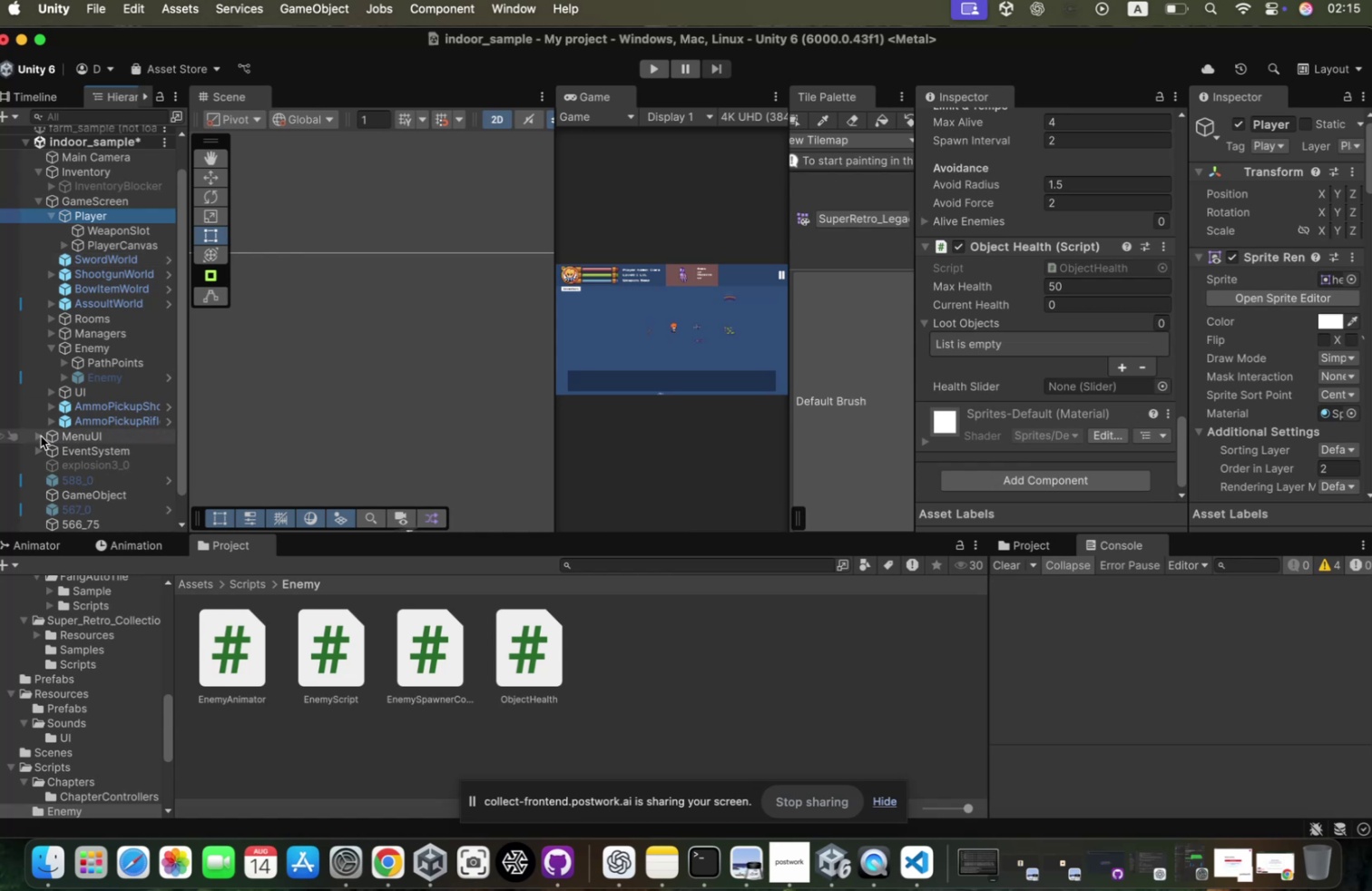 
left_click([49, 439])
 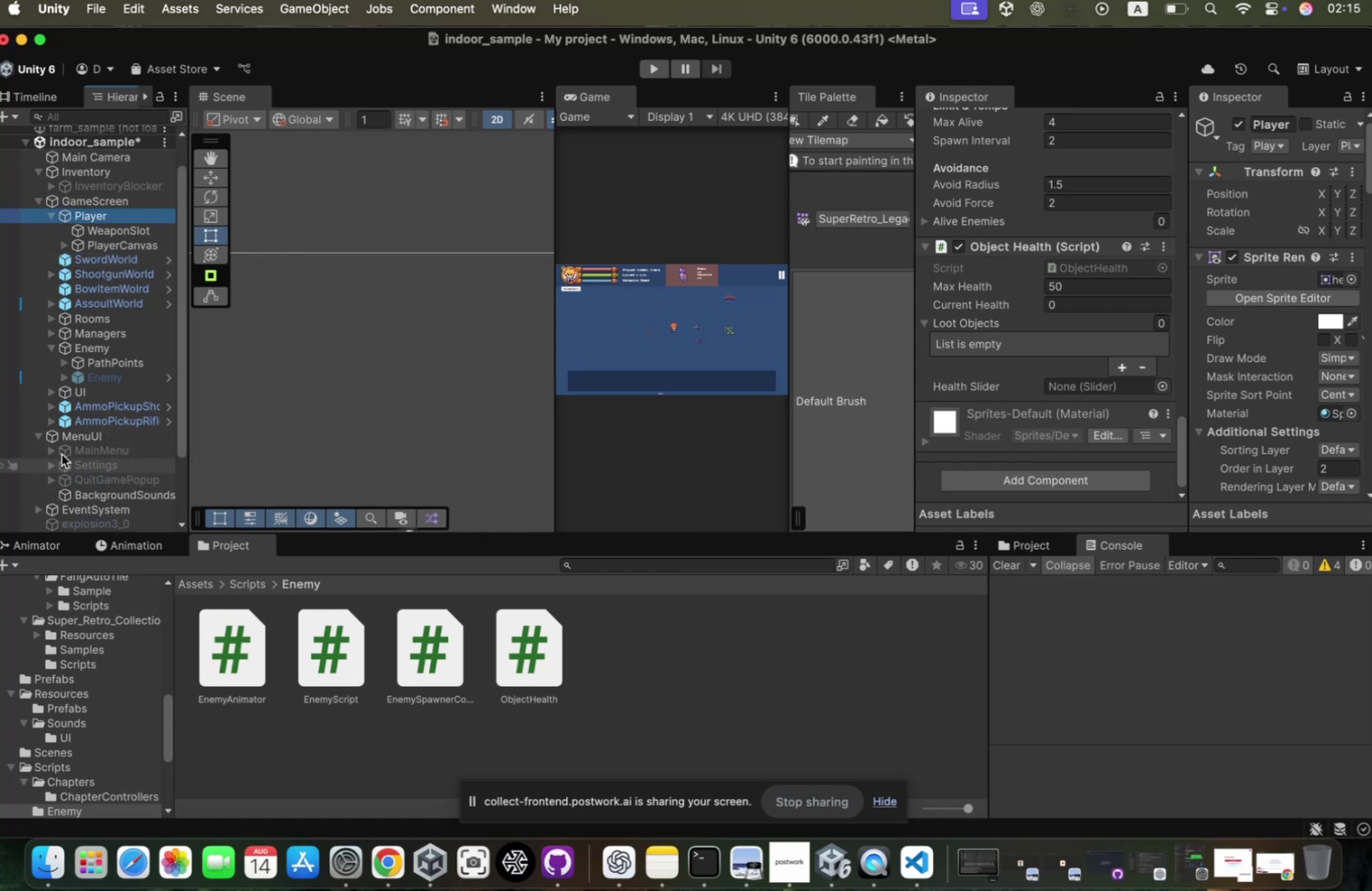 
scroll: coordinate [86, 431], scroll_direction: up, amount: 12.0
 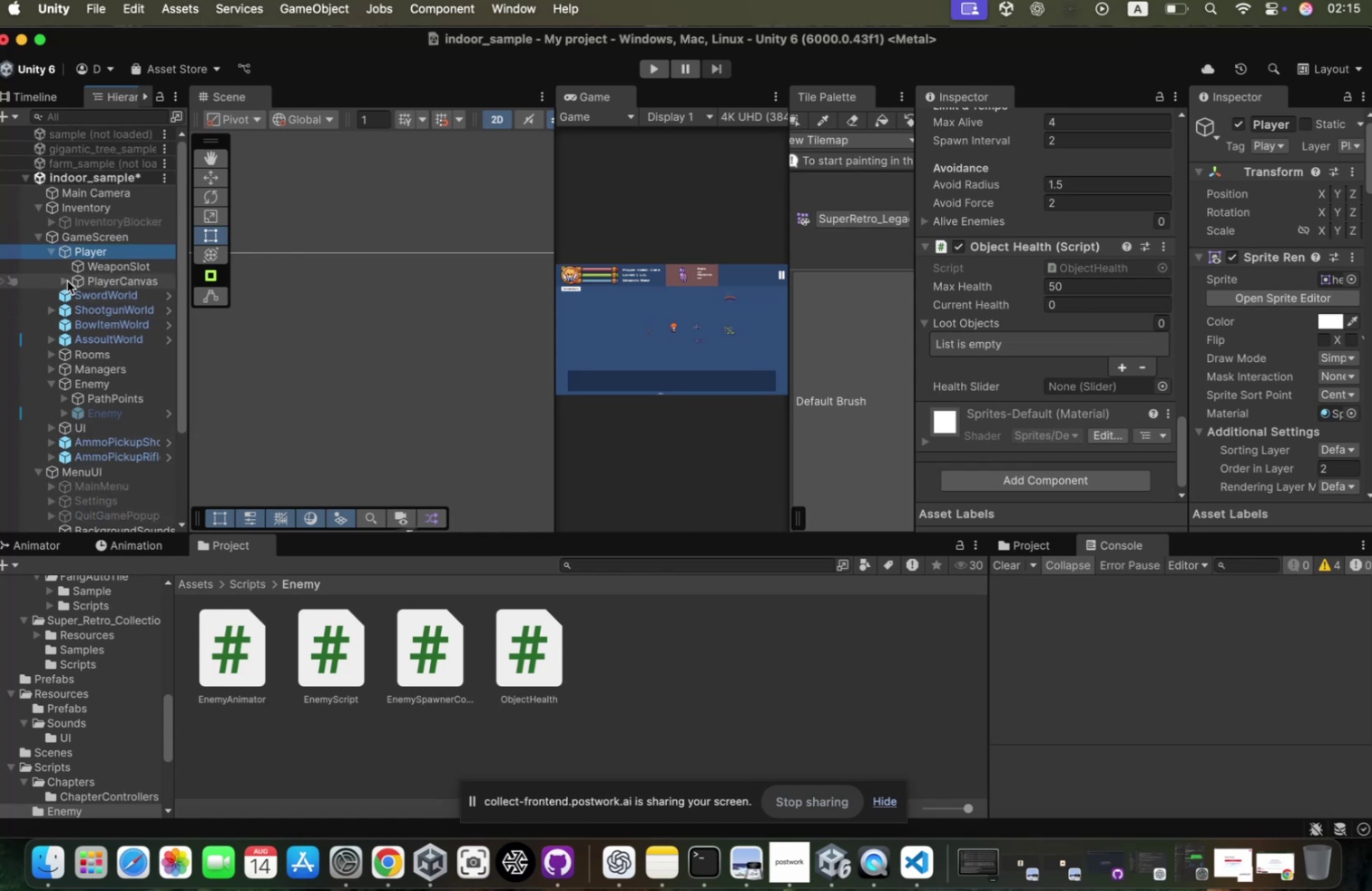 
left_click([75, 286])
 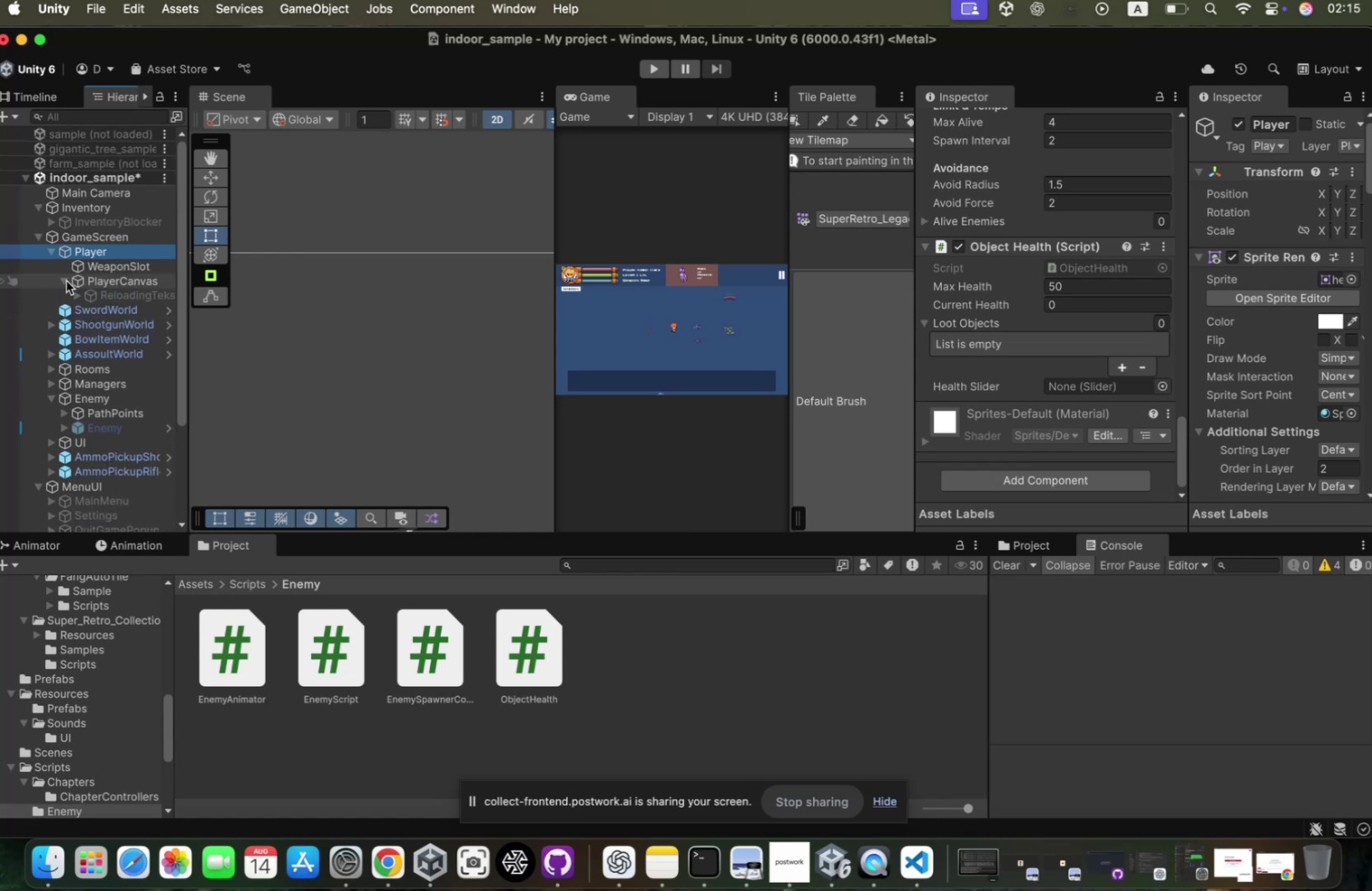 
left_click([75, 286])
 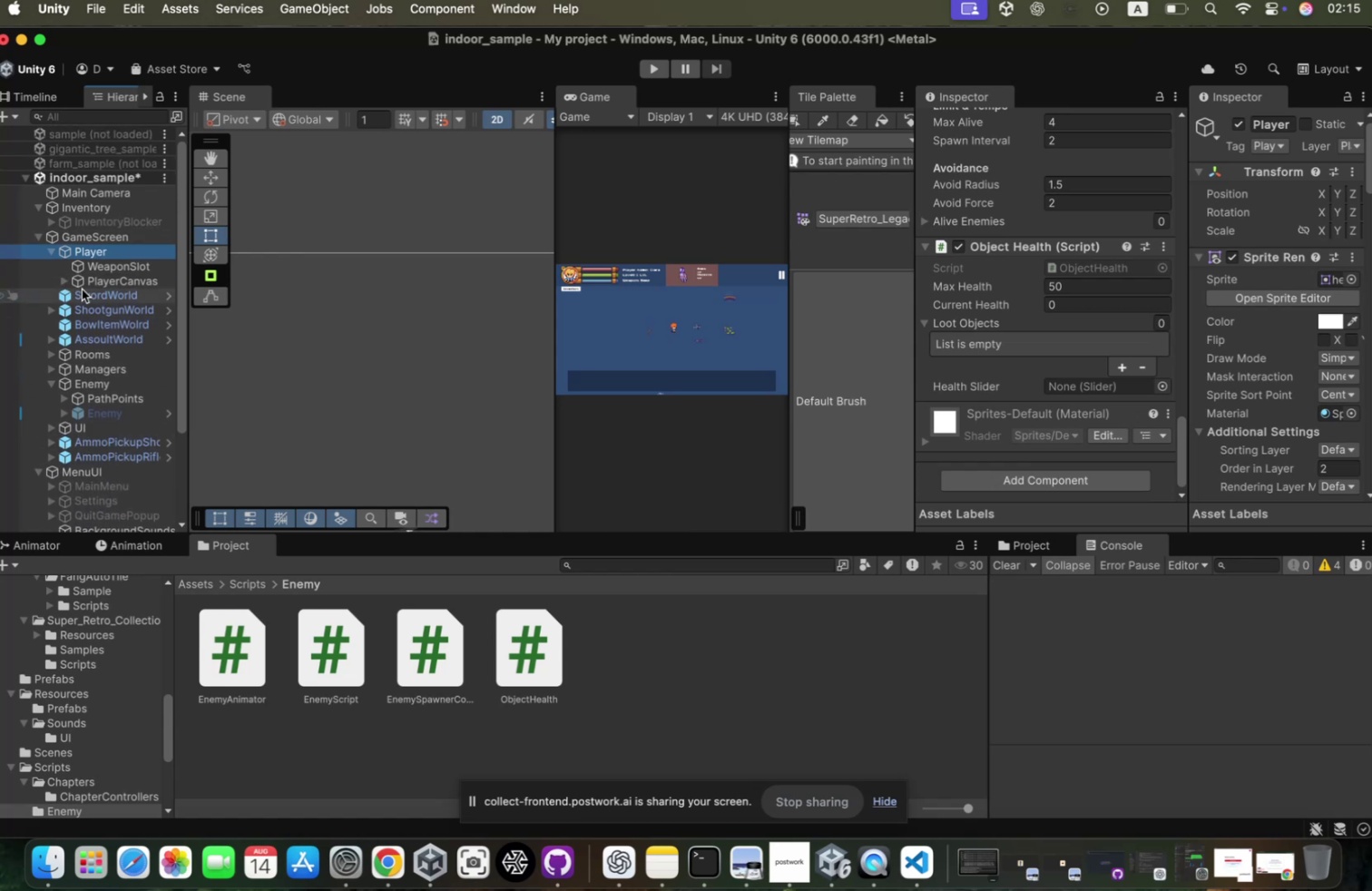 
scroll: coordinate [91, 294], scroll_direction: down, amount: 20.0
 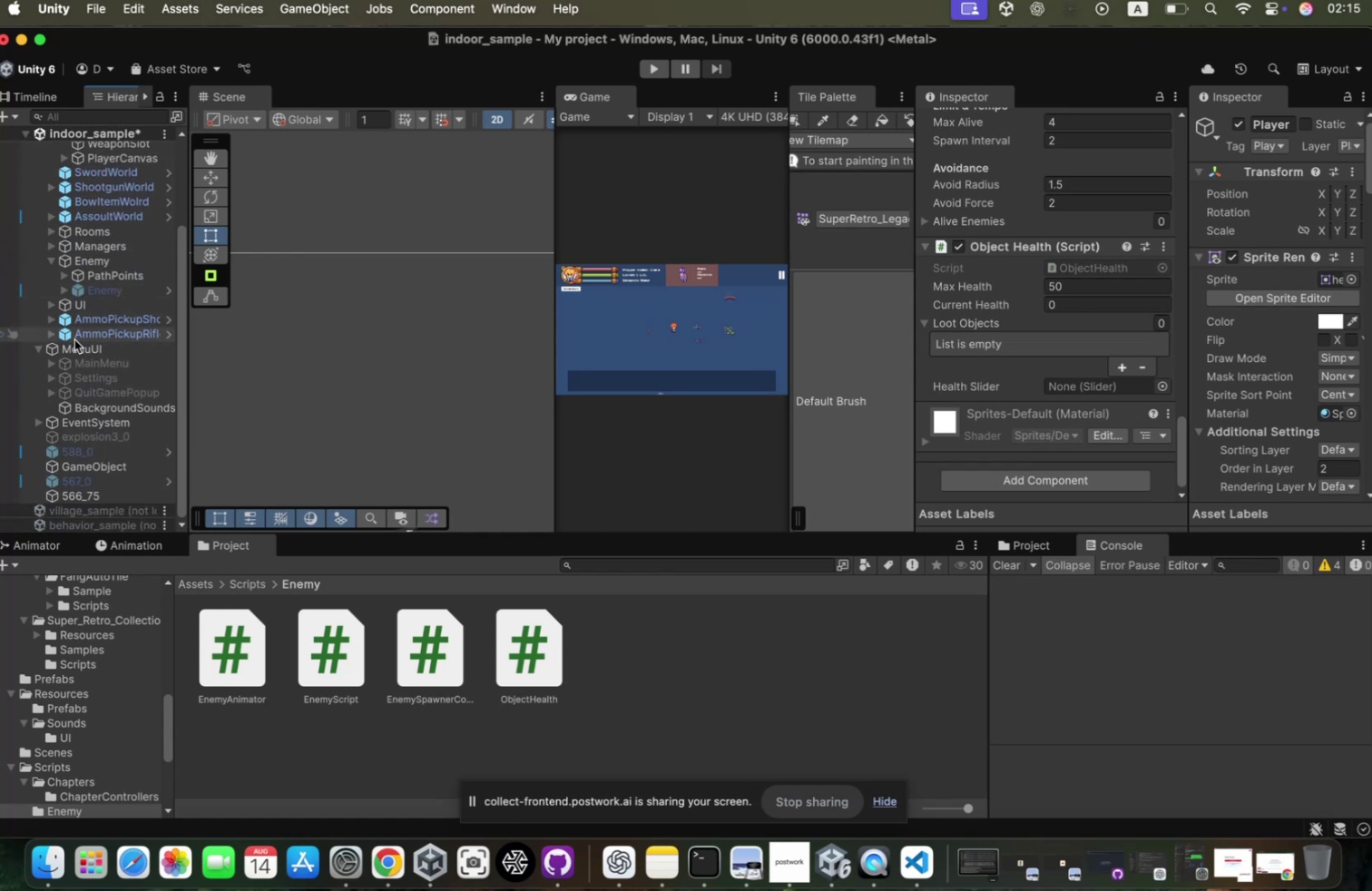 
left_click([83, 348])
 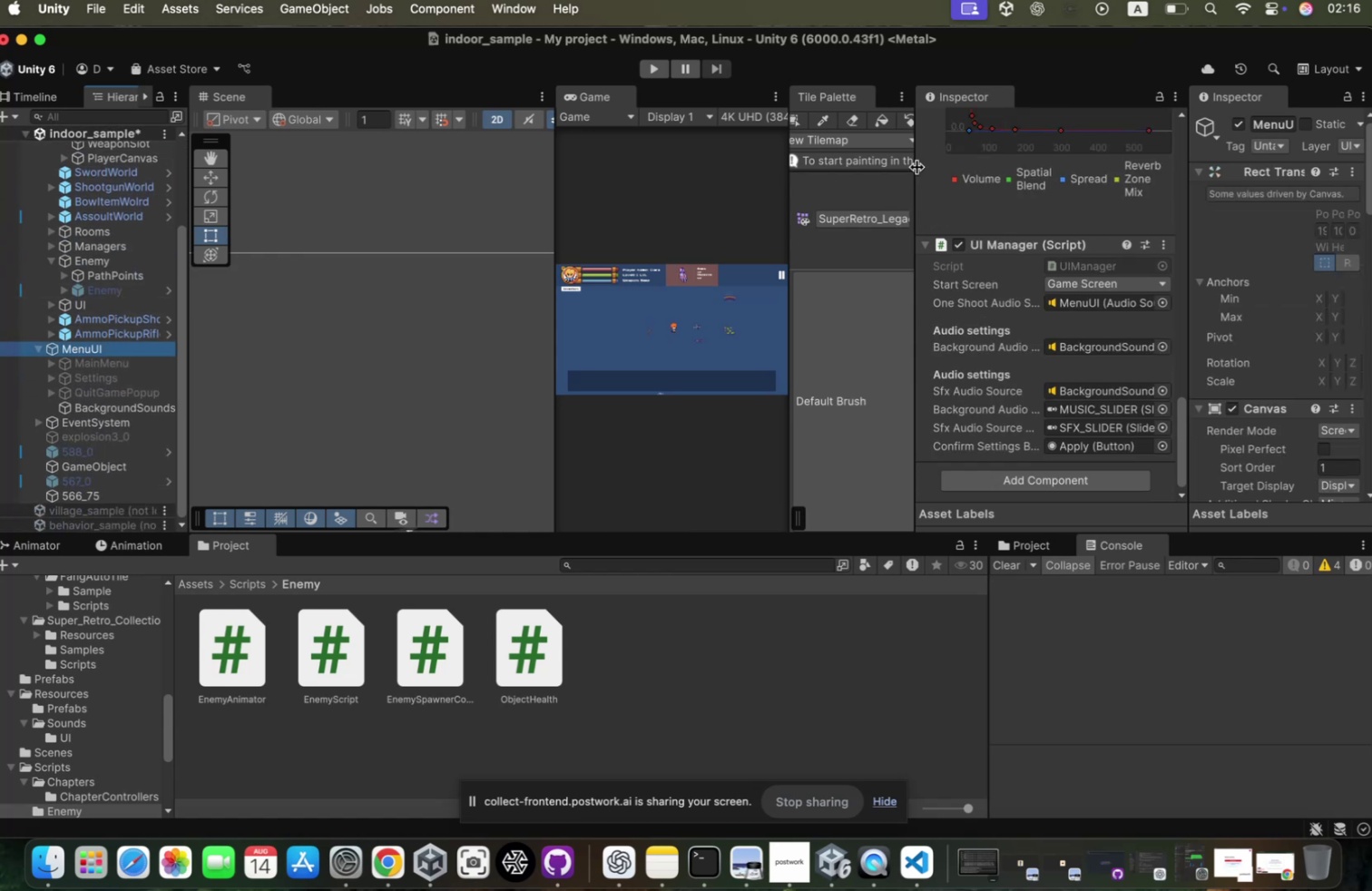 
scroll: coordinate [943, 148], scroll_direction: up, amount: 134.0
 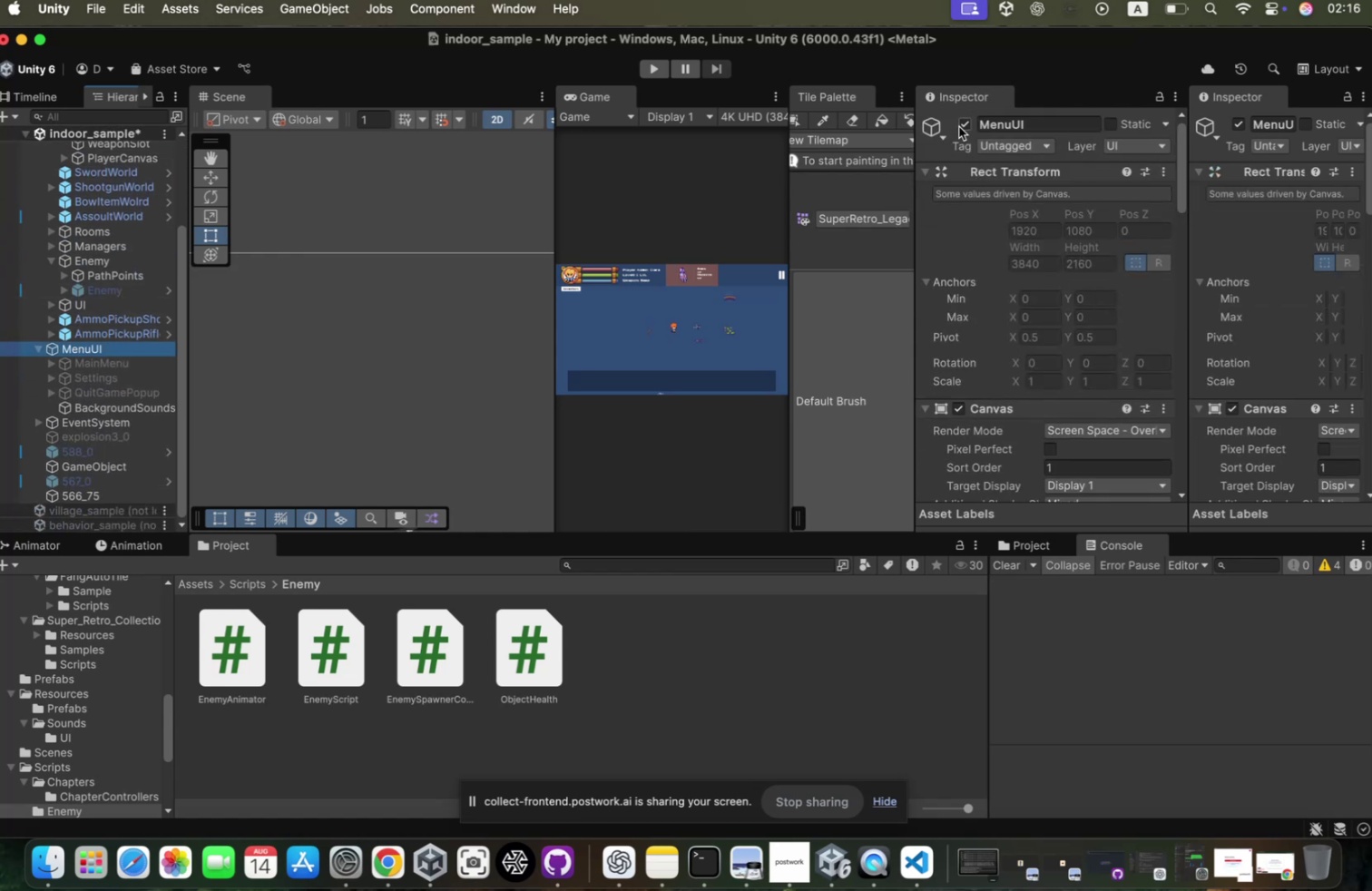 
left_click([959, 133])
 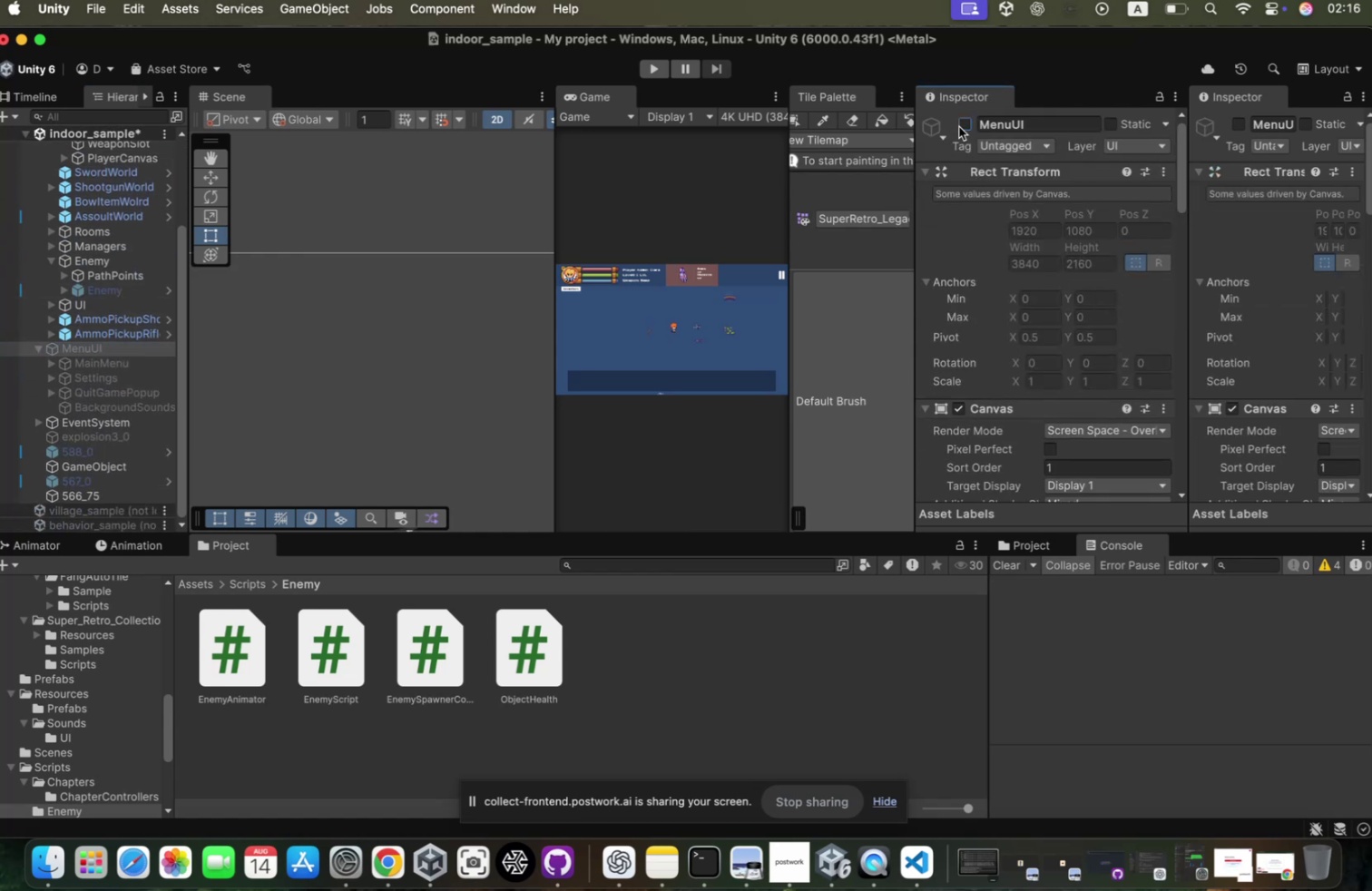 
left_click([959, 133])
 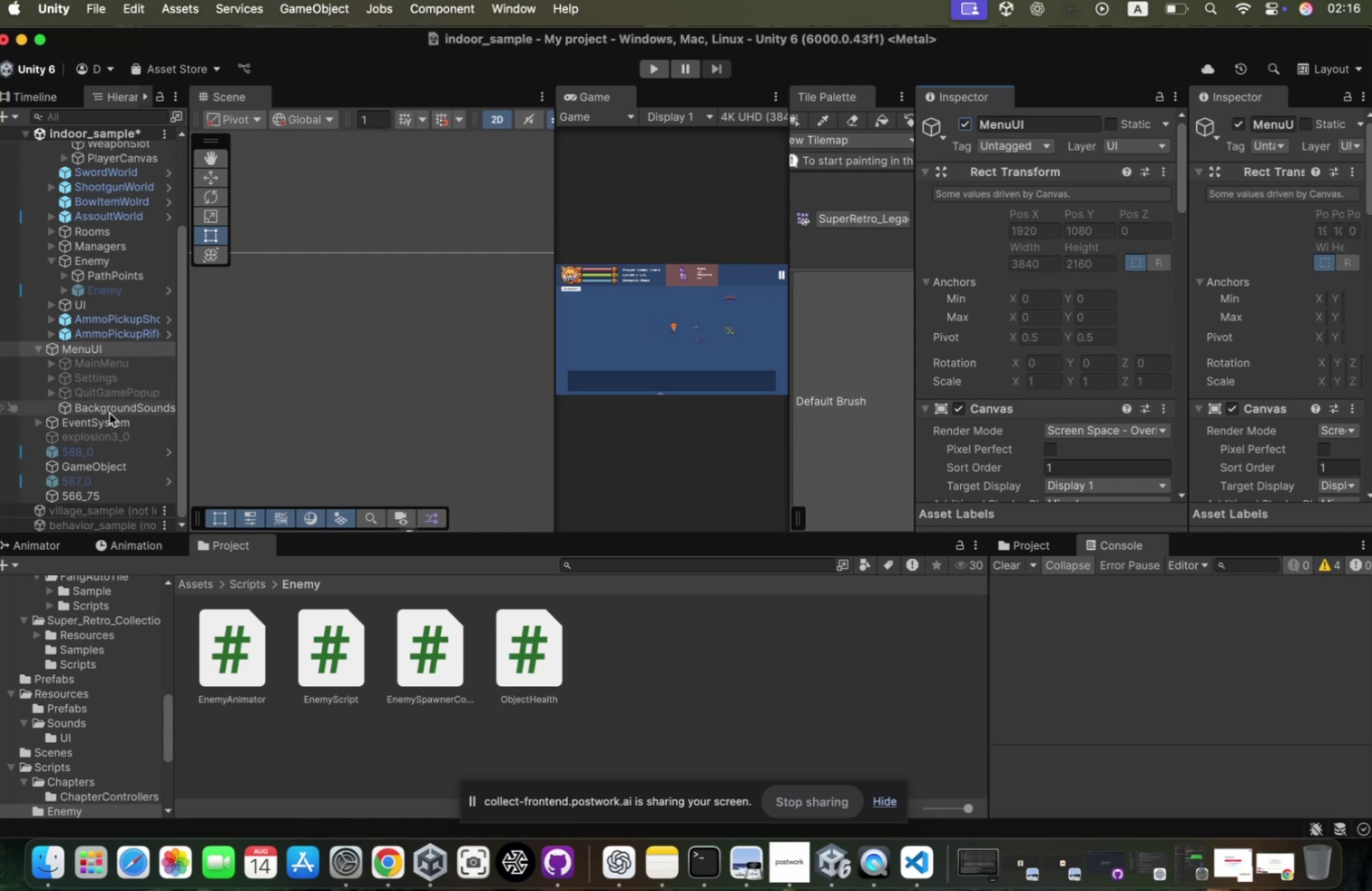 
left_click([88, 428])
 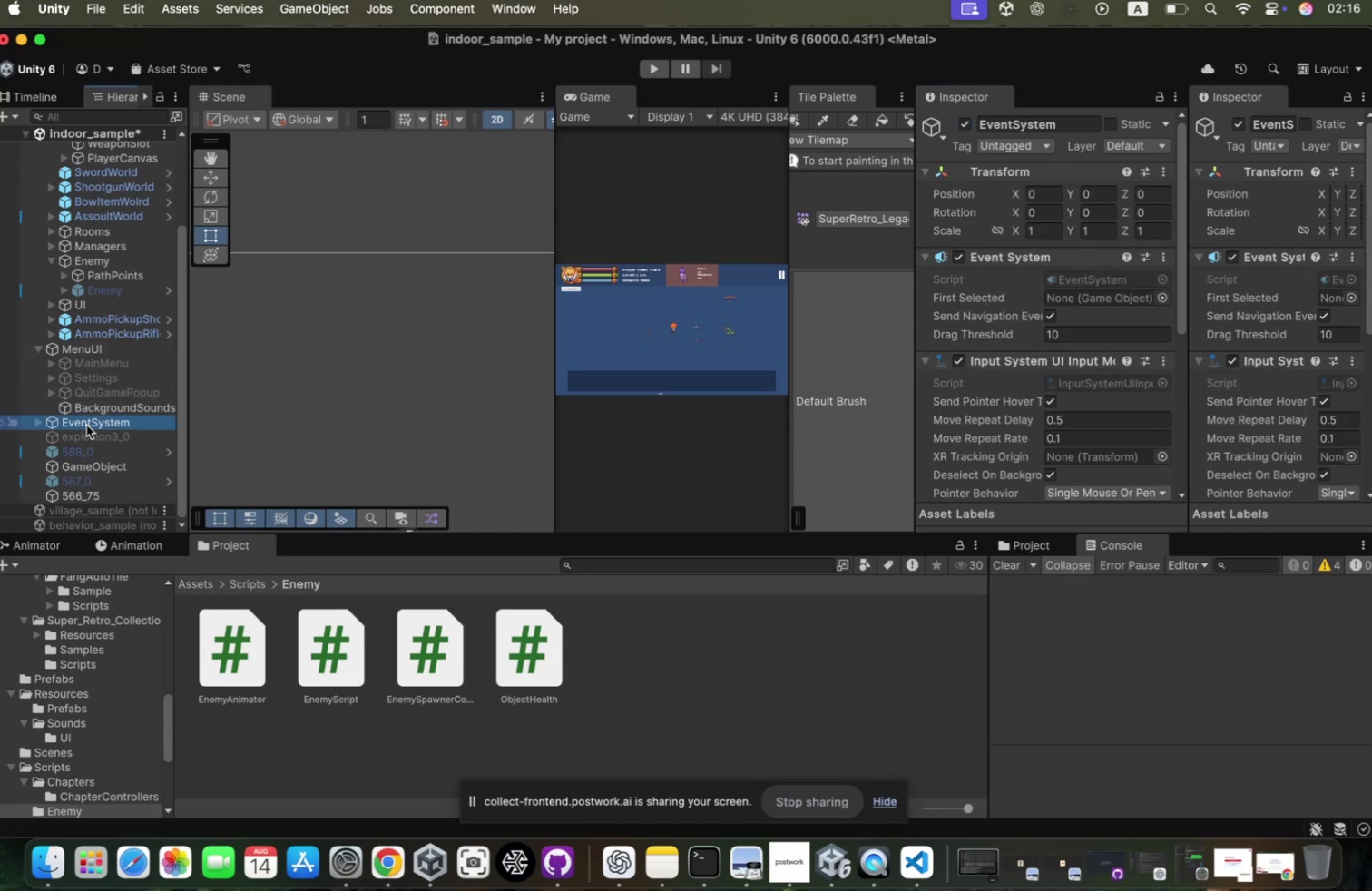 
hold_key(key=ArrowUp, duration=0.77)
 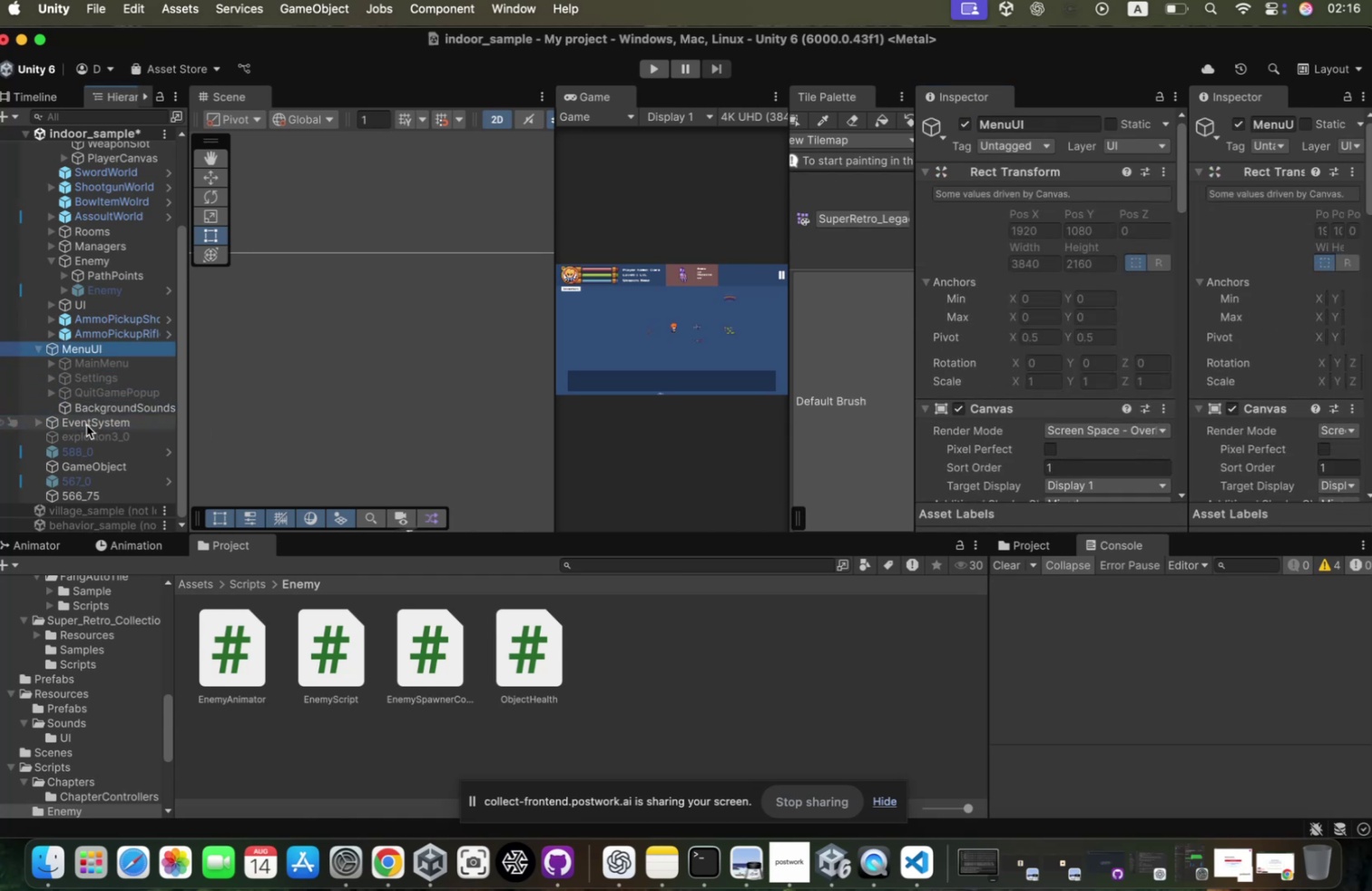 
key(ArrowDown)
 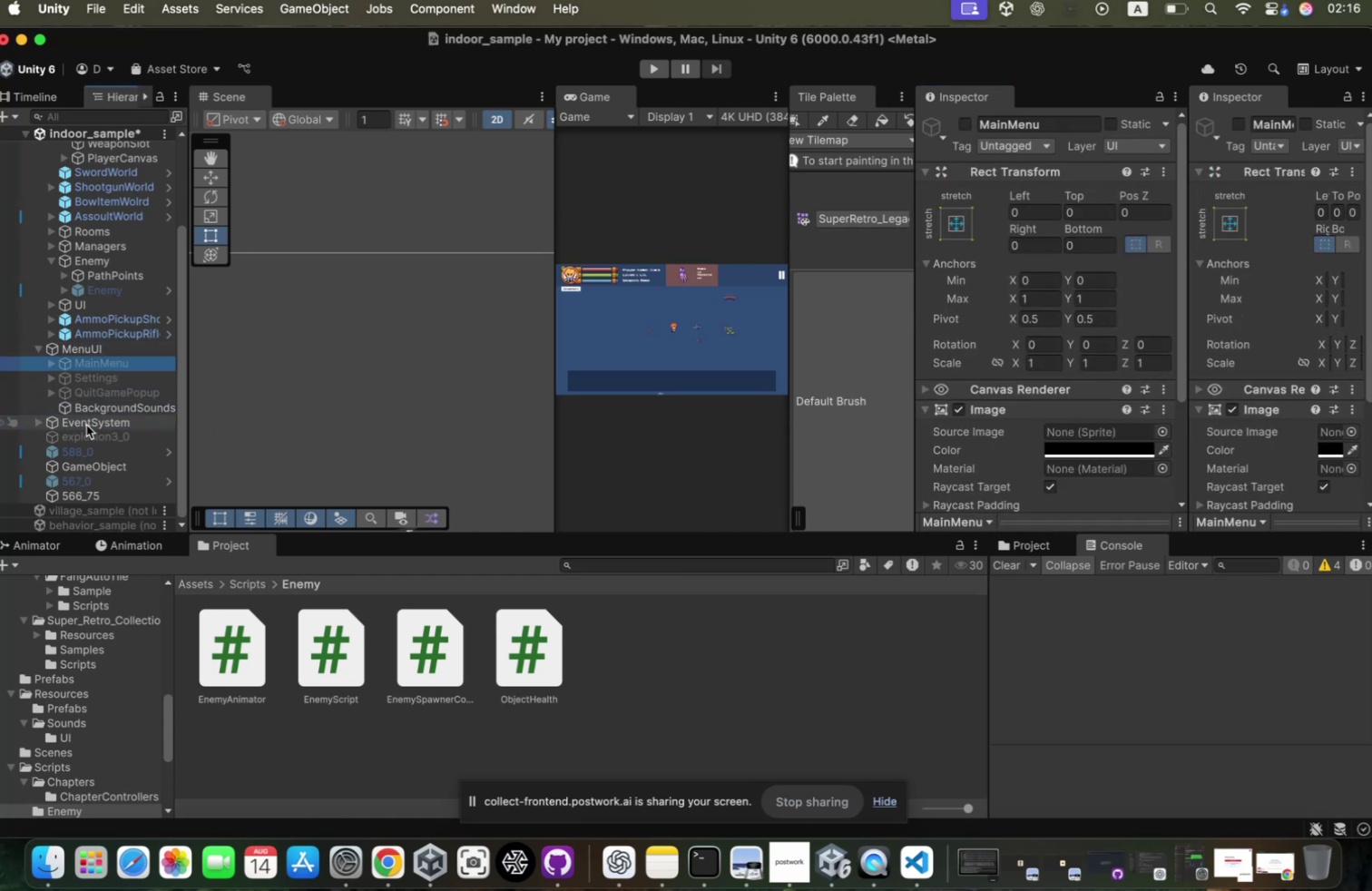 
key(ArrowUp)
 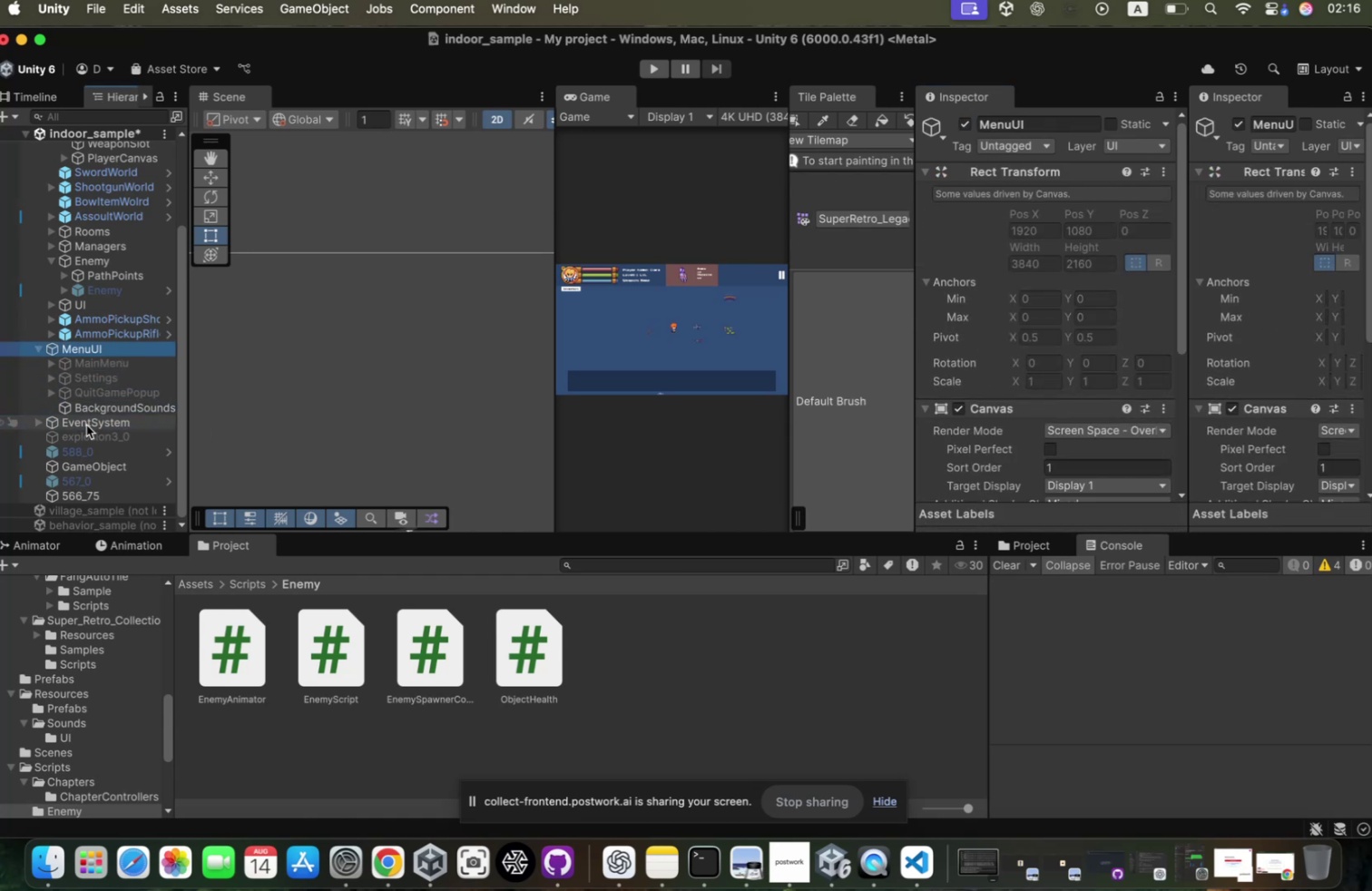 
key(ArrowLeft)
 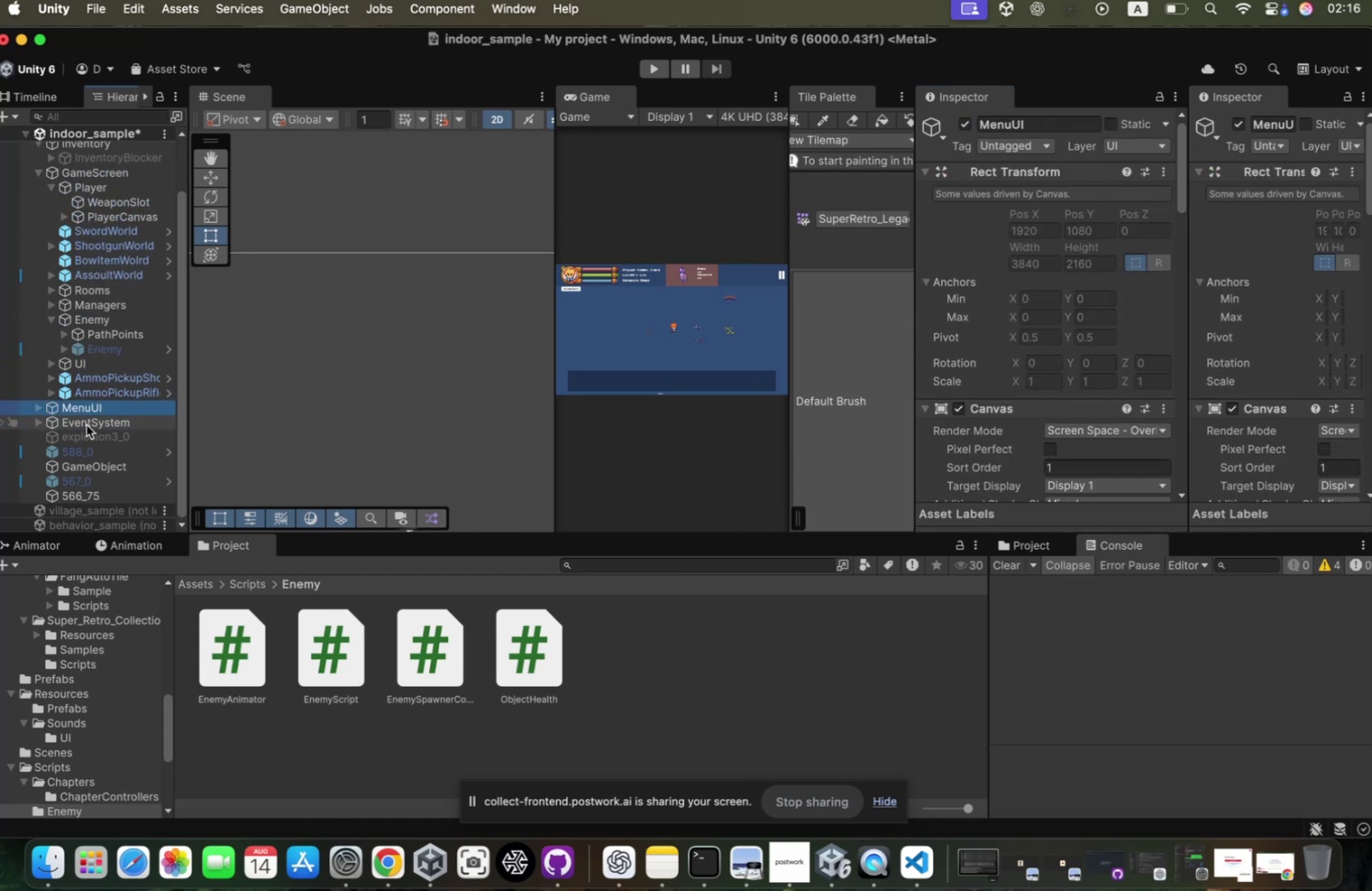 
key(ArrowUp)
 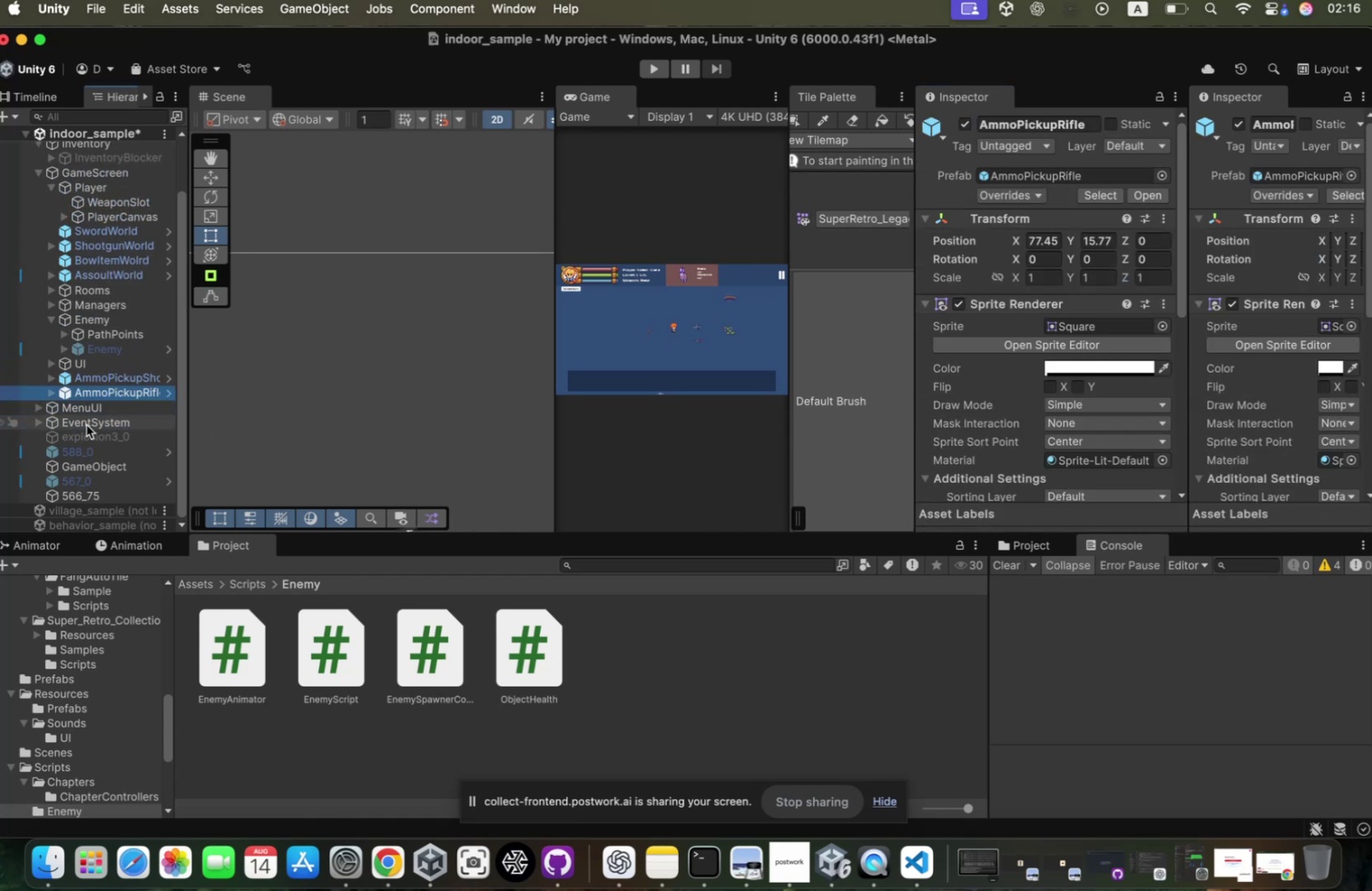 
key(ArrowUp)
 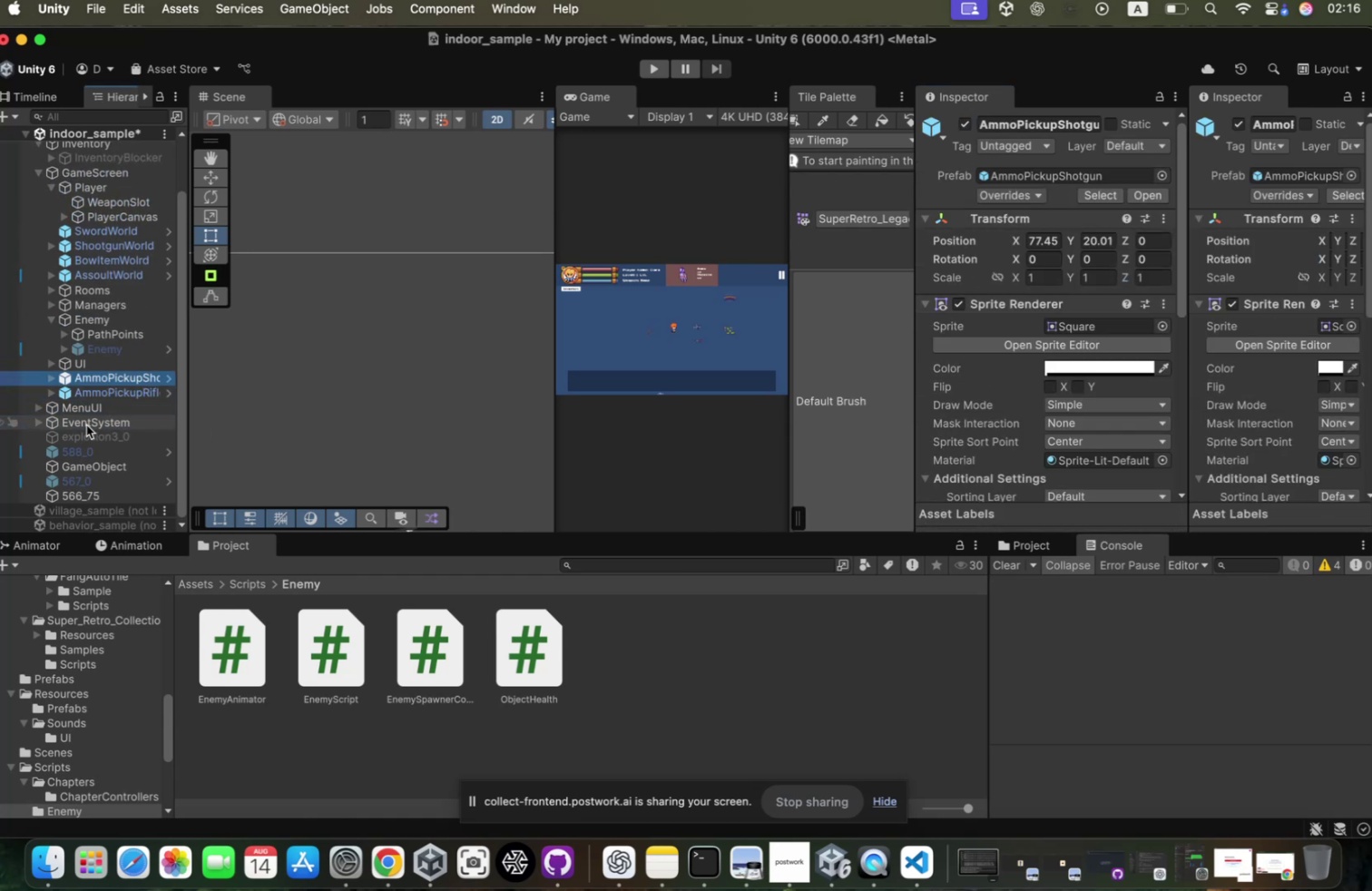 
key(ArrowUp)
 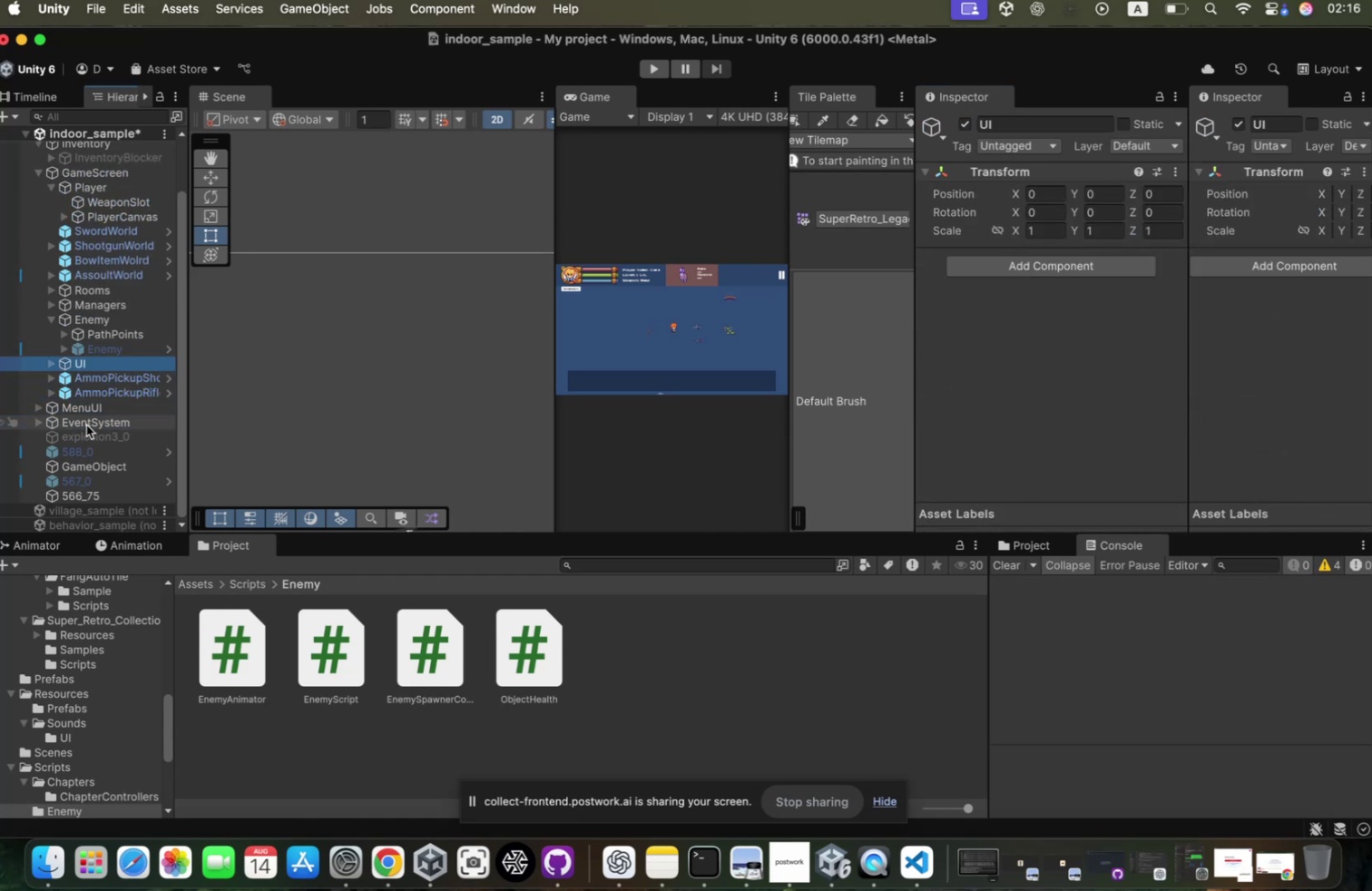 
key(ArrowRight)
 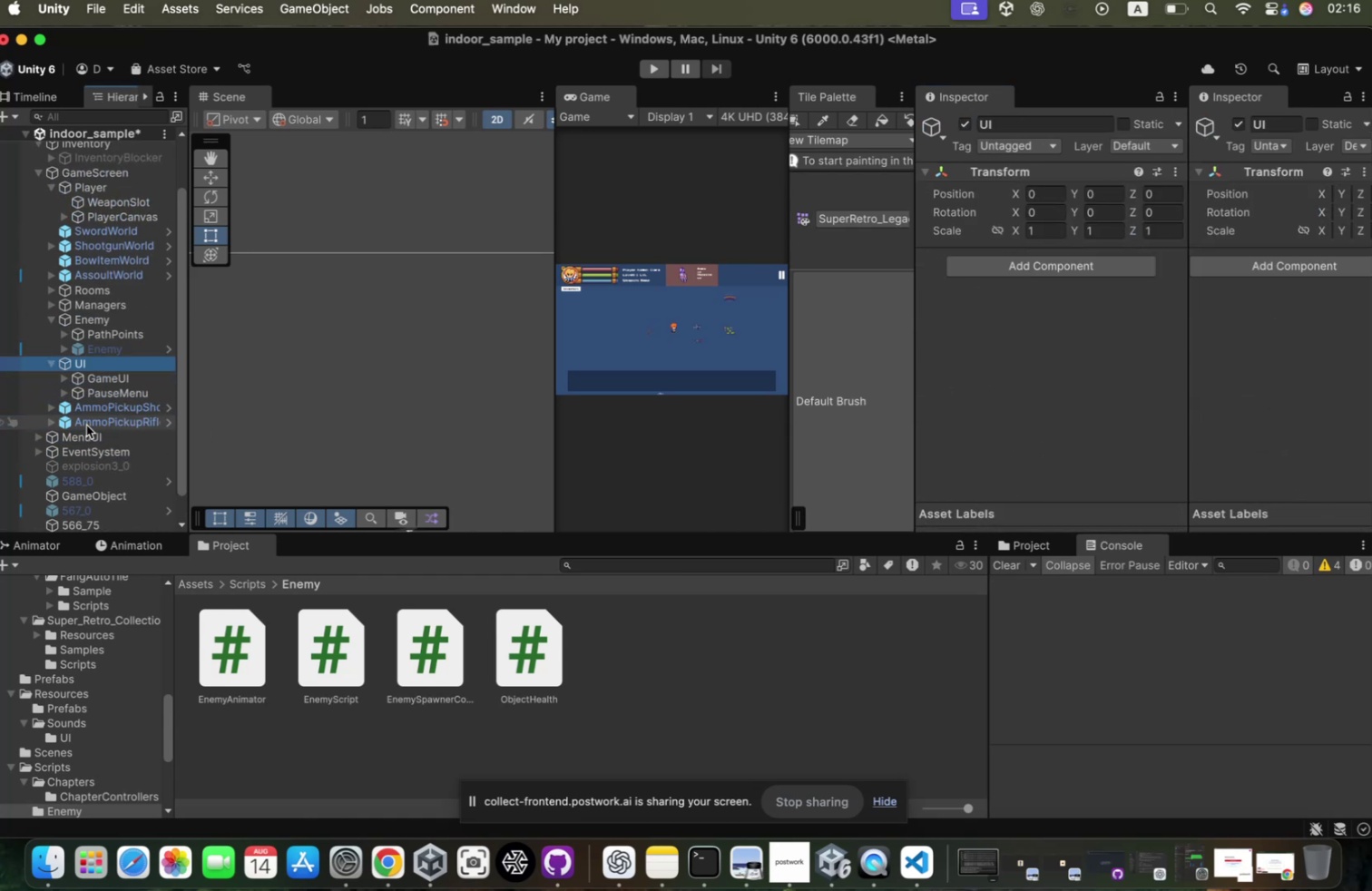 
key(ArrowDown)
 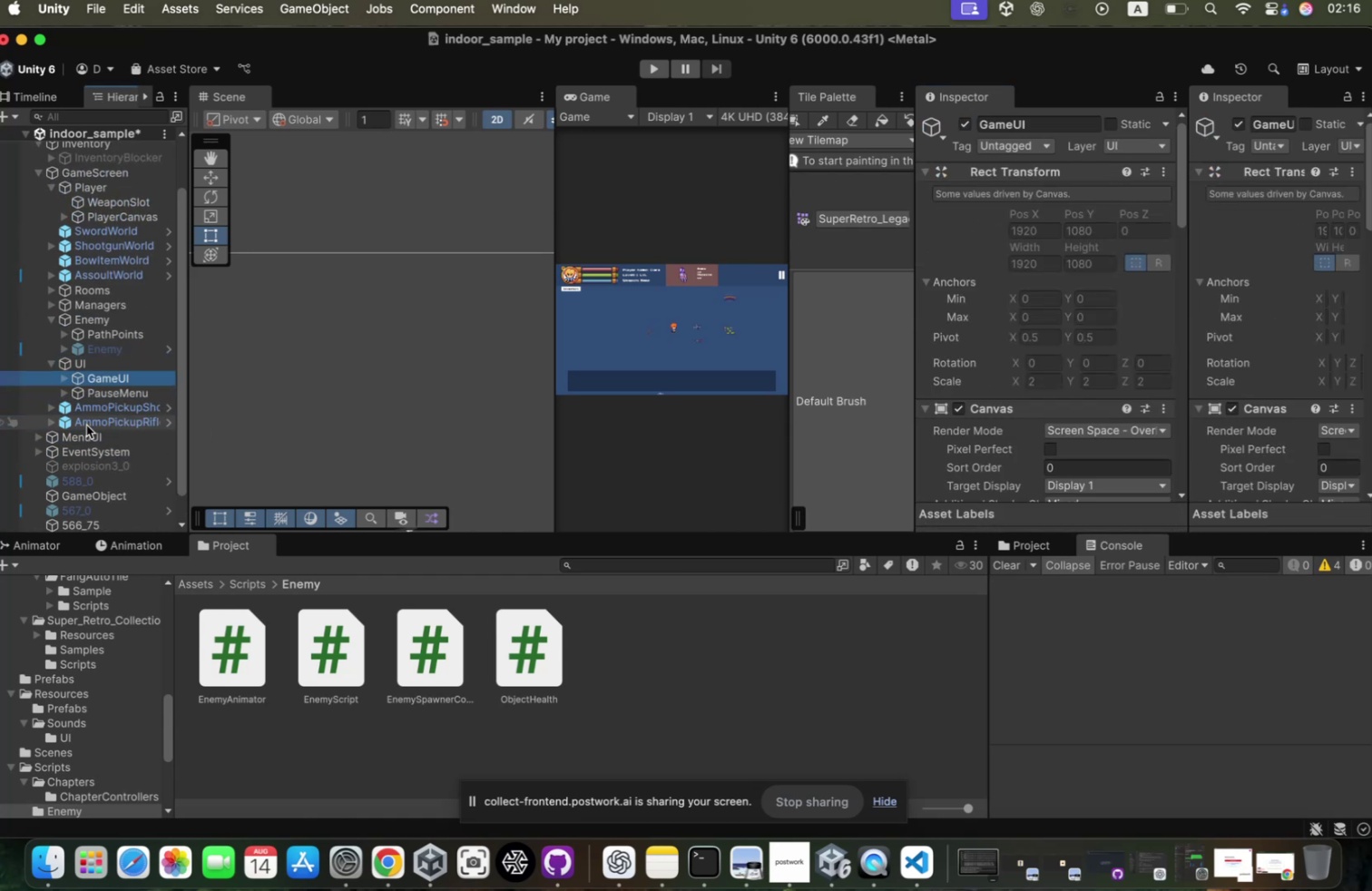 
key(ArrowDown)
 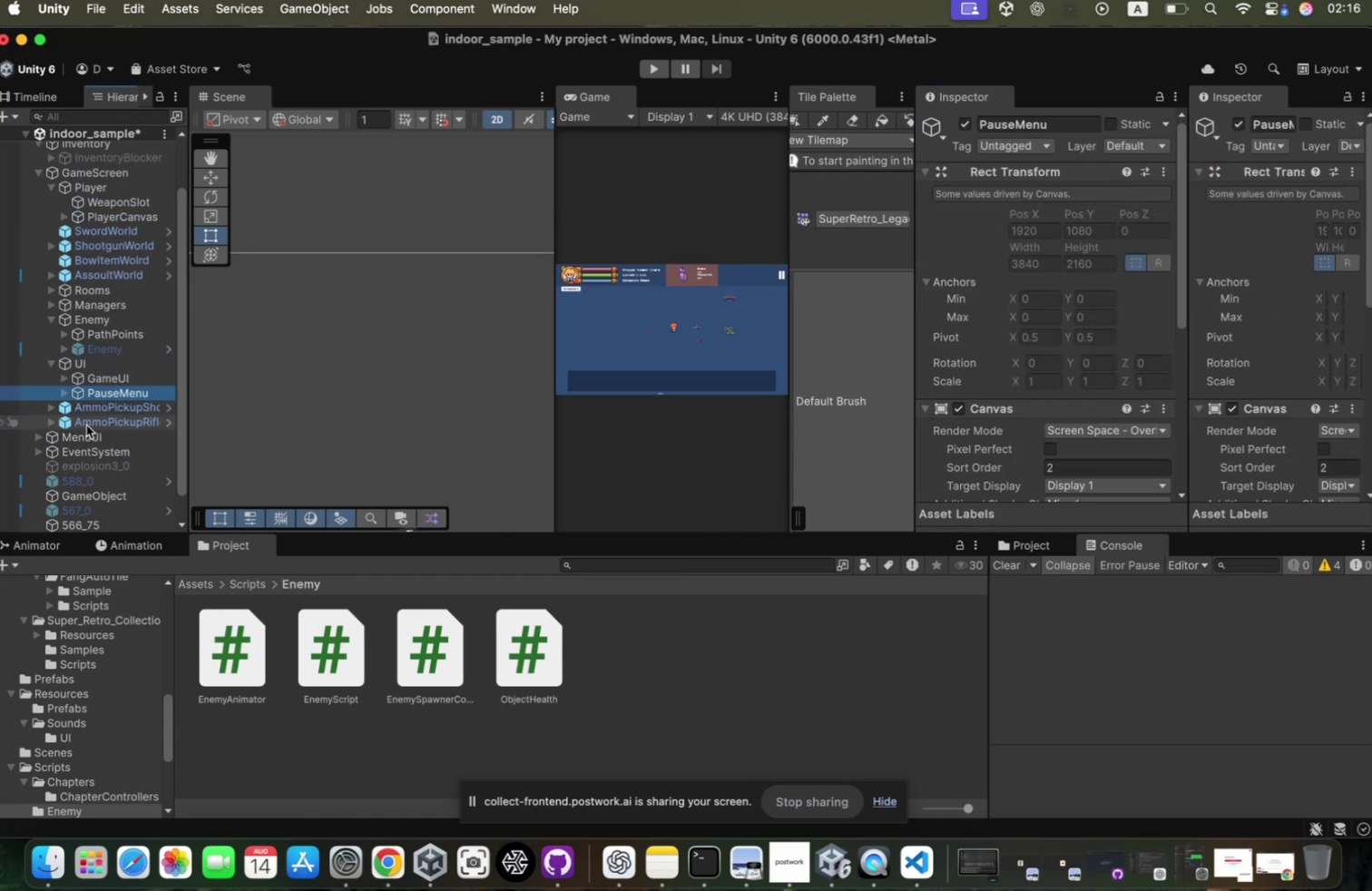 
key(ArrowUp)
 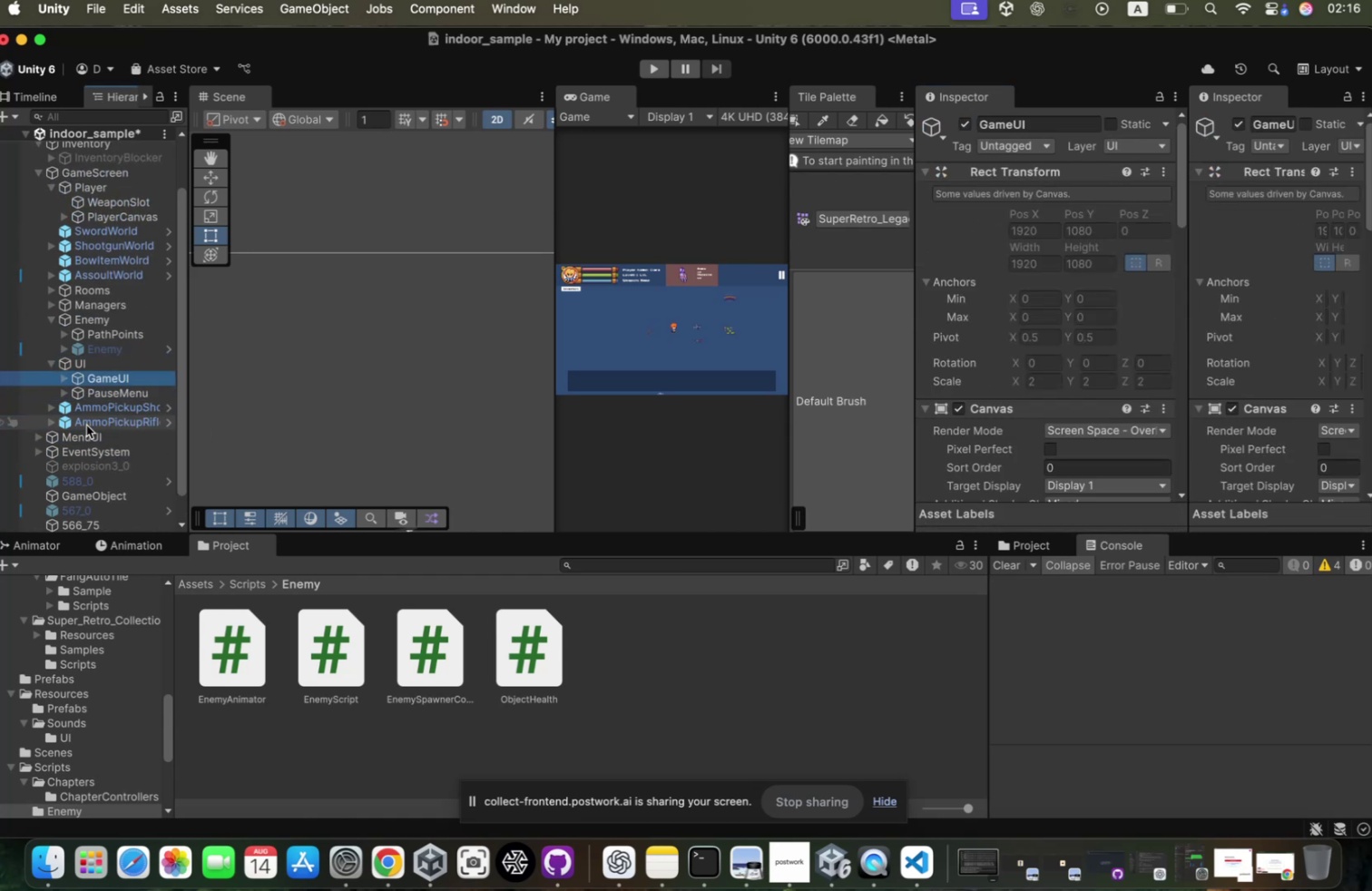 
key(ArrowRight)
 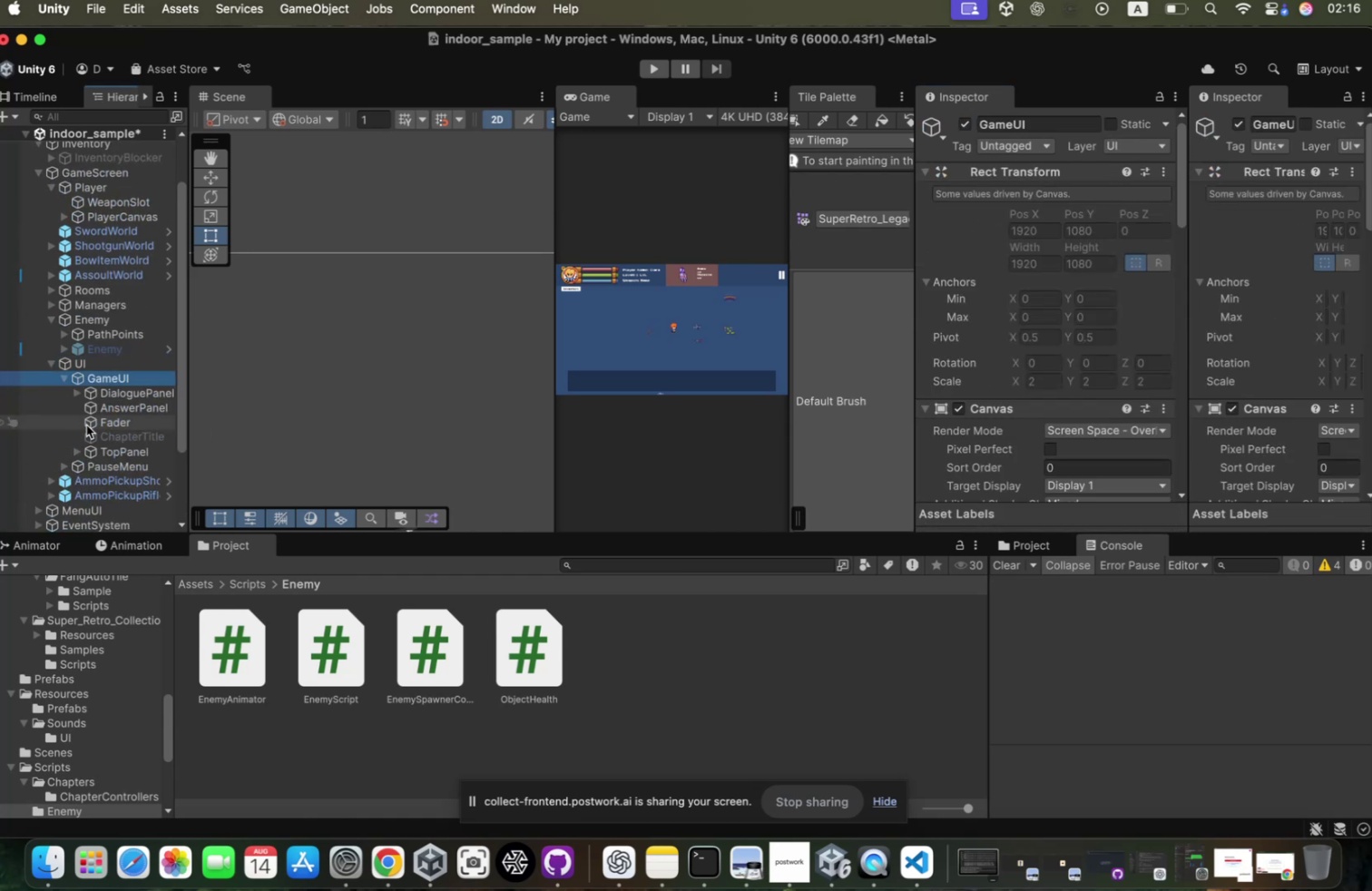 
key(ArrowDown)
 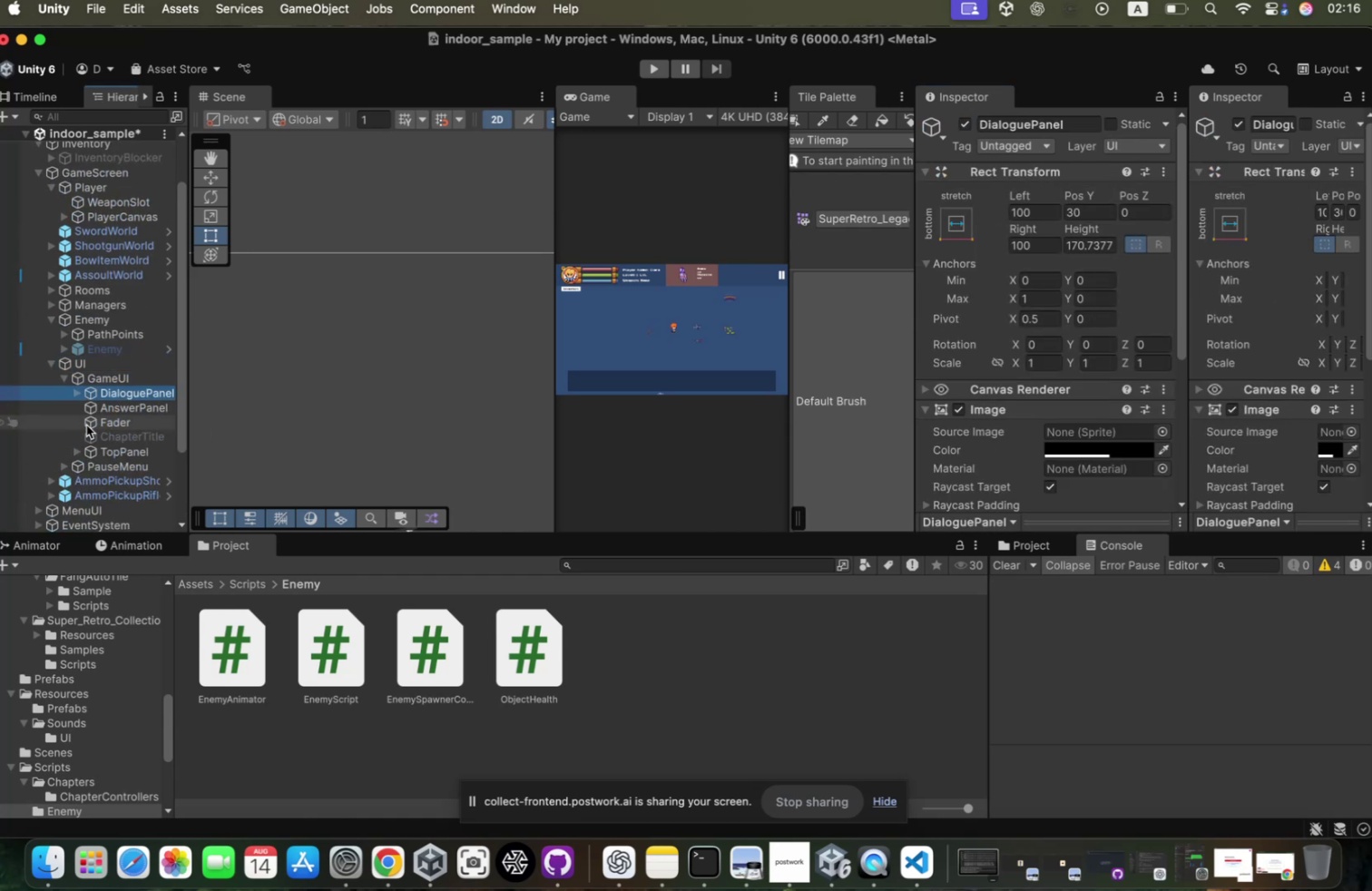 
key(ArrowDown)
 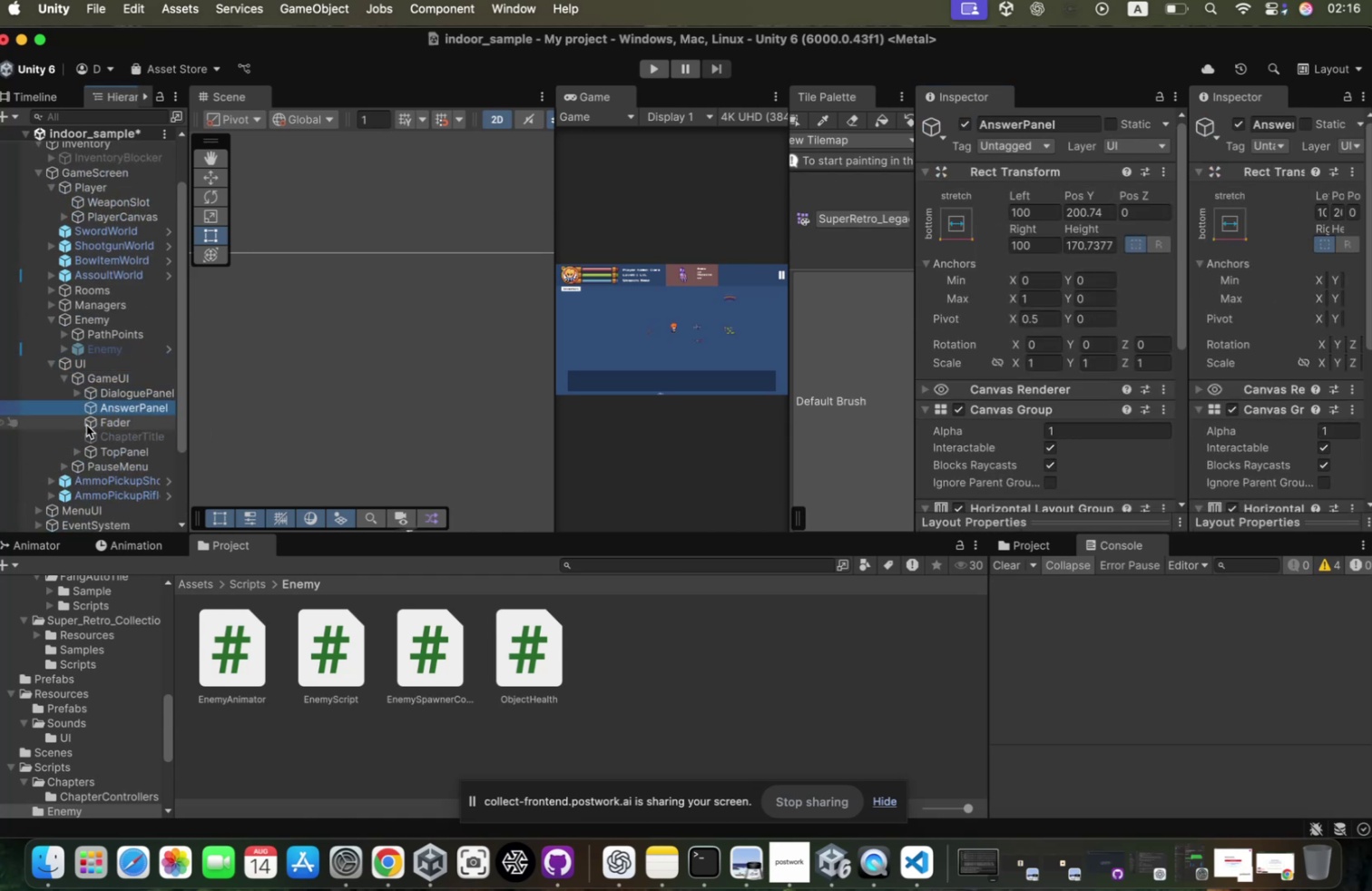 
key(ArrowDown)
 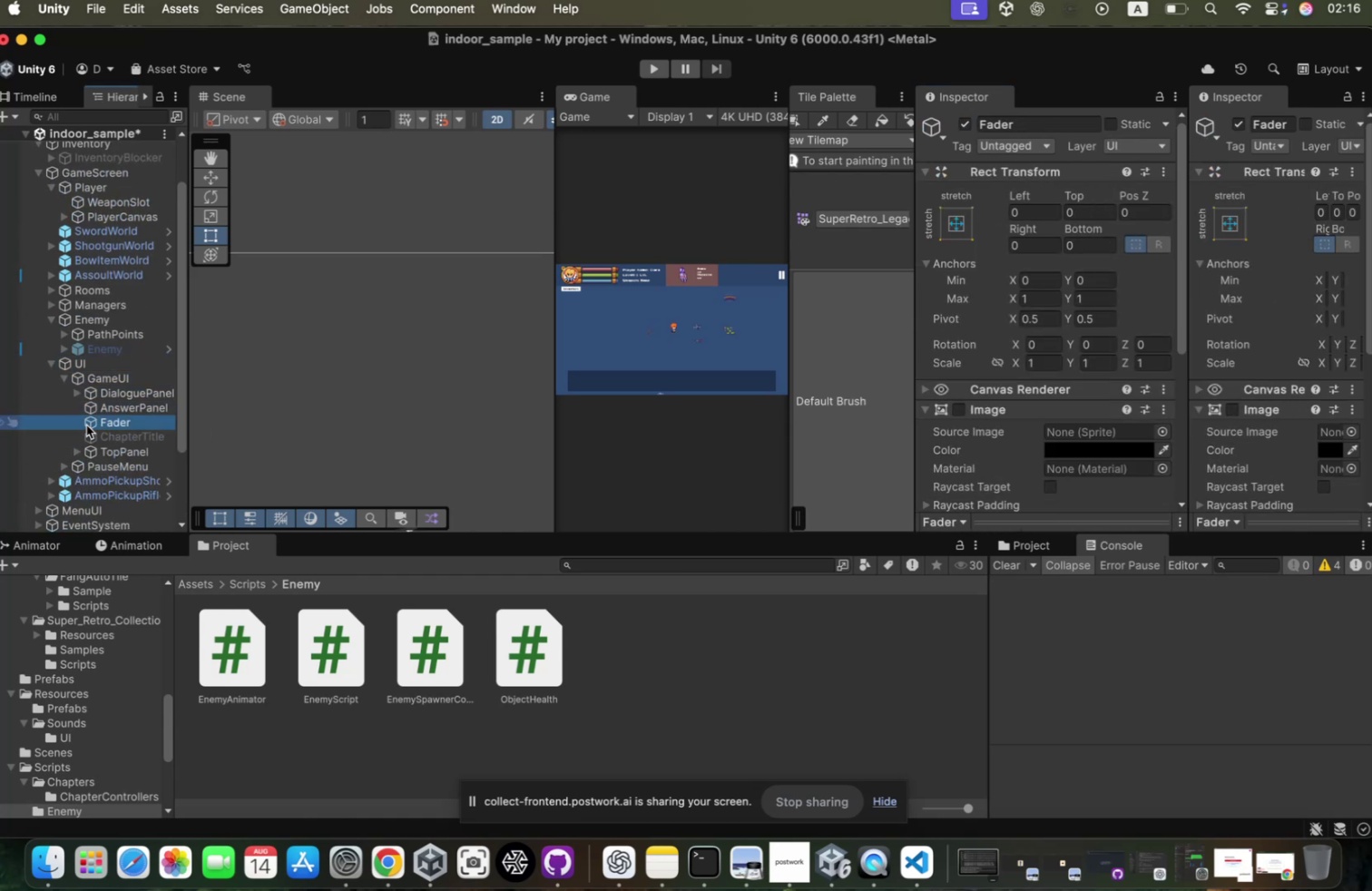 
key(ArrowDown)
 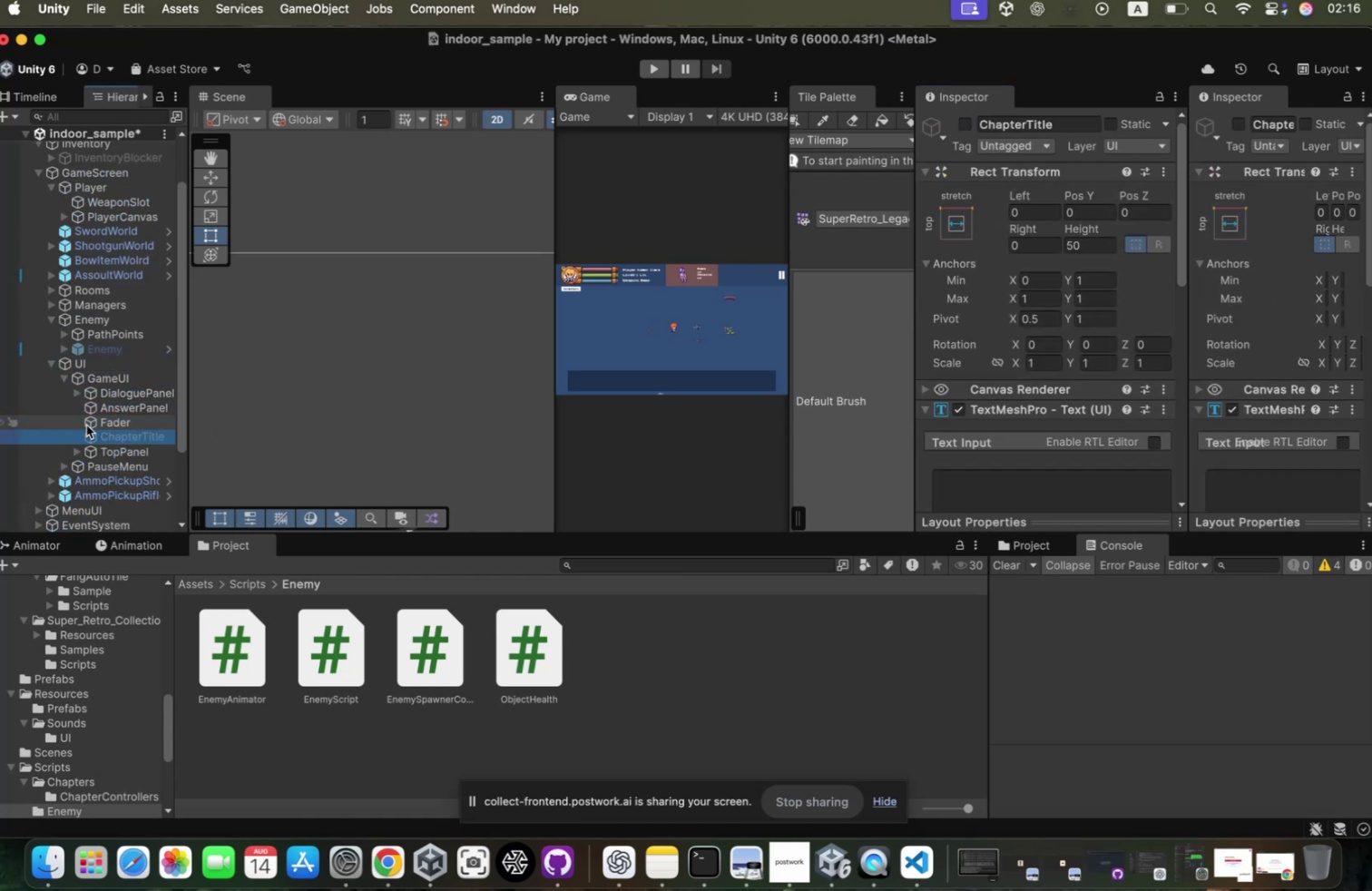 
key(ArrowDown)
 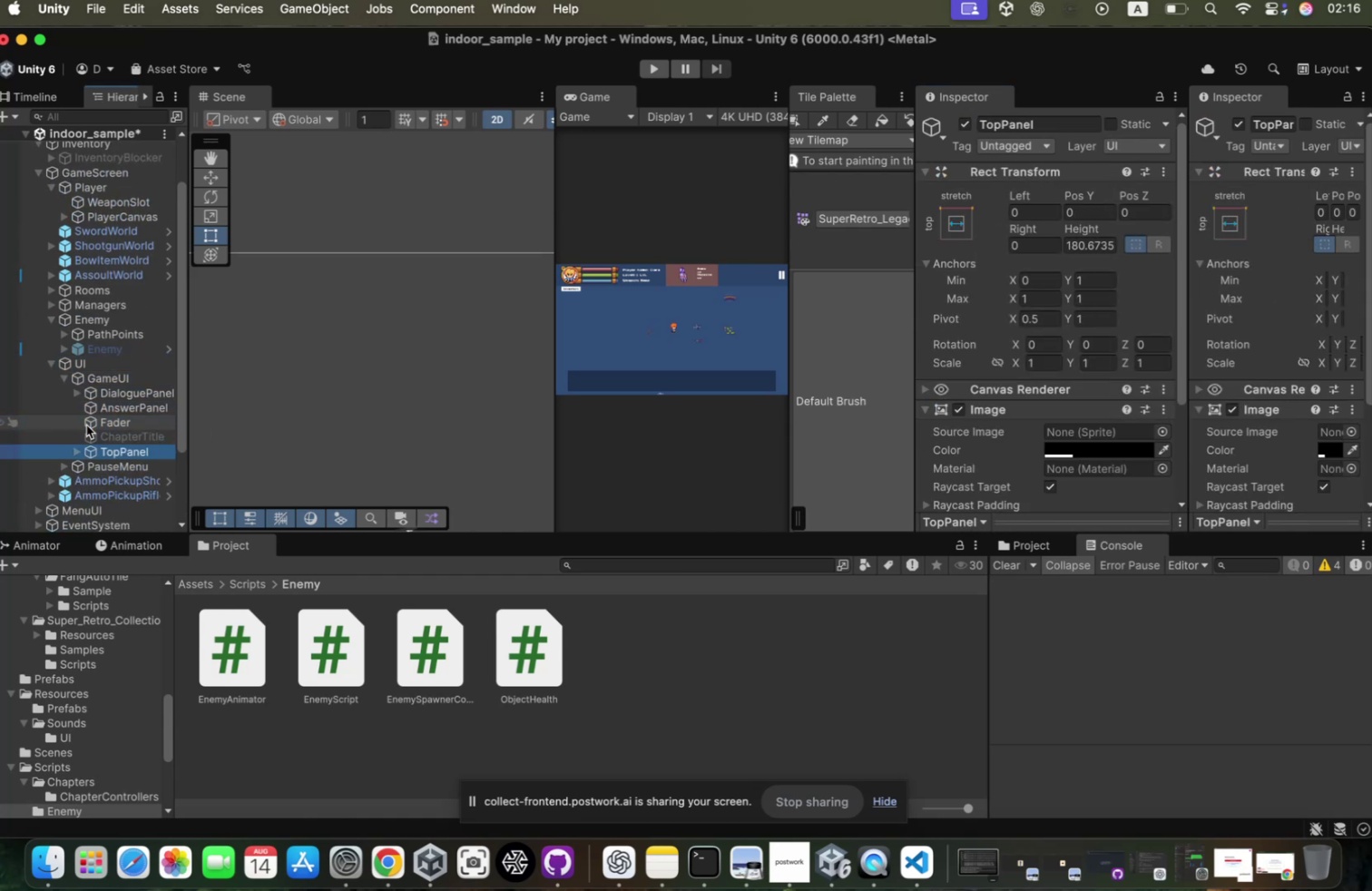 
key(ArrowDown)
 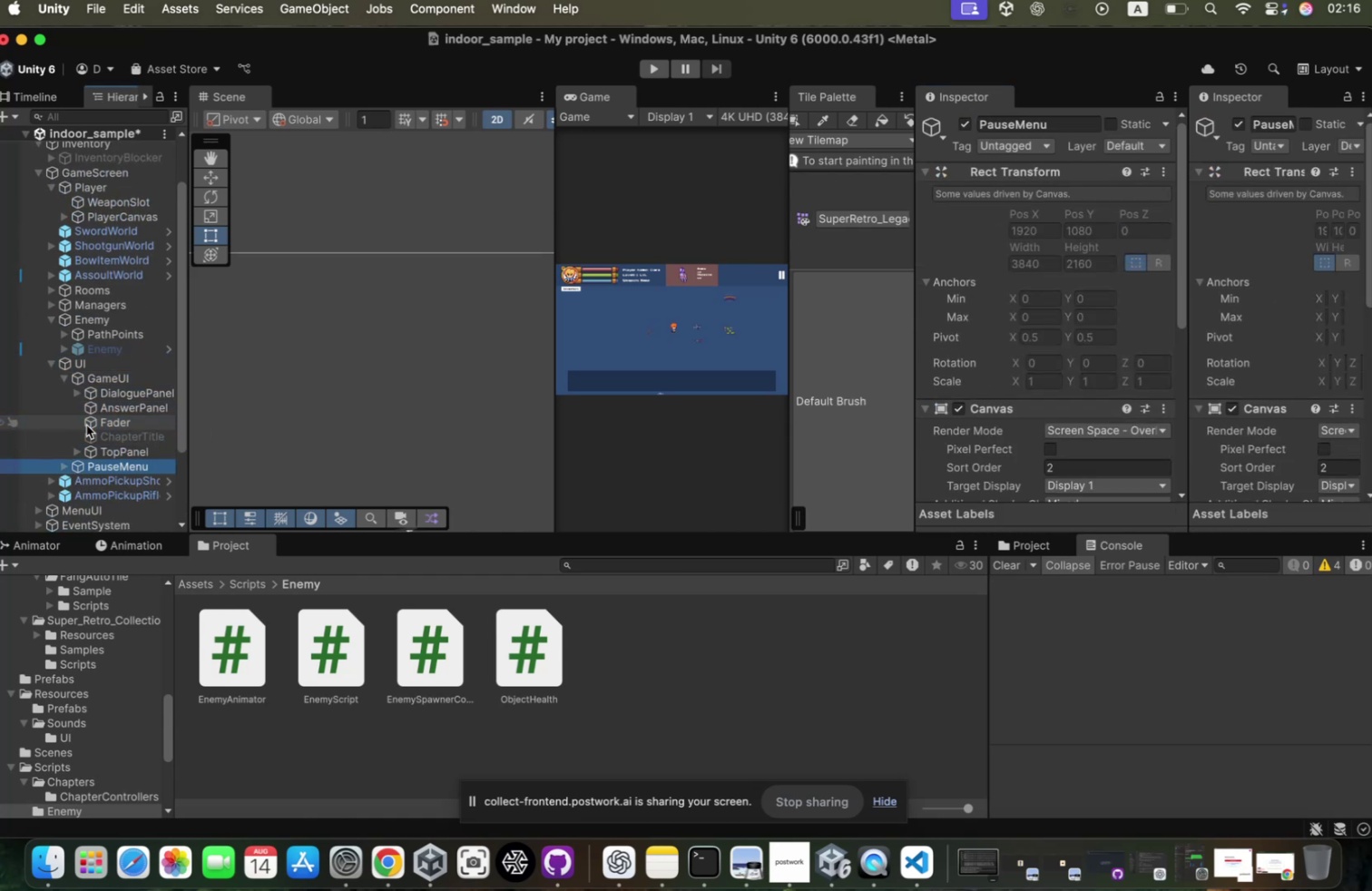 
key(ArrowUp)
 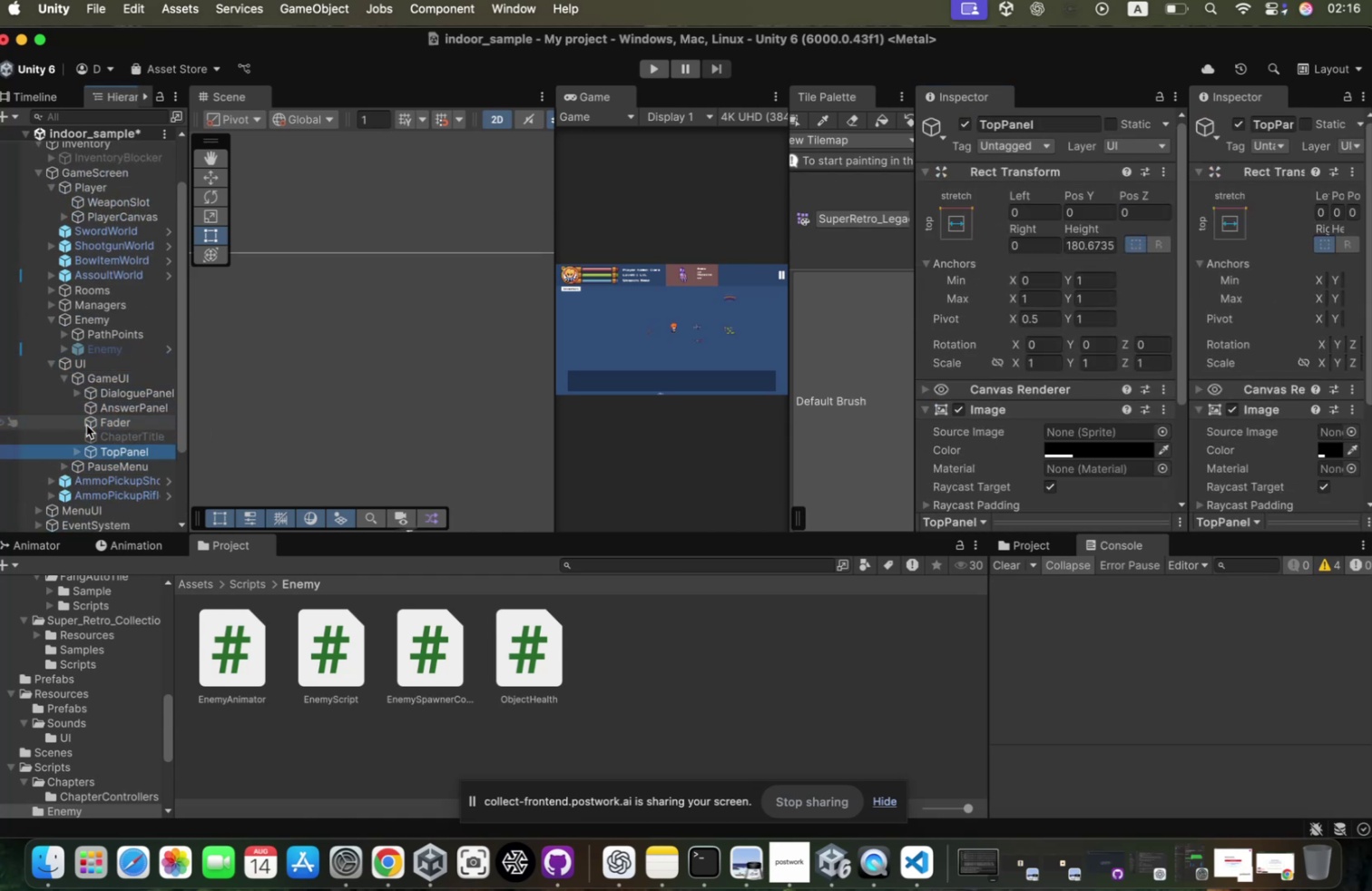 
key(ArrowRight)
 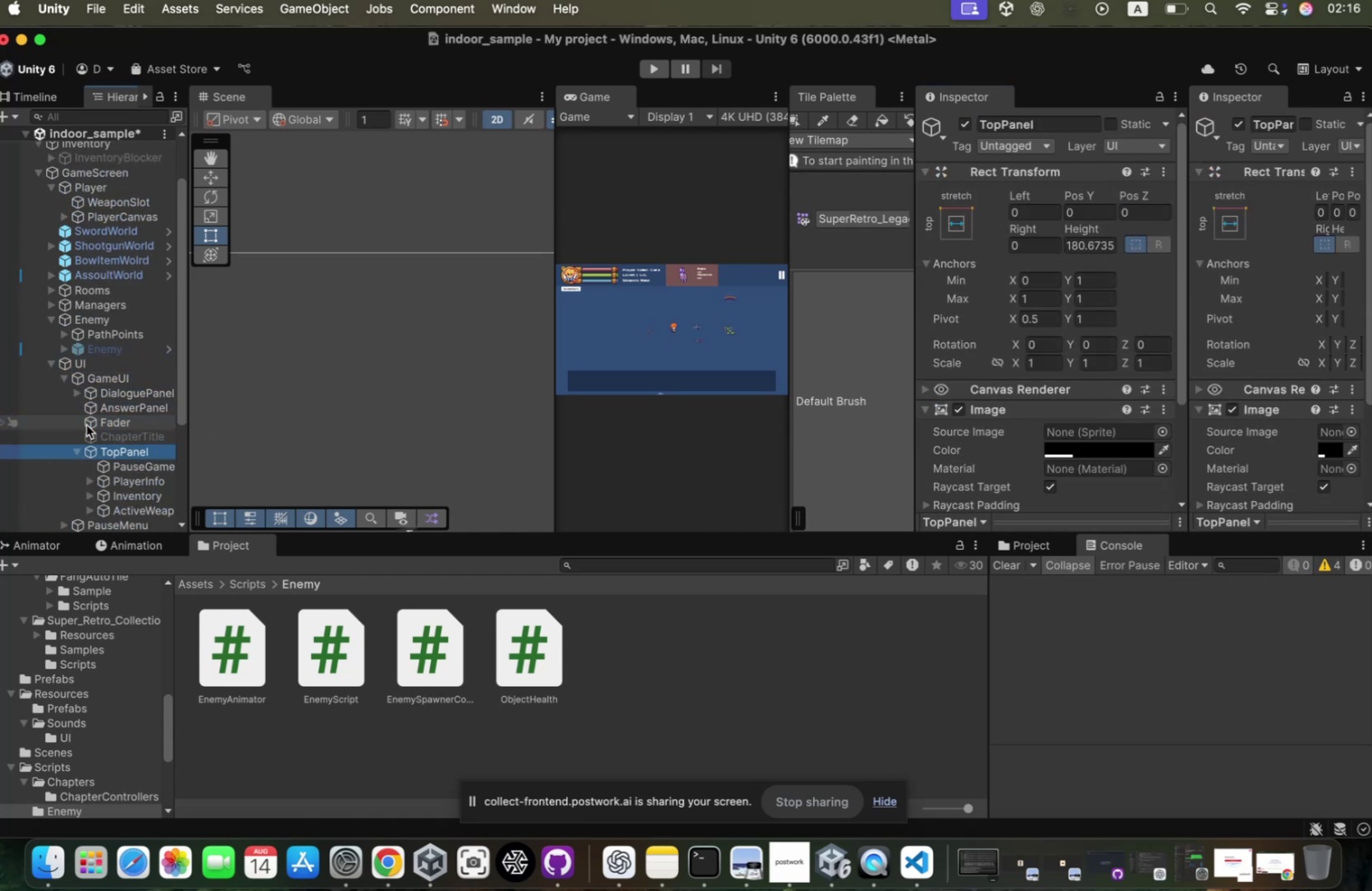 
key(ArrowDown)
 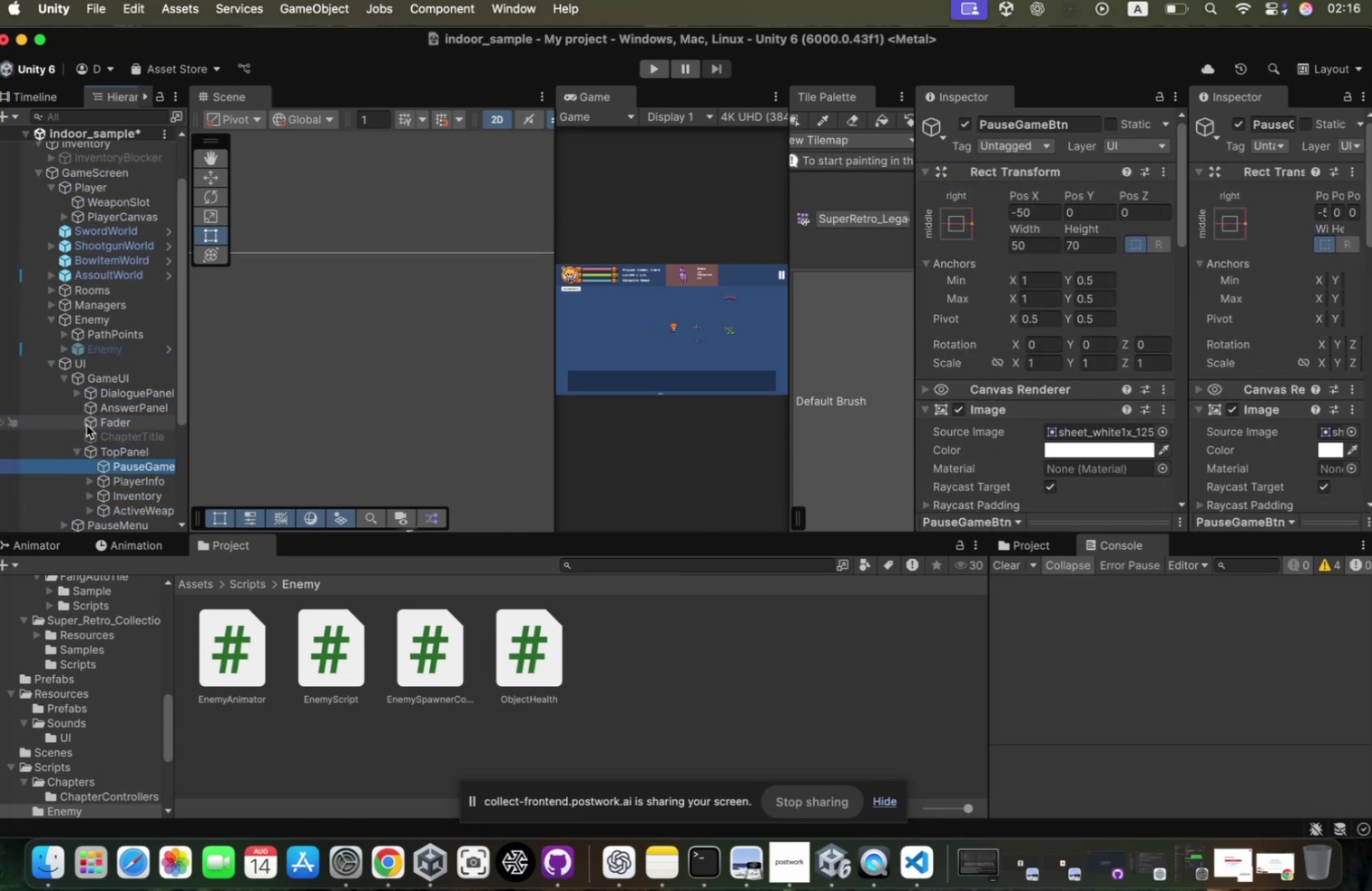 
key(ArrowDown)
 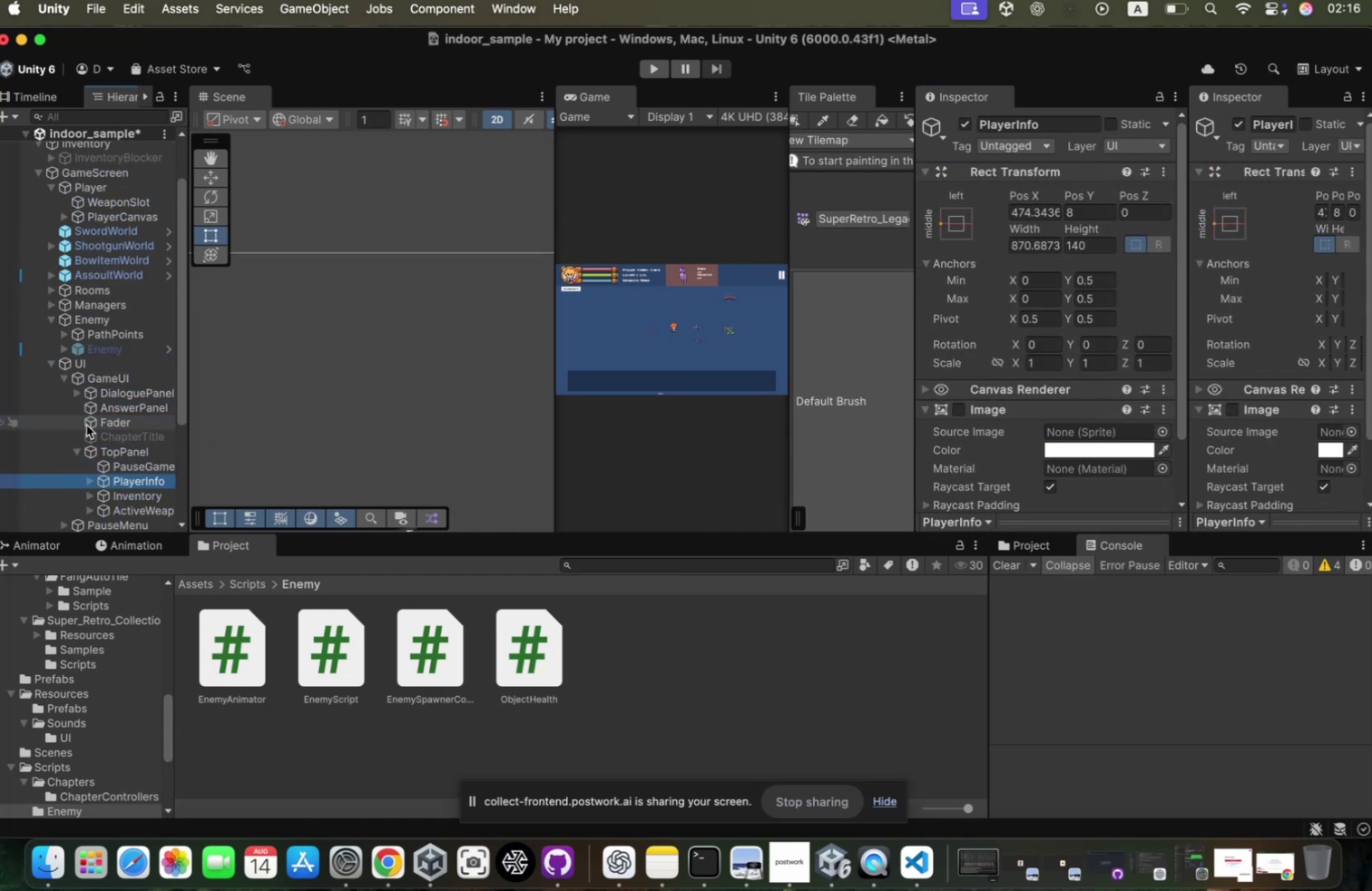 
key(ArrowDown)
 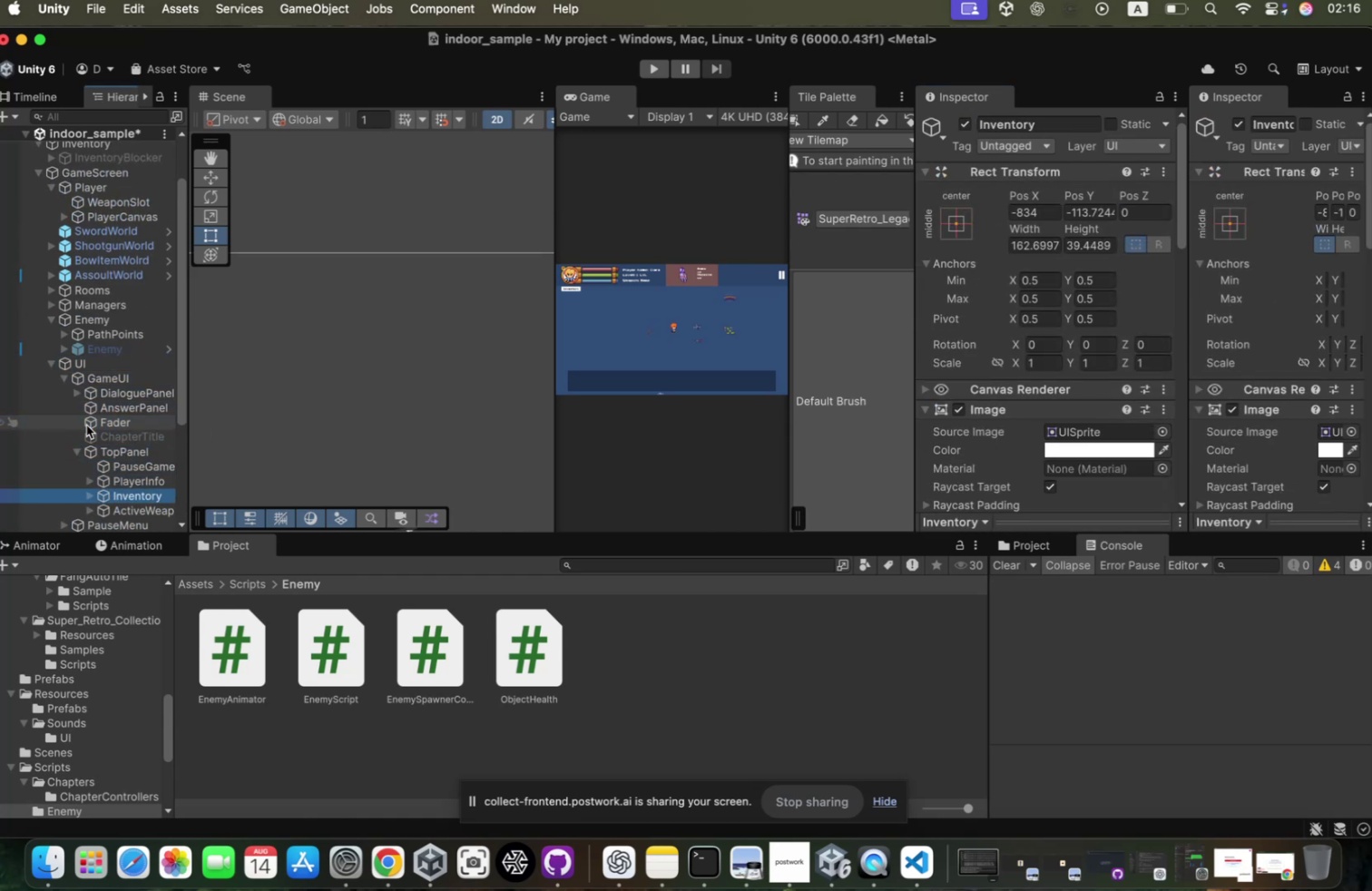 
key(ArrowUp)
 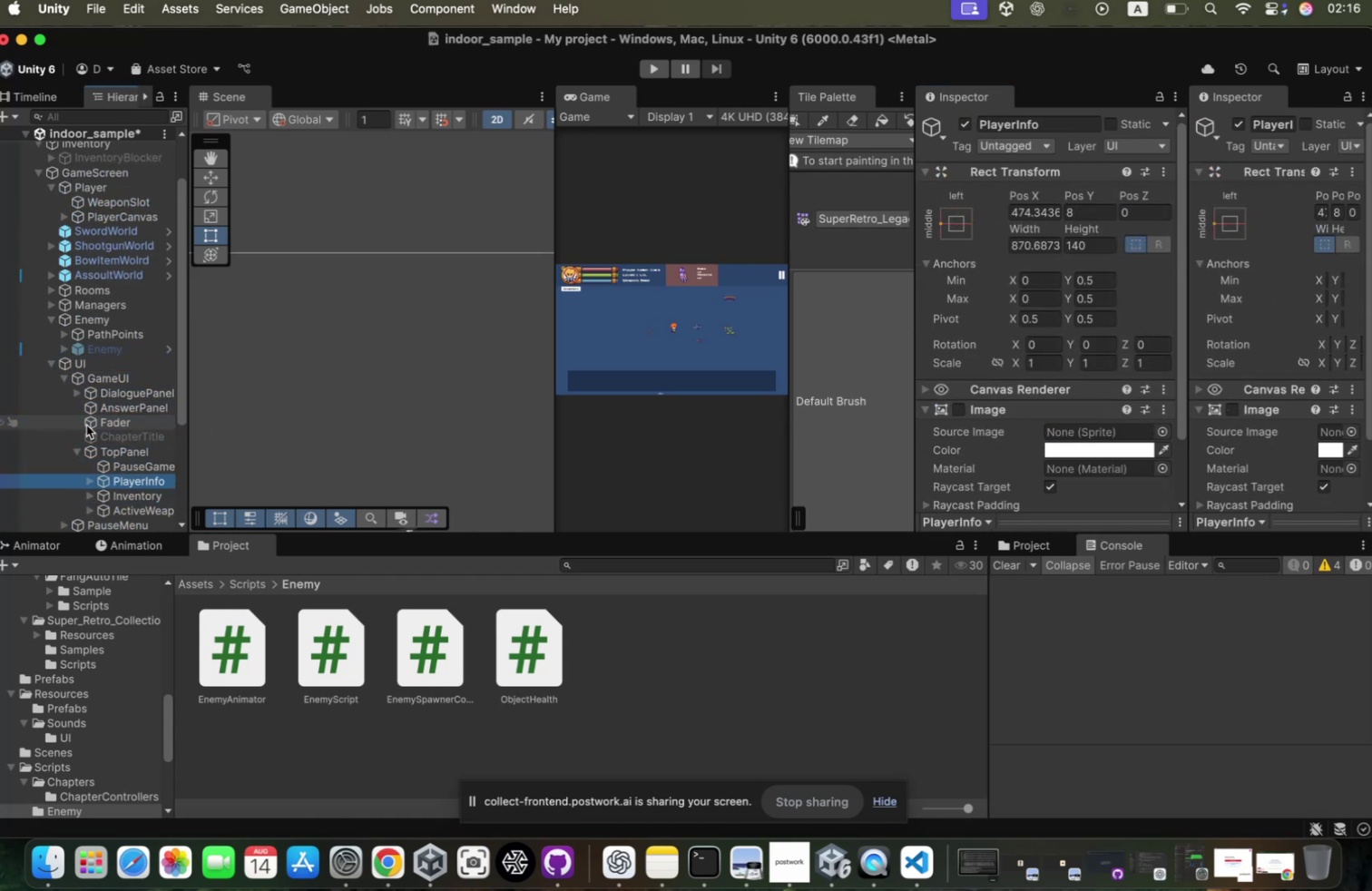 
key(ArrowDown)
 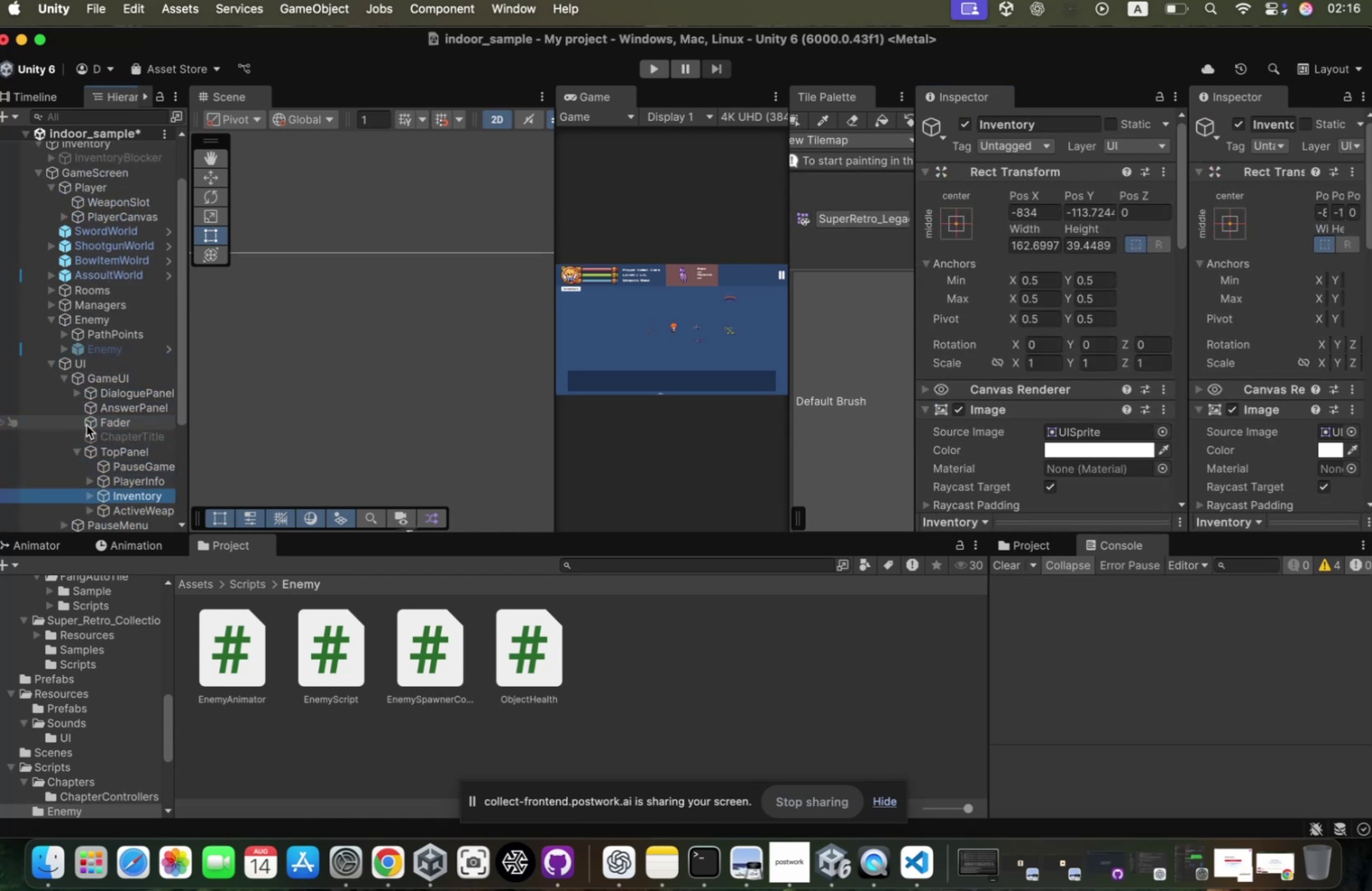 
key(ArrowDown)
 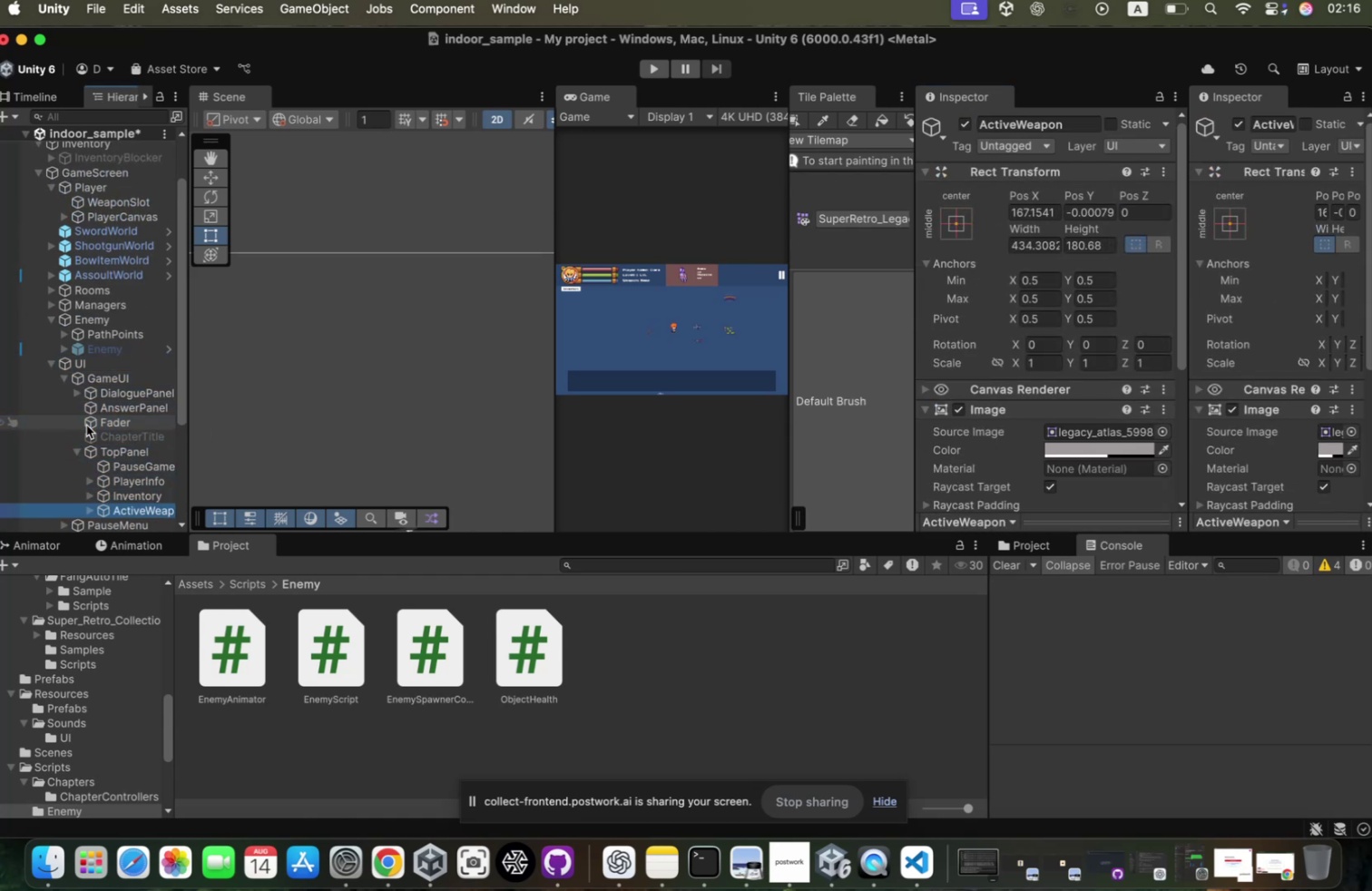 
key(ArrowRight)
 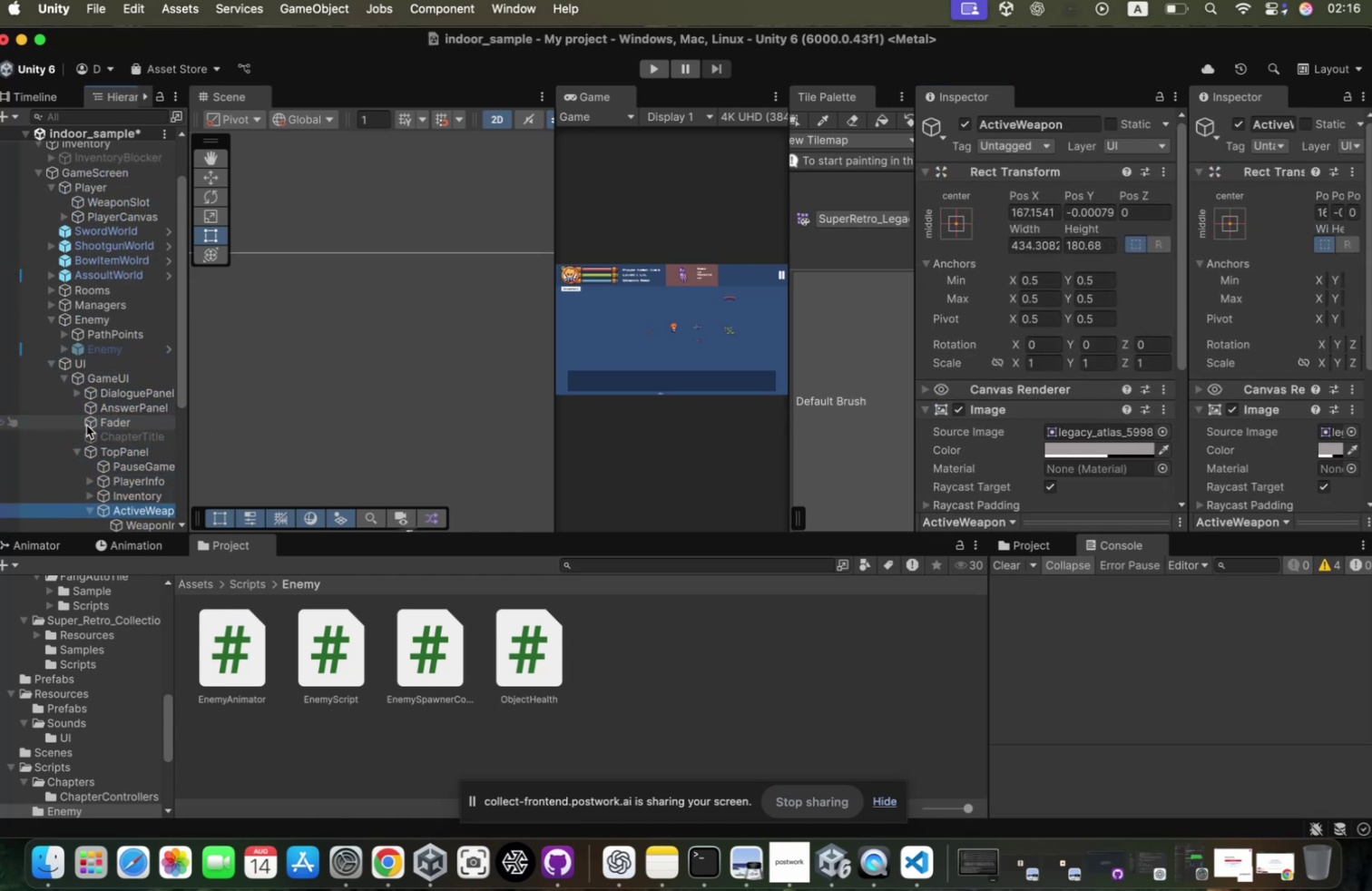 
key(ArrowDown)
 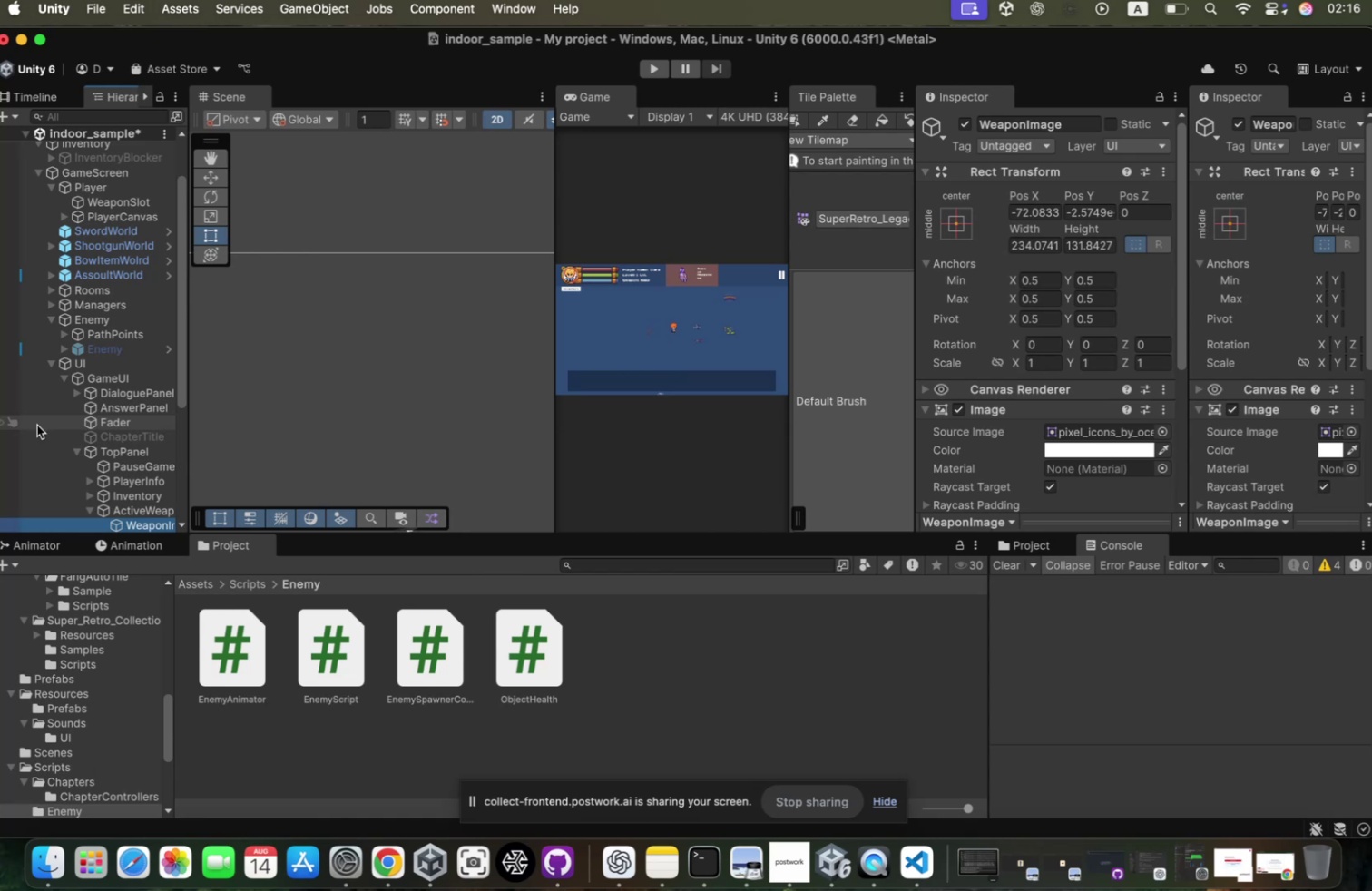 
scroll: coordinate [31, 433], scroll_direction: down, amount: 13.0
 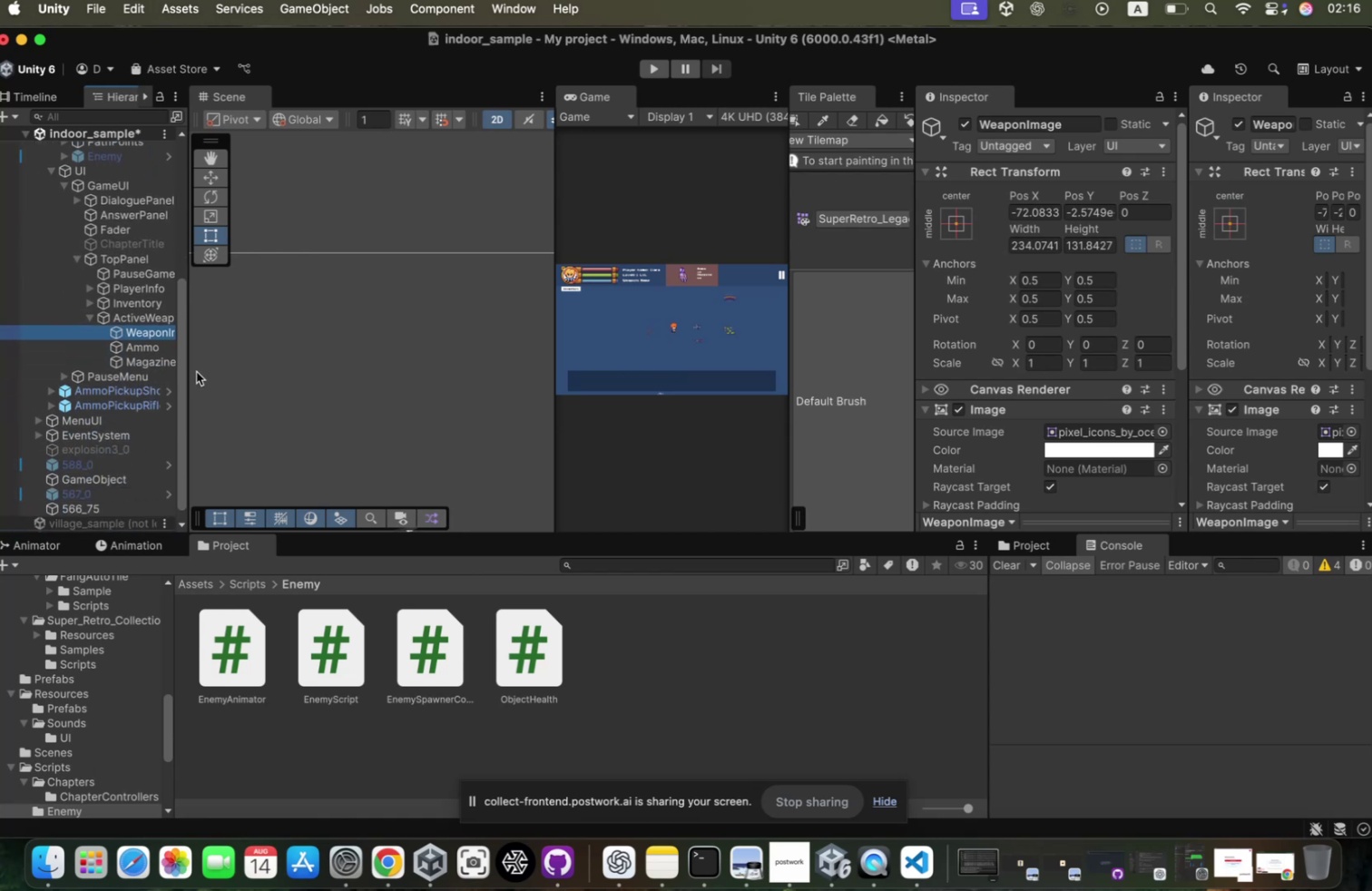 
left_click_drag(start_coordinate=[197, 377], to_coordinate=[289, 377])
 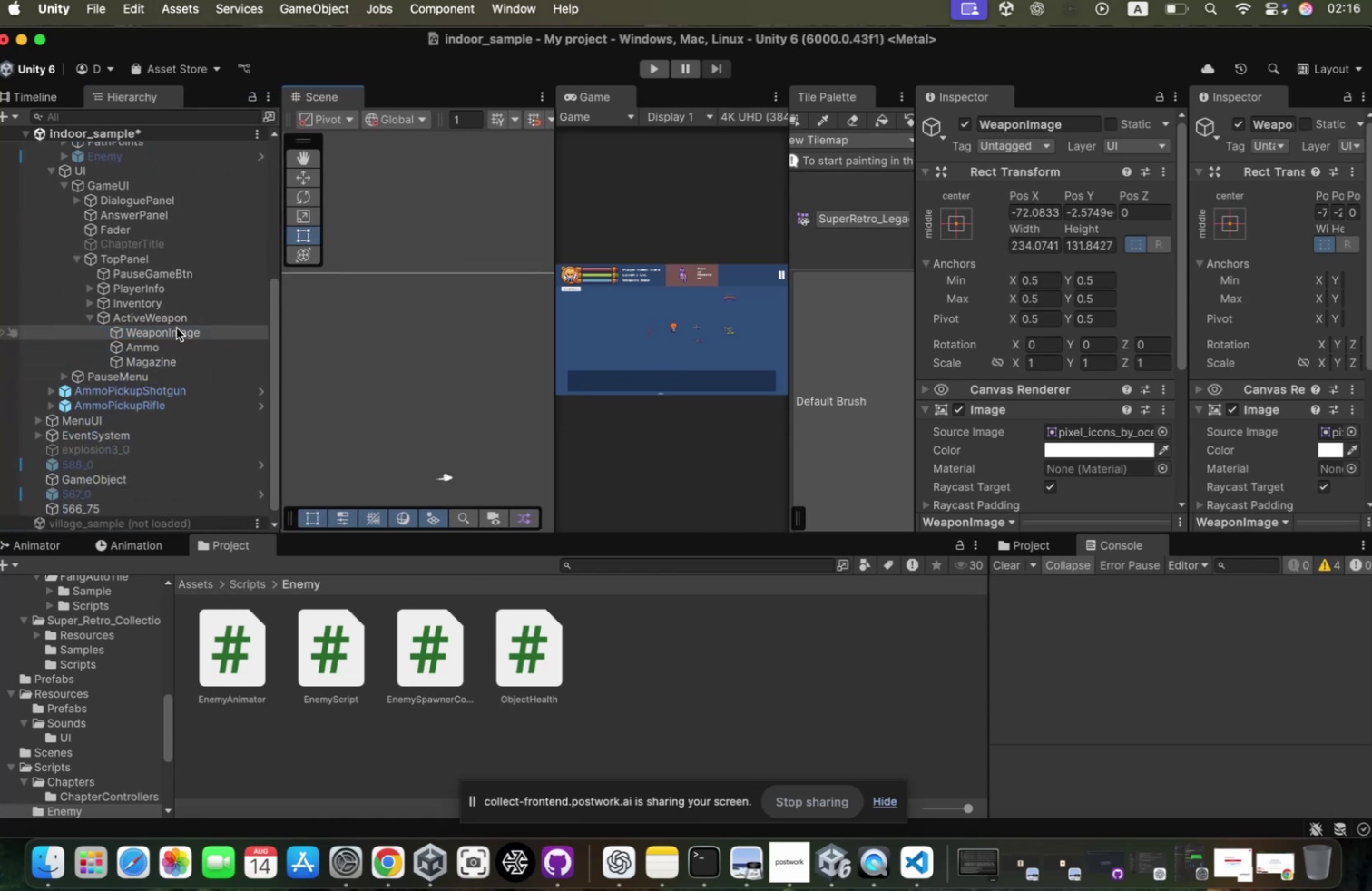 
double_click([184, 332])
 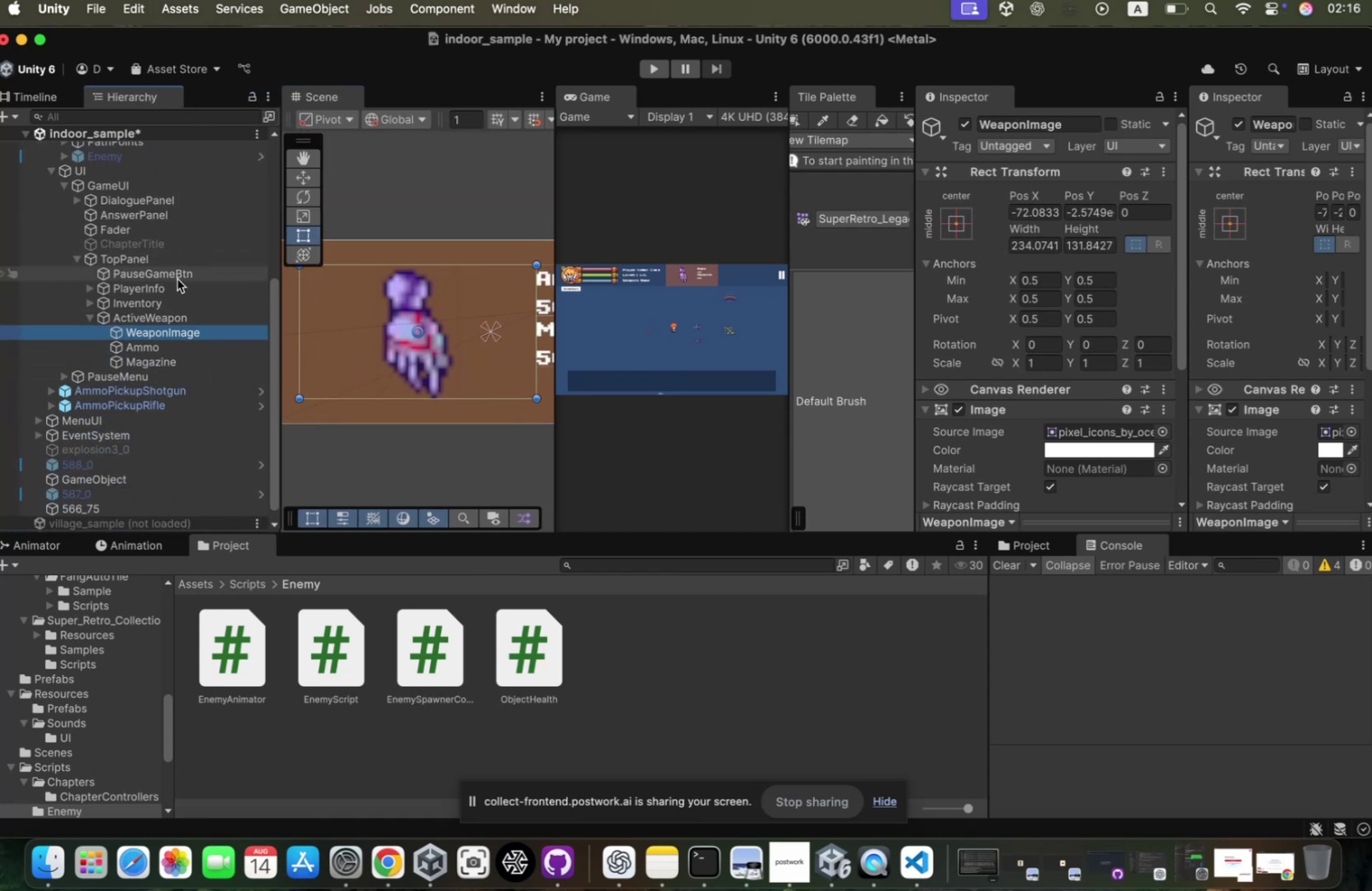 
double_click([179, 294])
 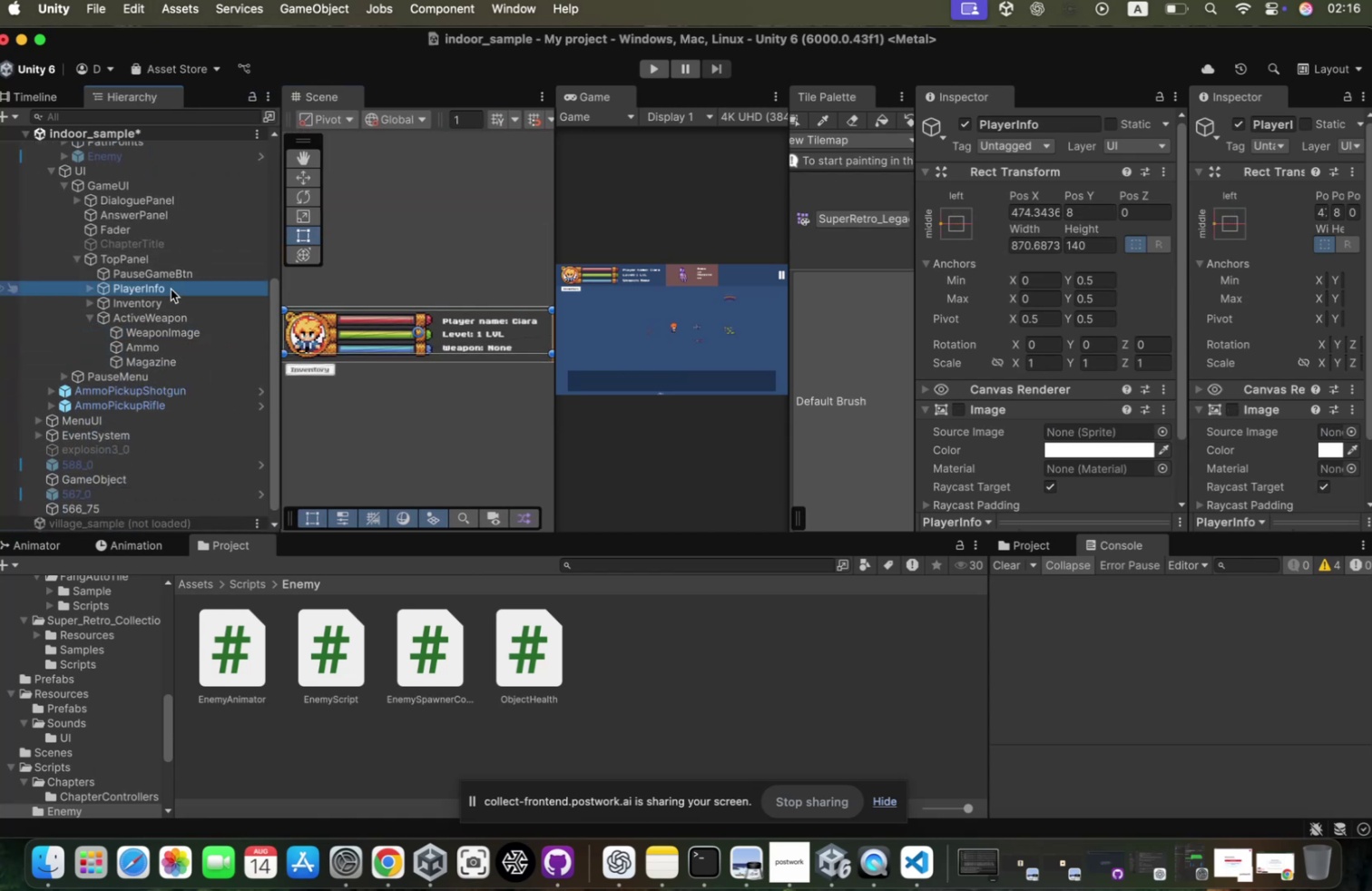 
key(ArrowRight)
 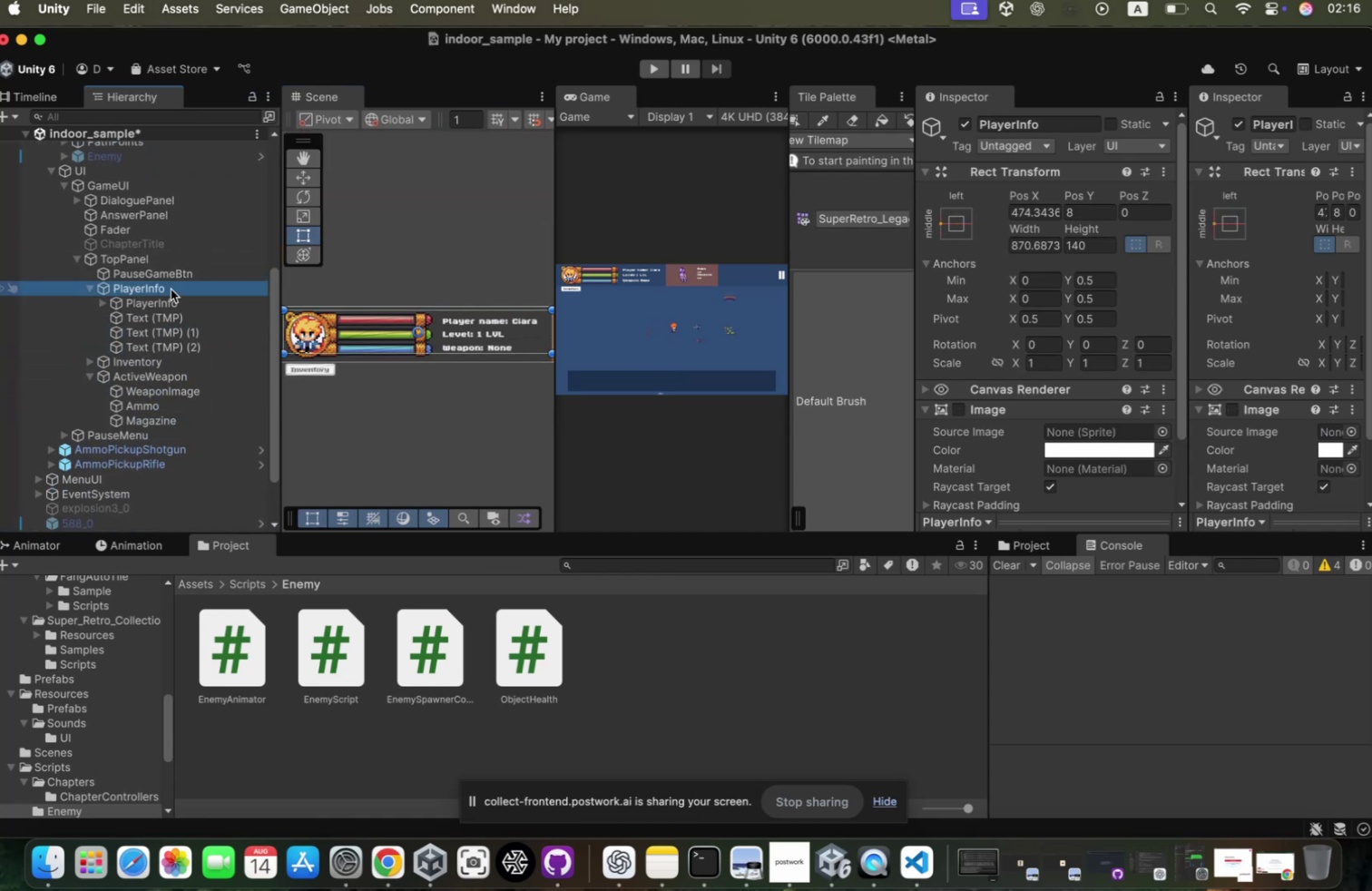 
key(ArrowDown)
 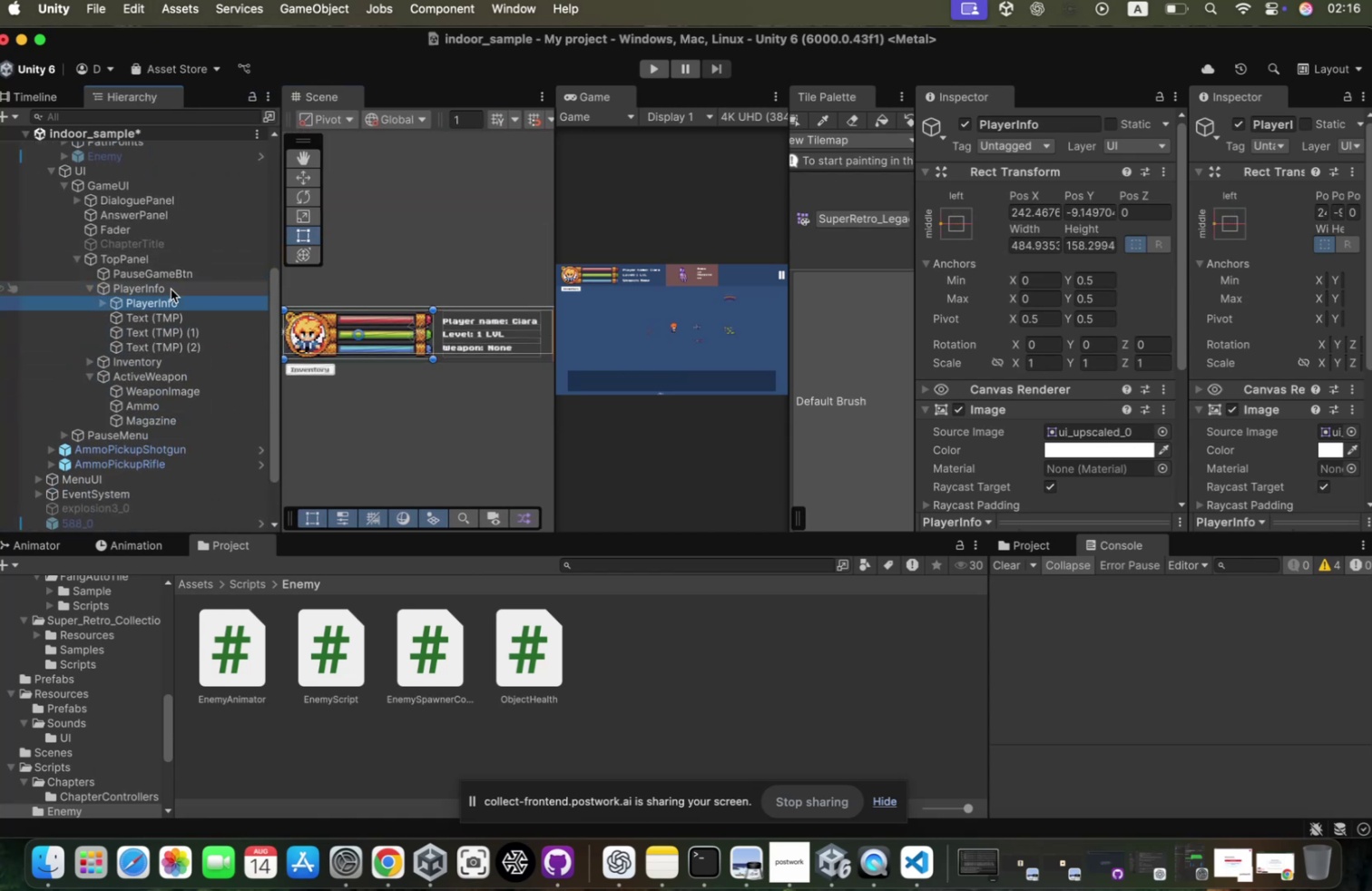 
key(ArrowDown)
 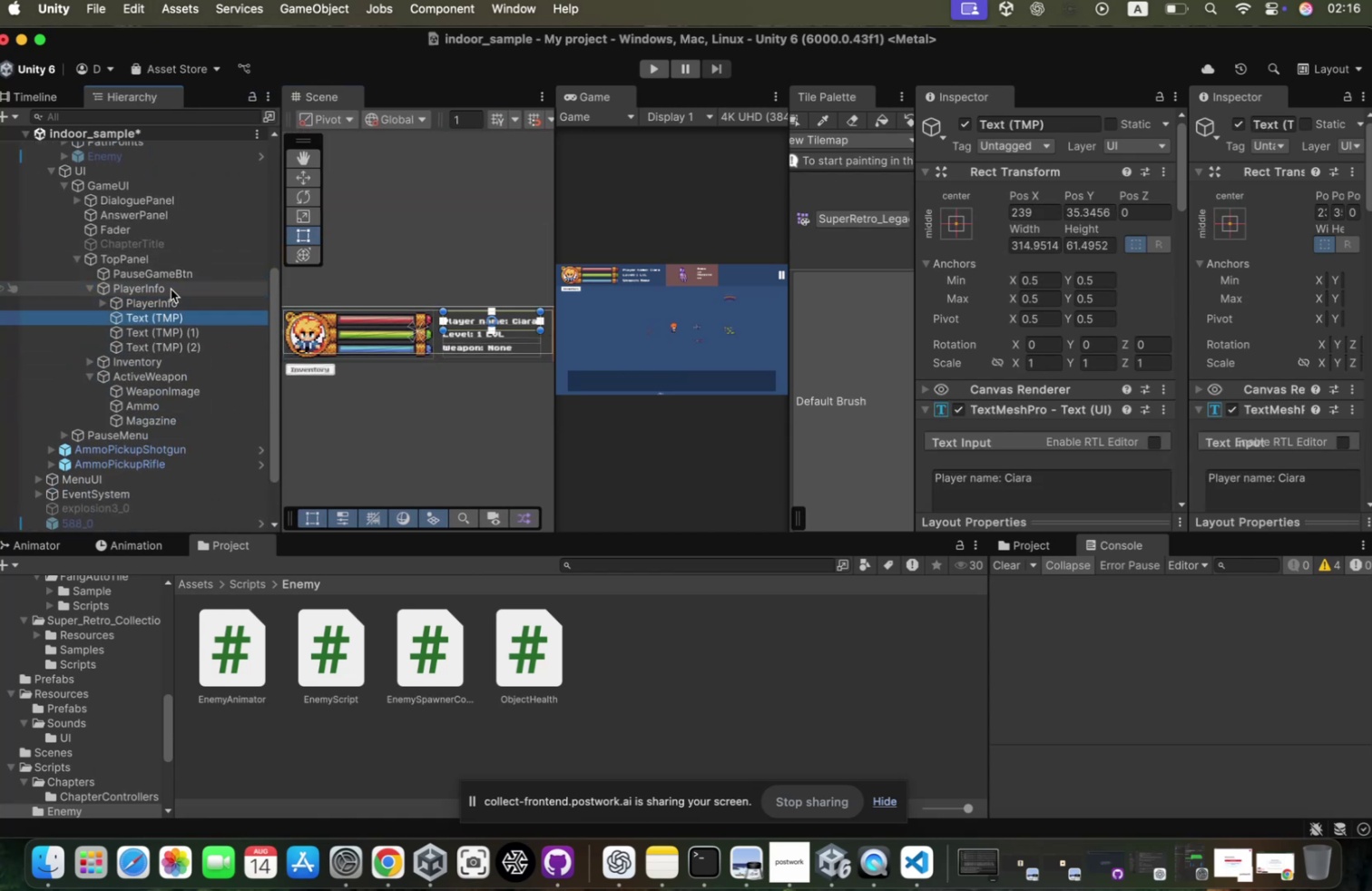 
key(ArrowDown)
 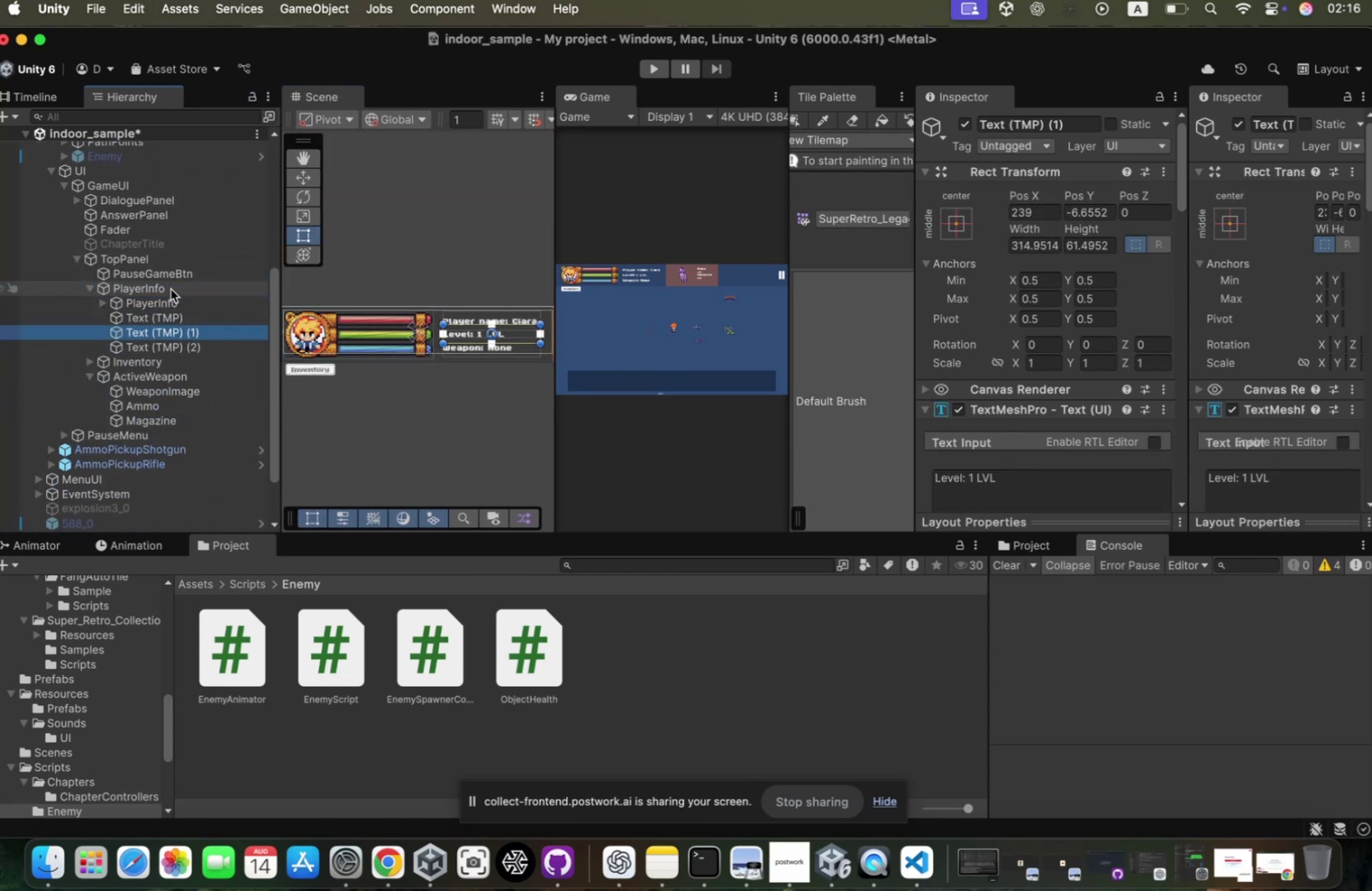 
key(ArrowUp)
 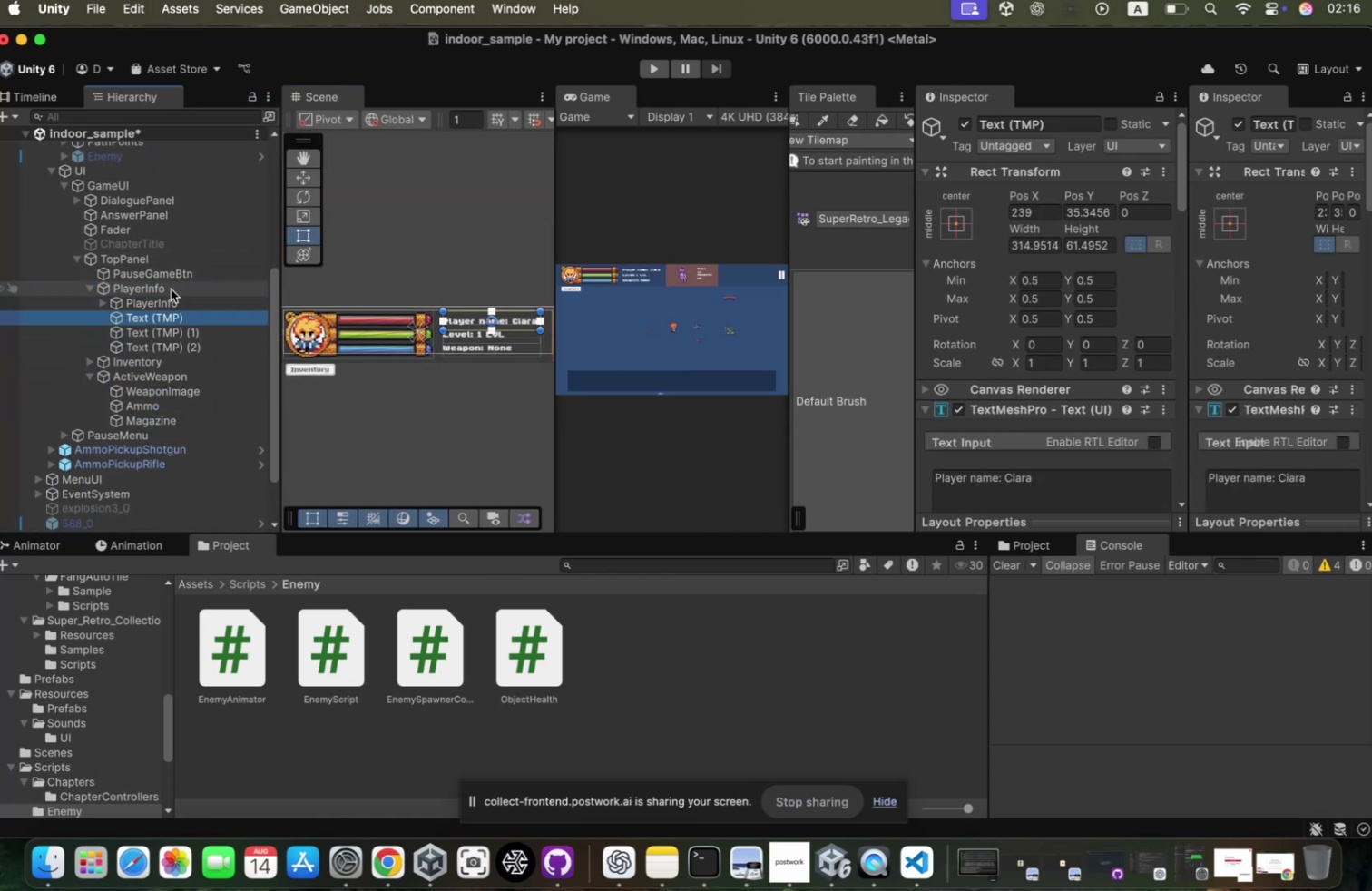 
key(ArrowUp)
 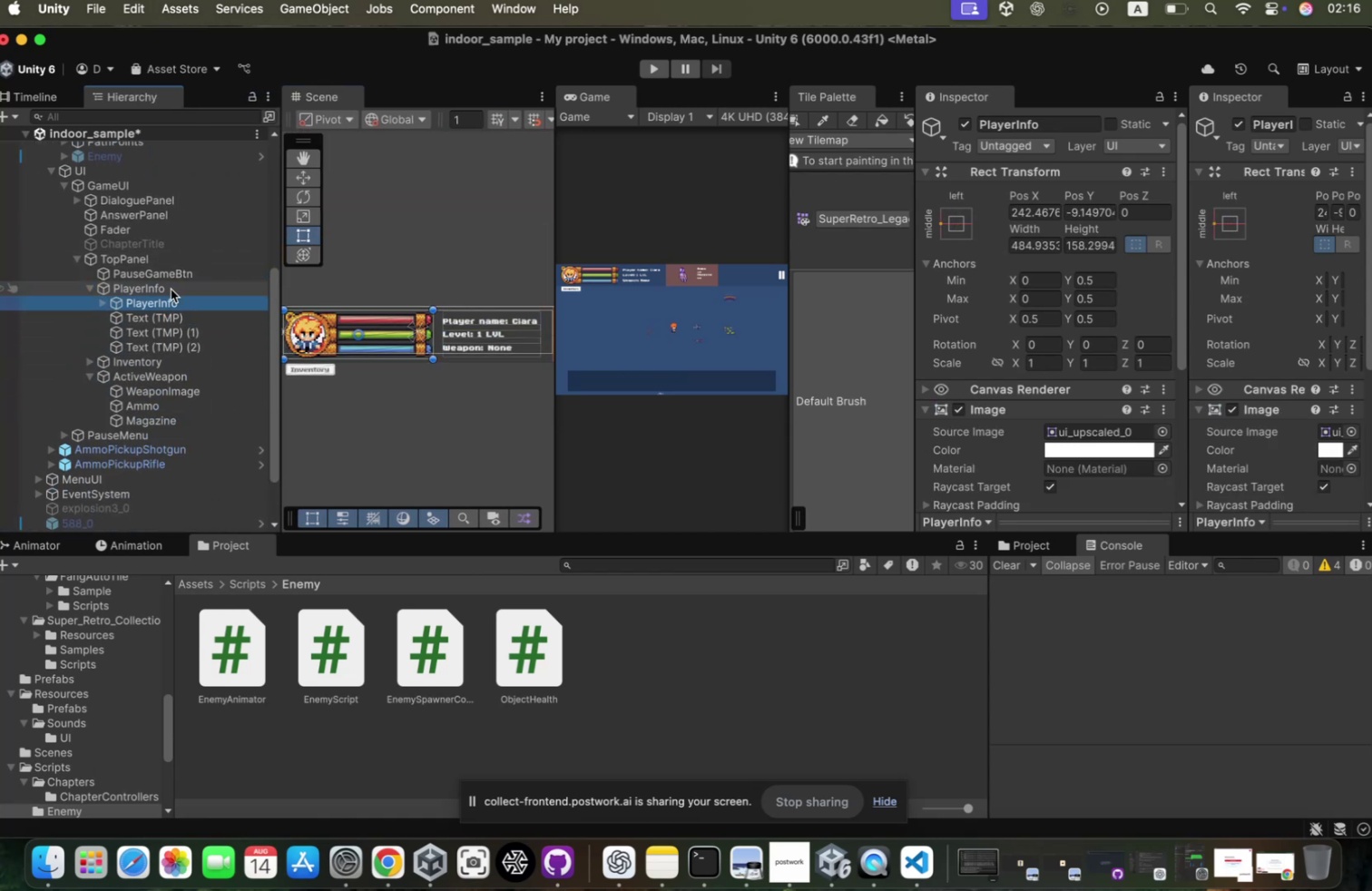 
key(ArrowUp)
 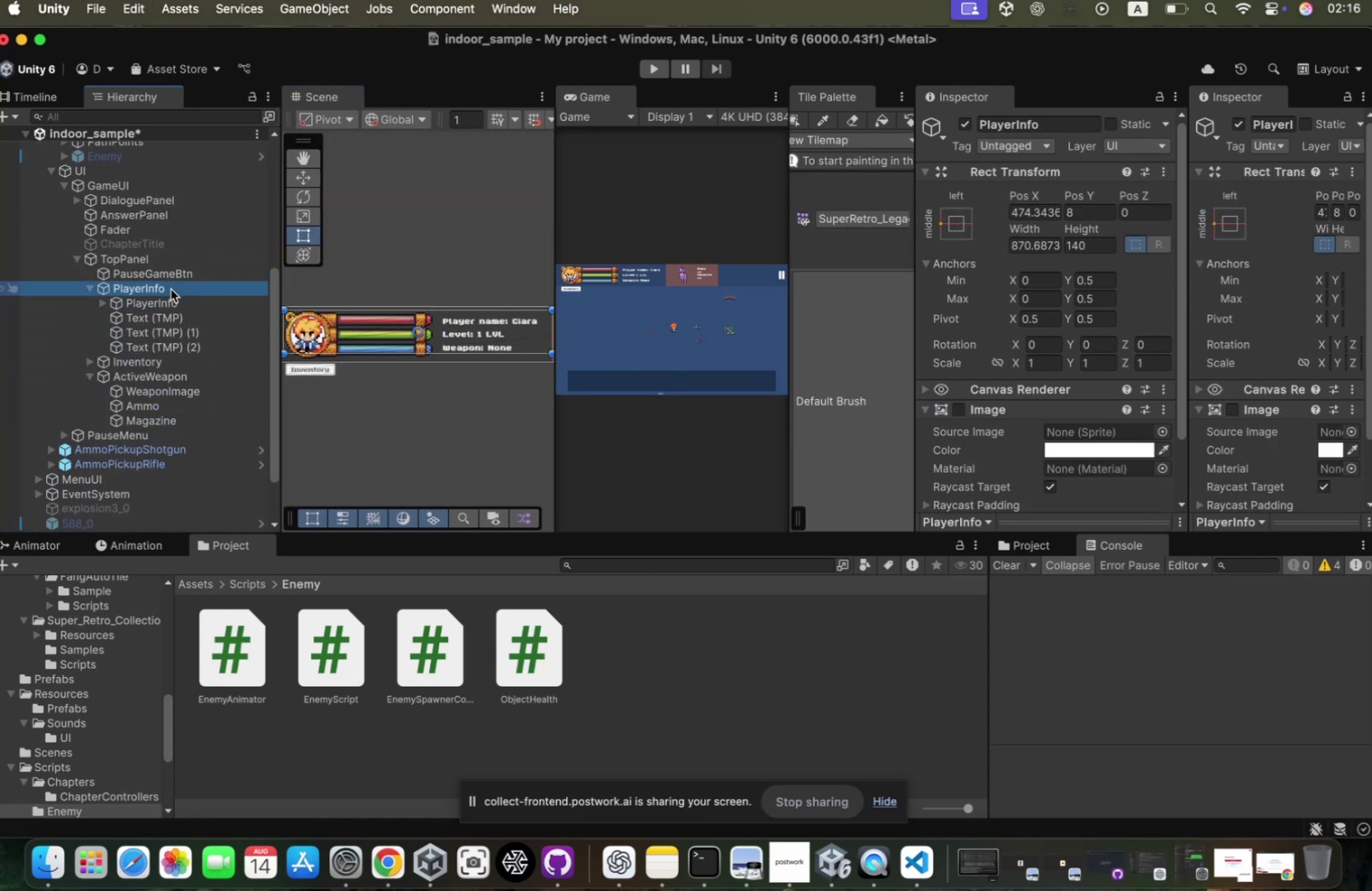 
key(ArrowRight)
 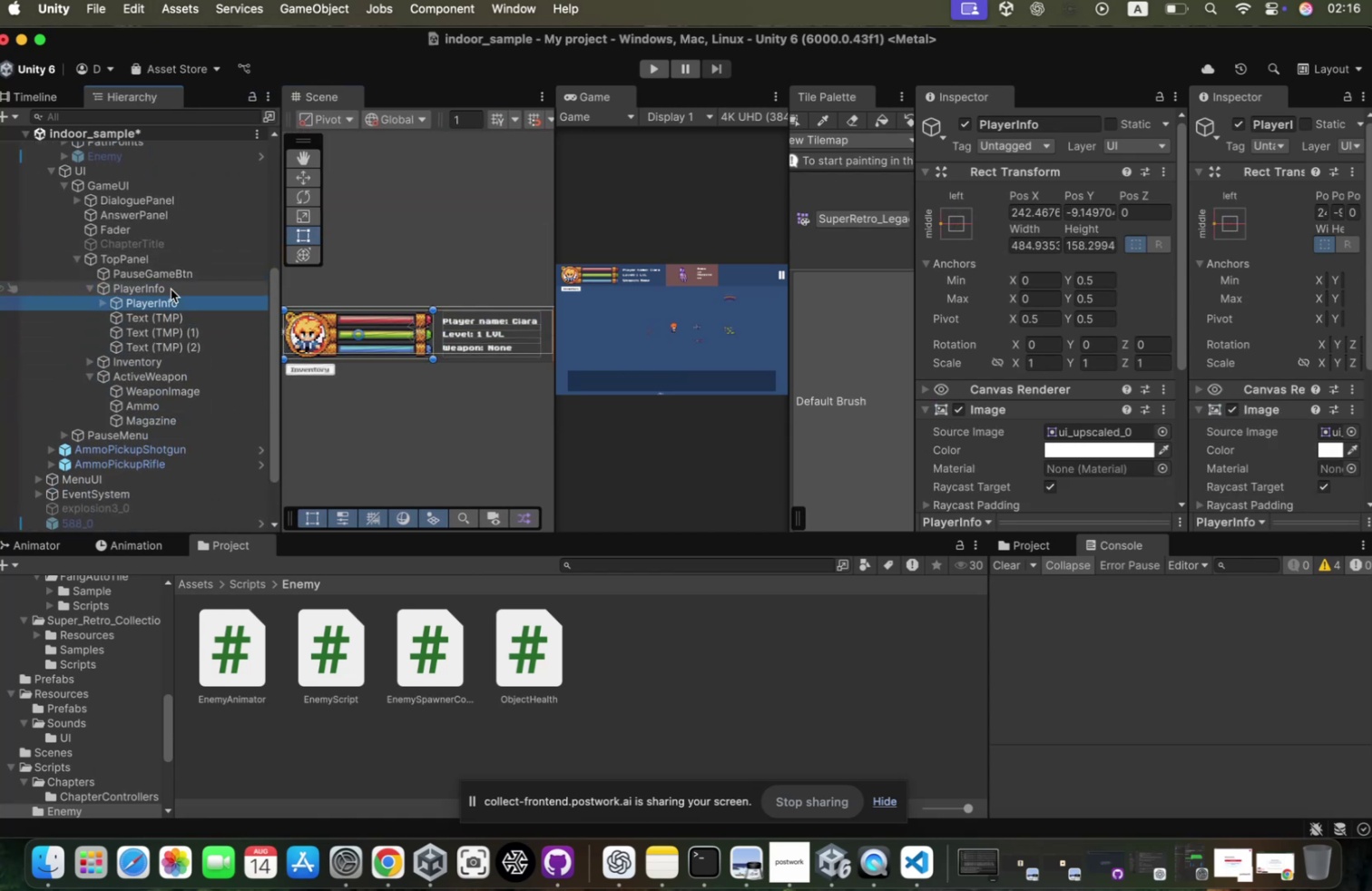 
key(ArrowUp)
 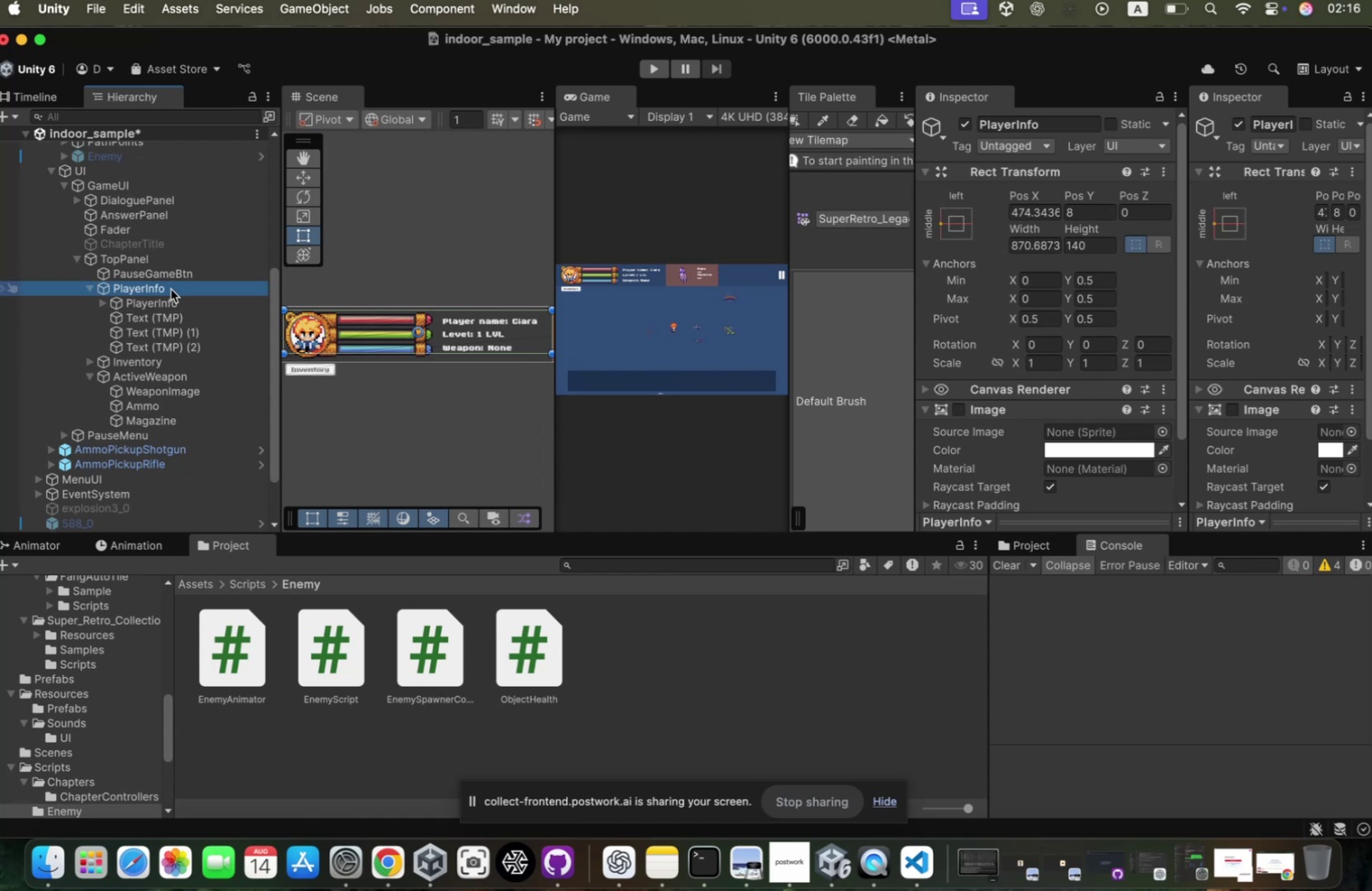 
key(ArrowDown)
 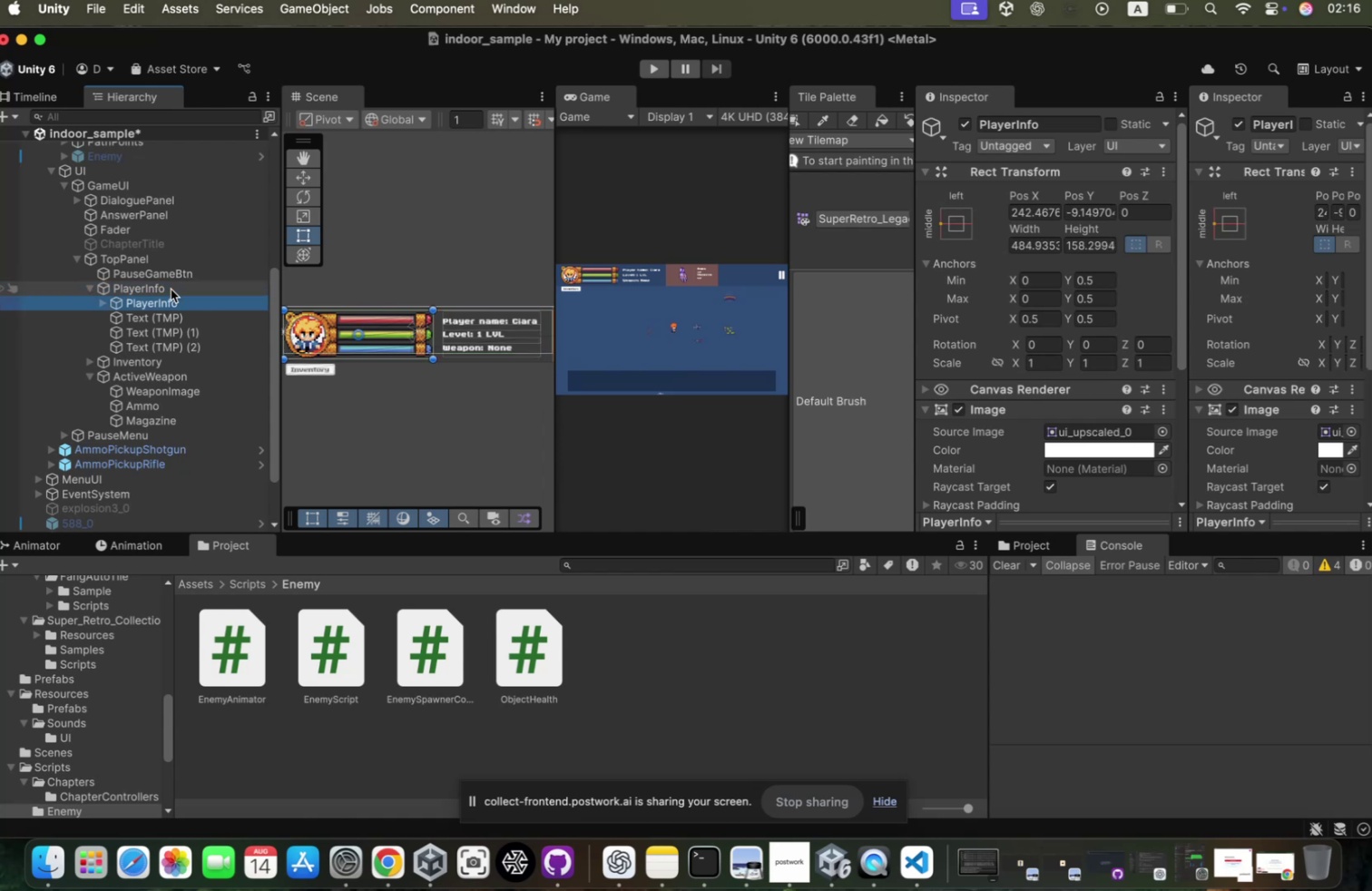 
key(ArrowLeft)
 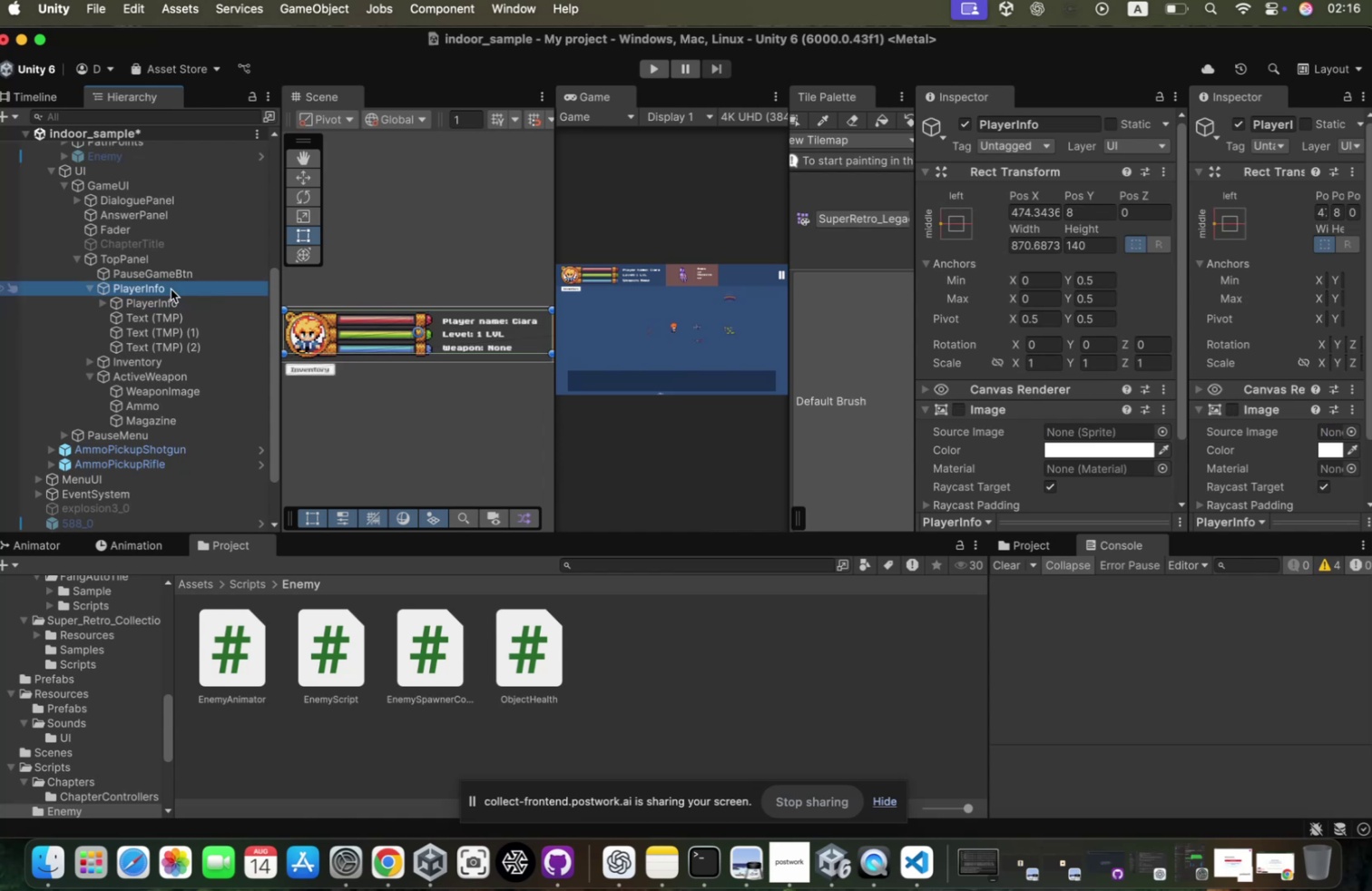 
key(ArrowDown)
 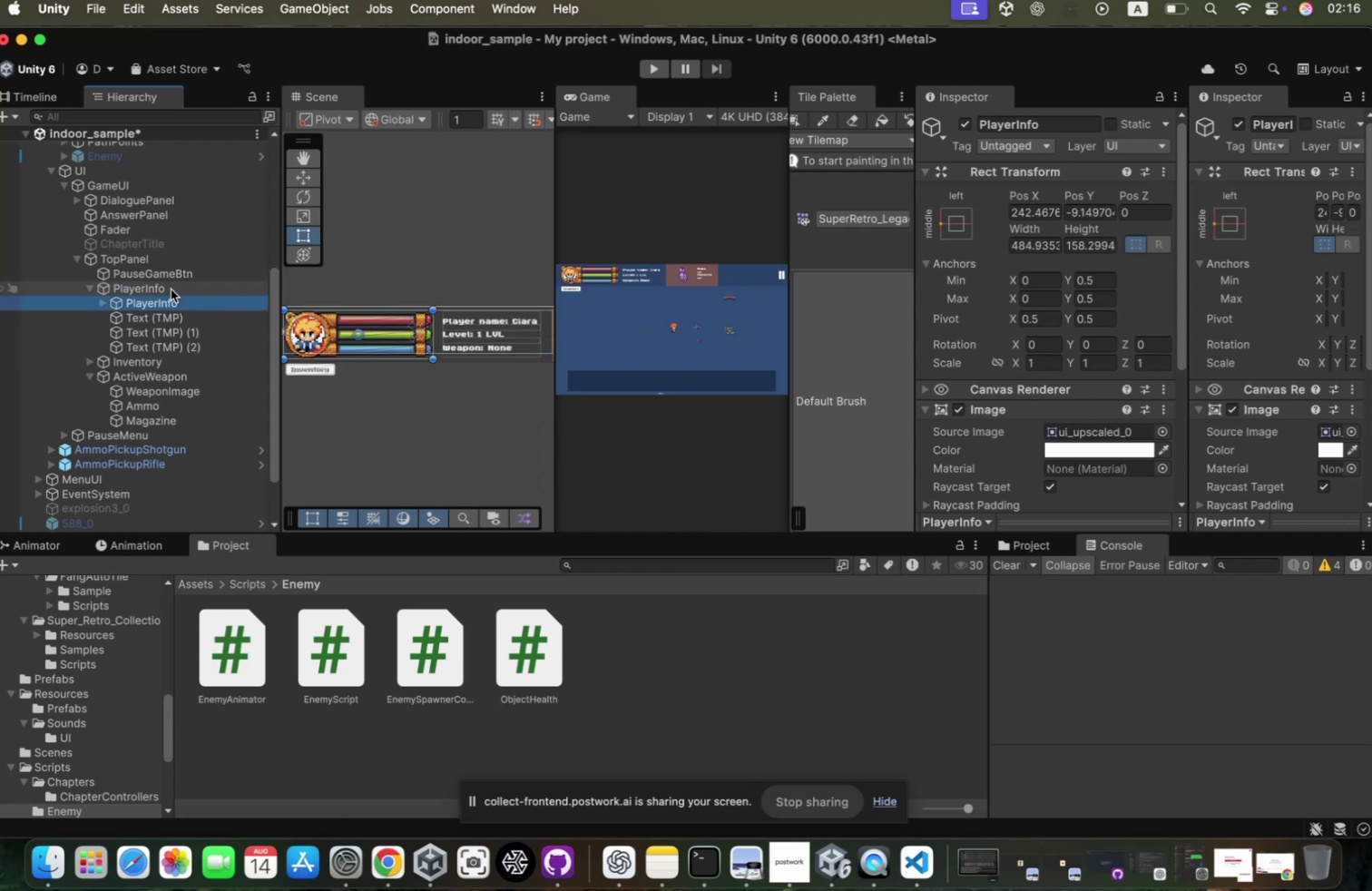 
key(ArrowRight)
 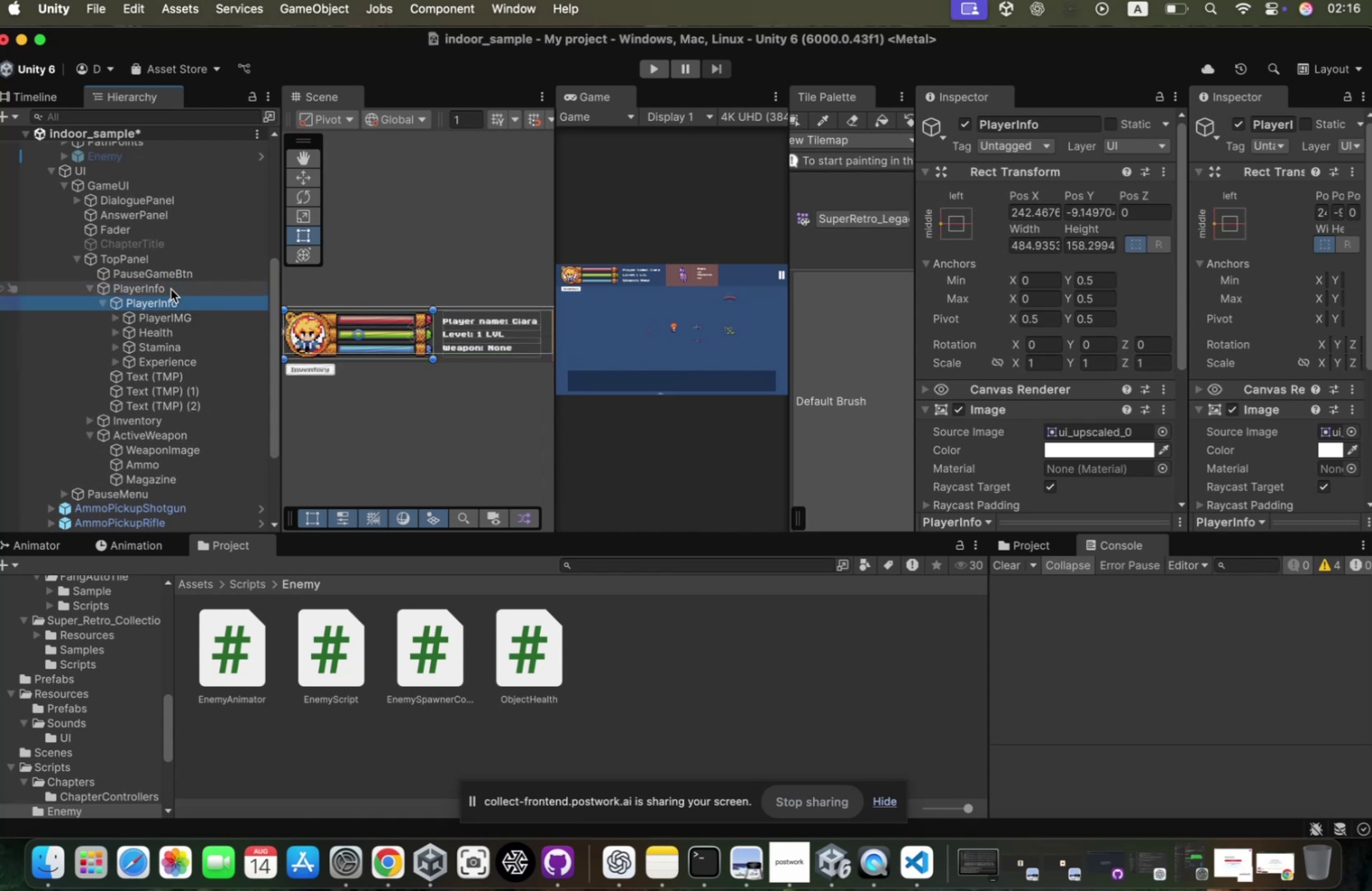 
key(ArrowDown)
 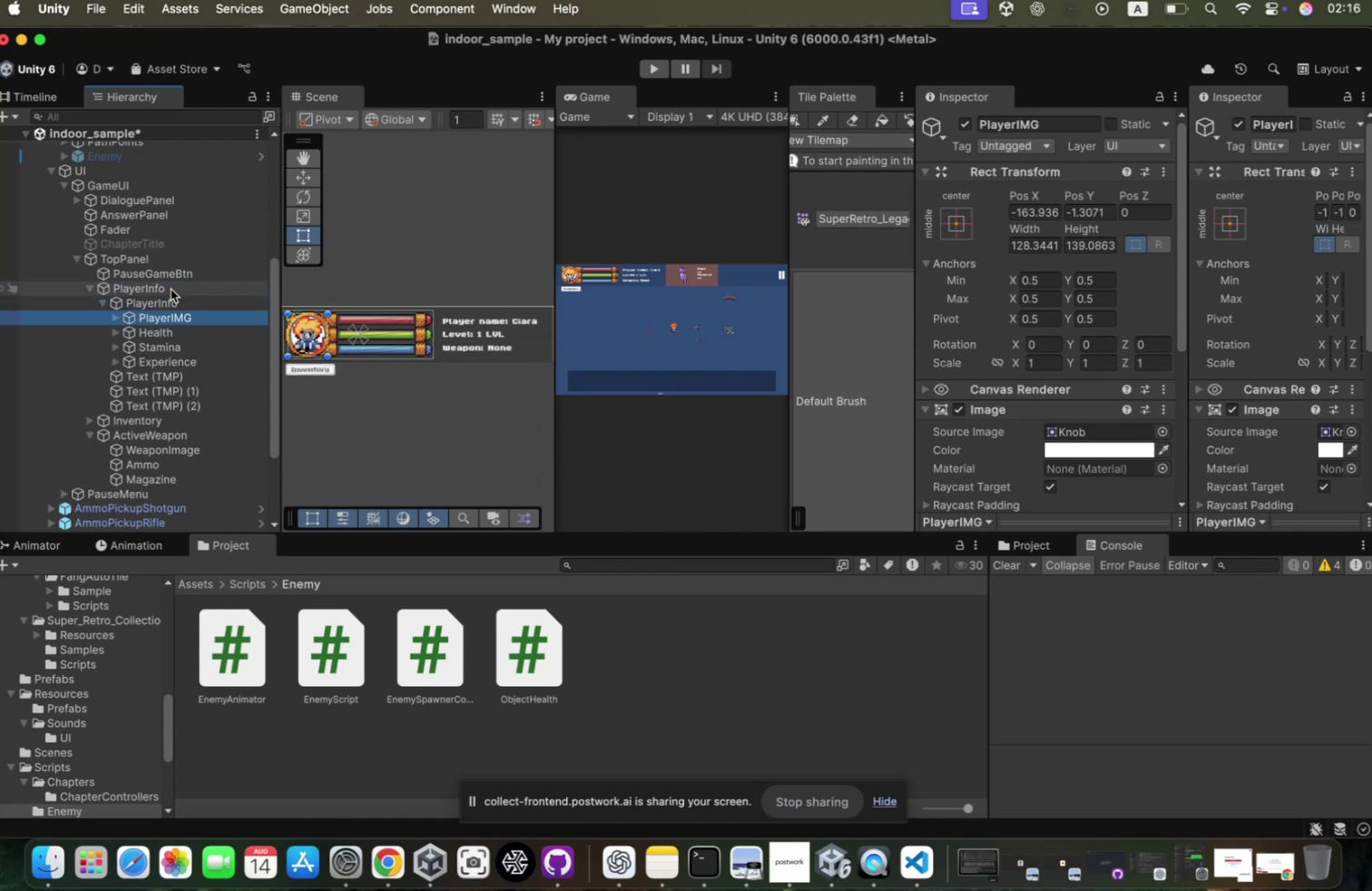 
key(ArrowDown)
 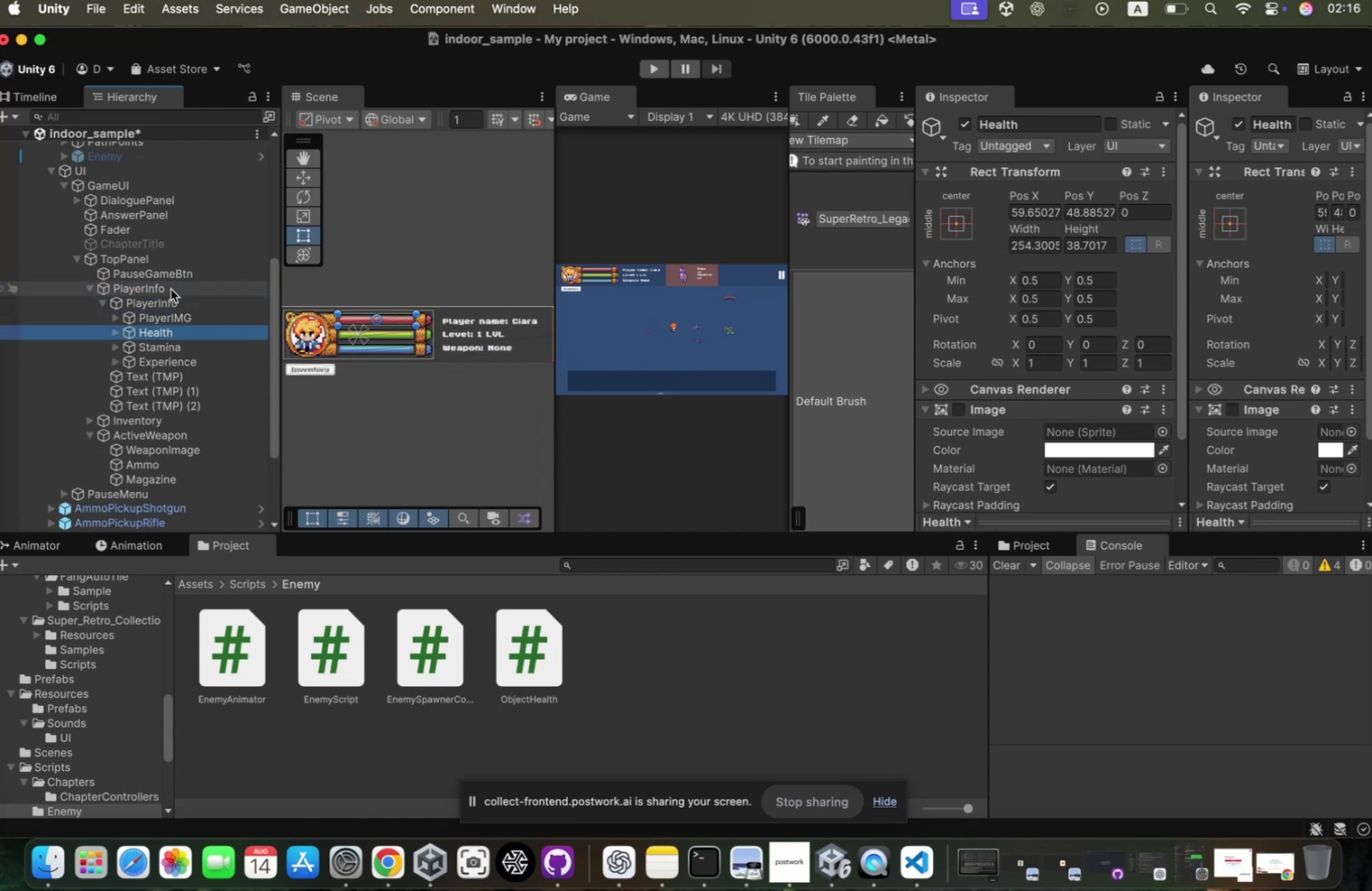 
key(ArrowUp)
 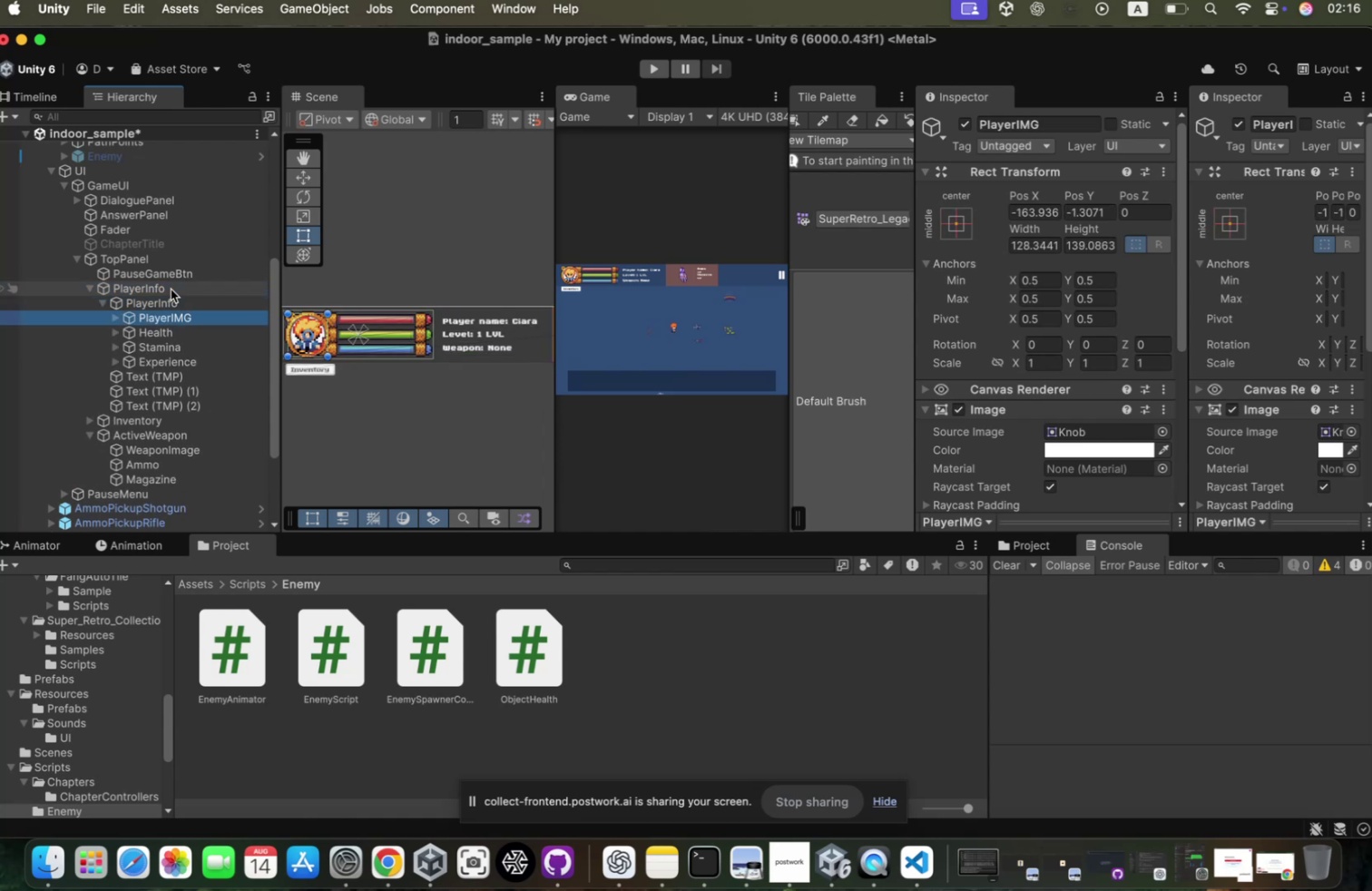 
key(ArrowDown)
 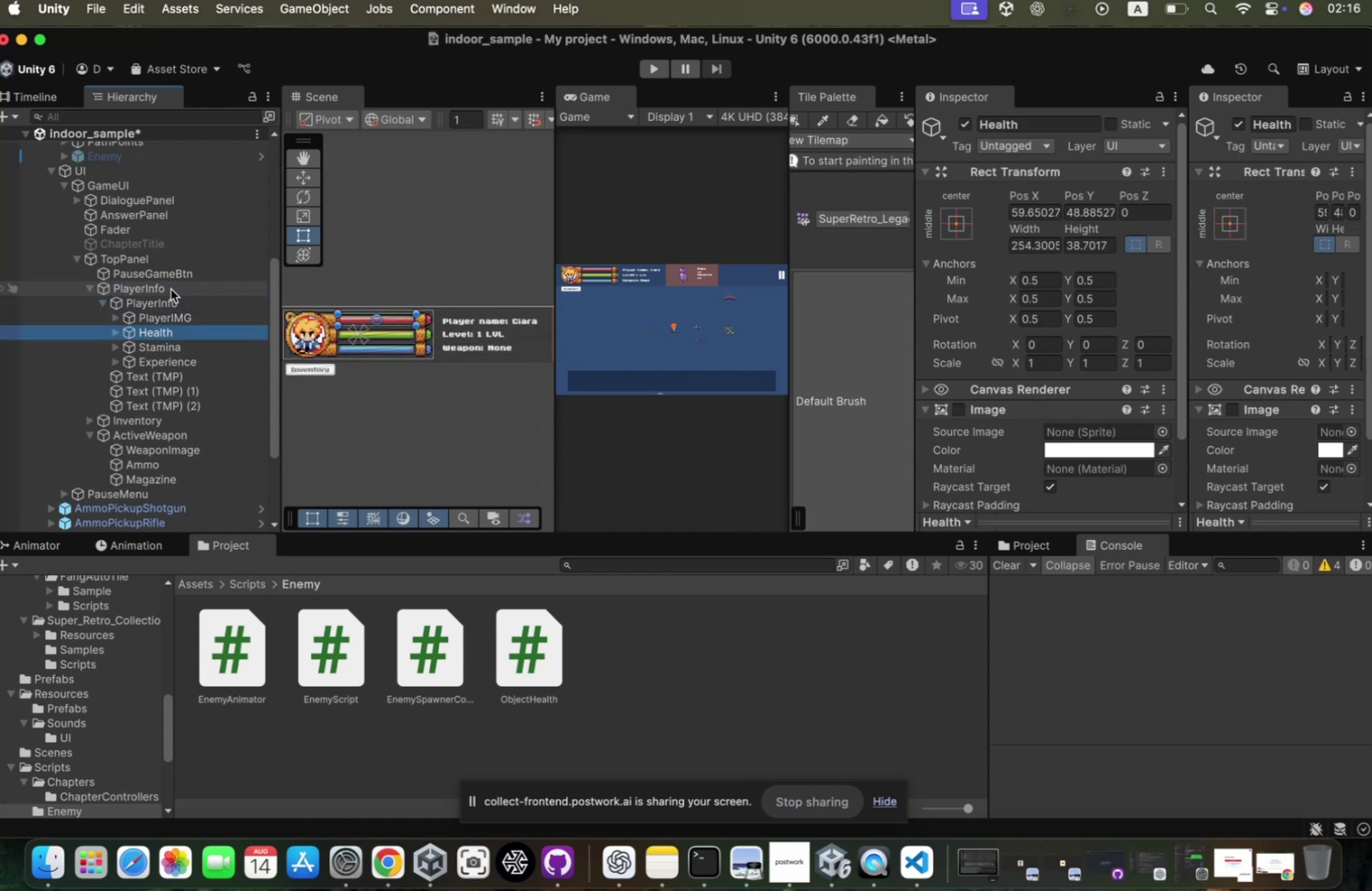 
key(ArrowRight)
 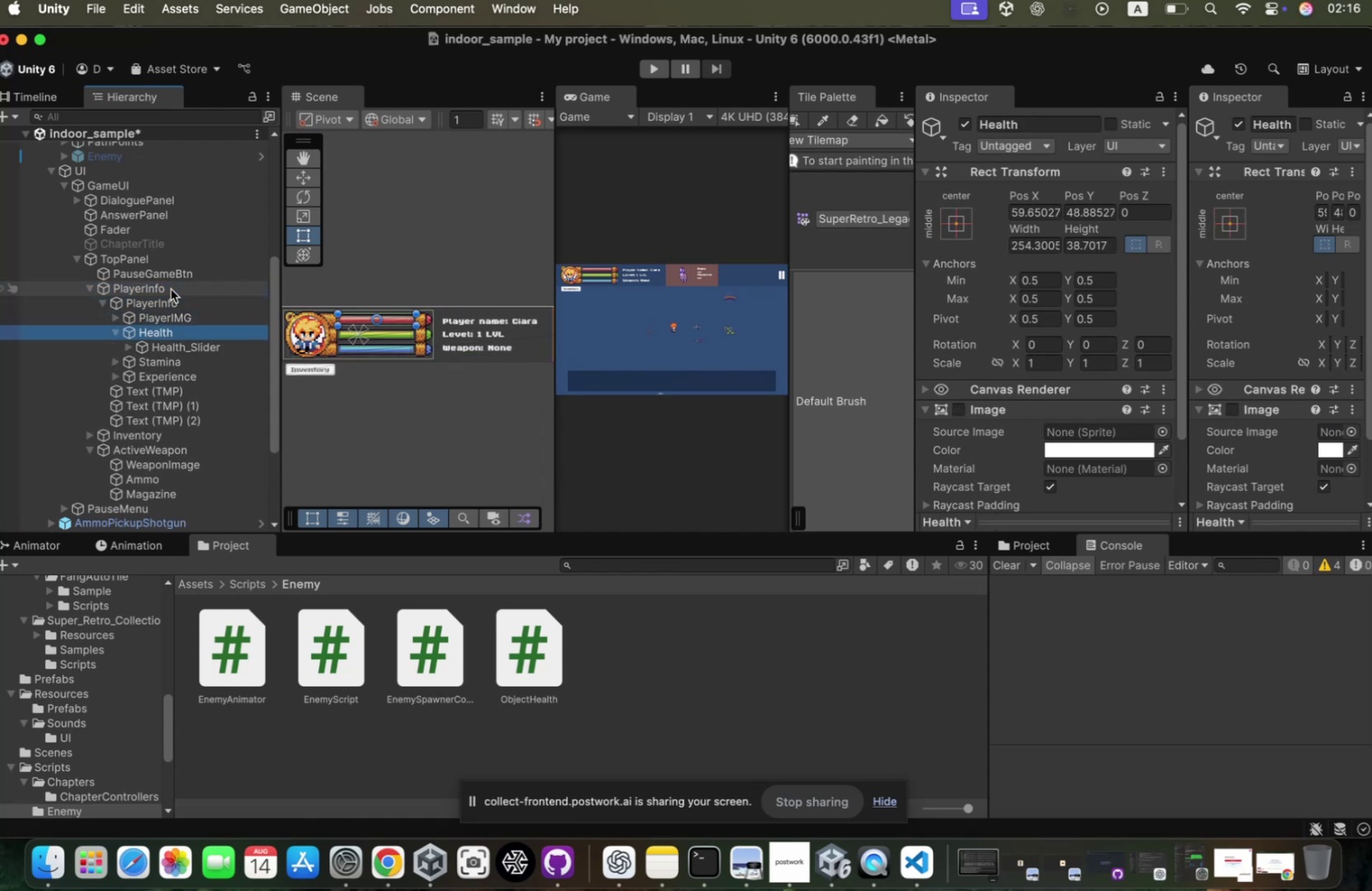 
key(ArrowDown)
 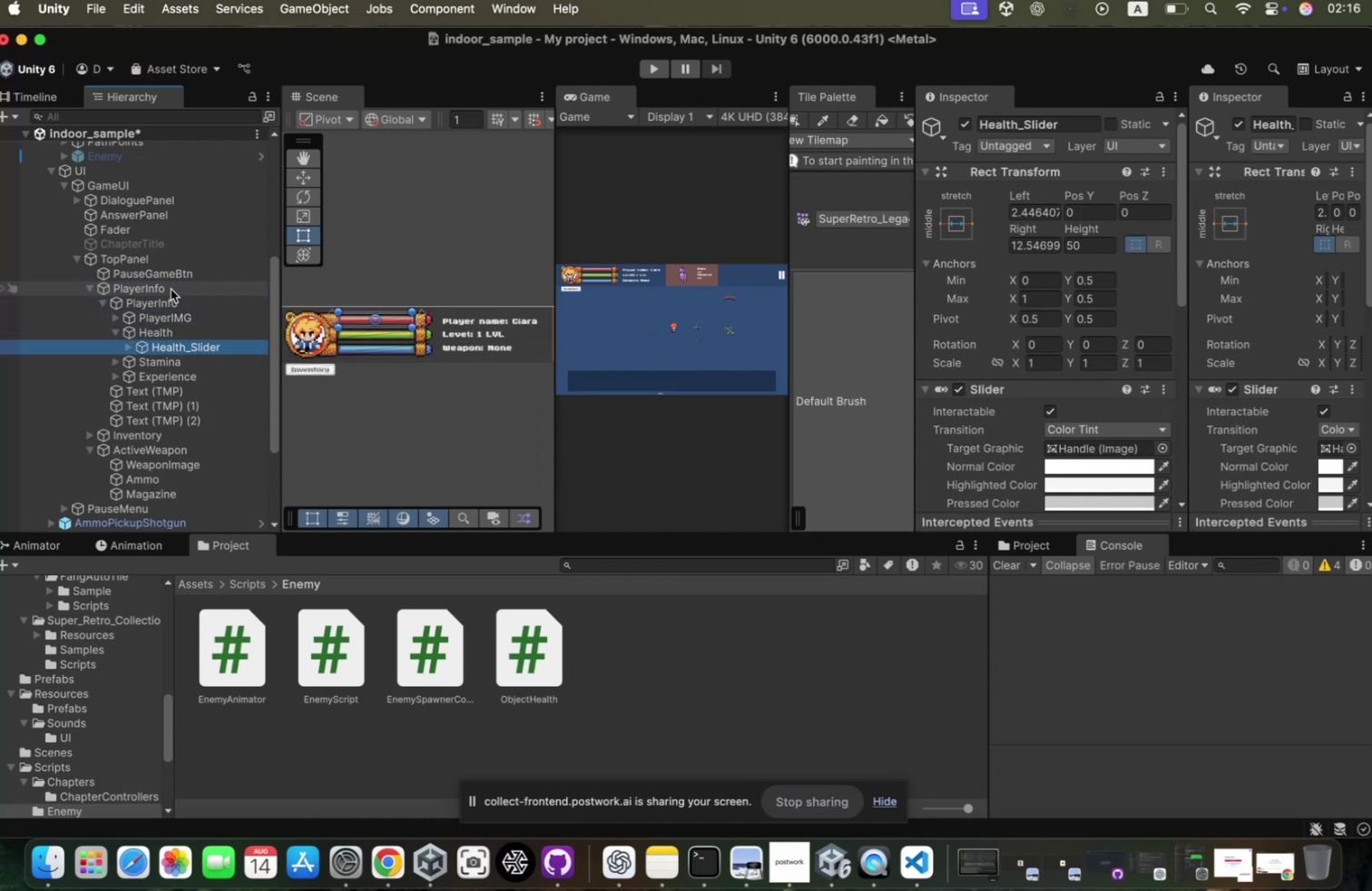 
key(ArrowRight)
 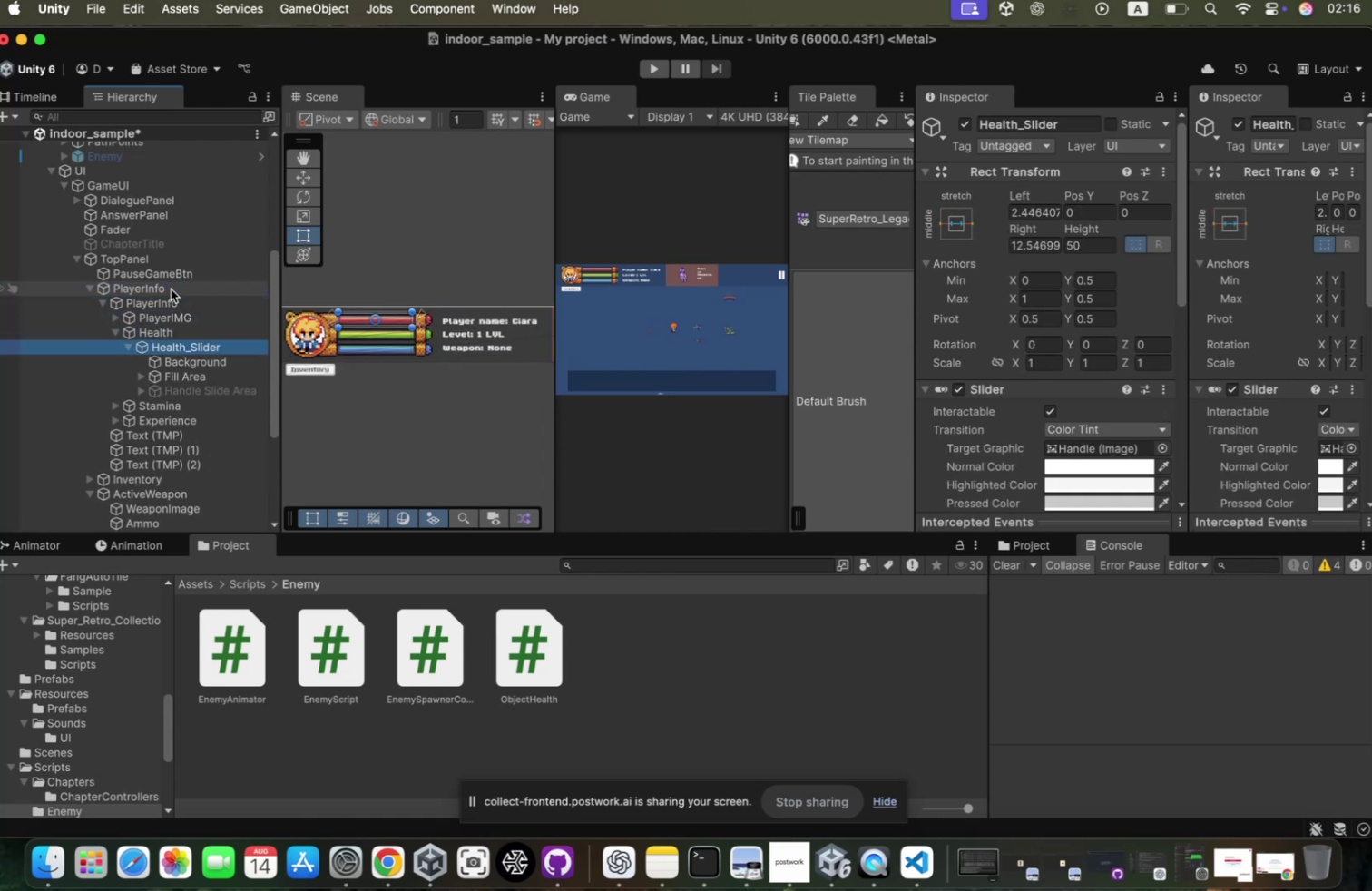 
key(ArrowLeft)
 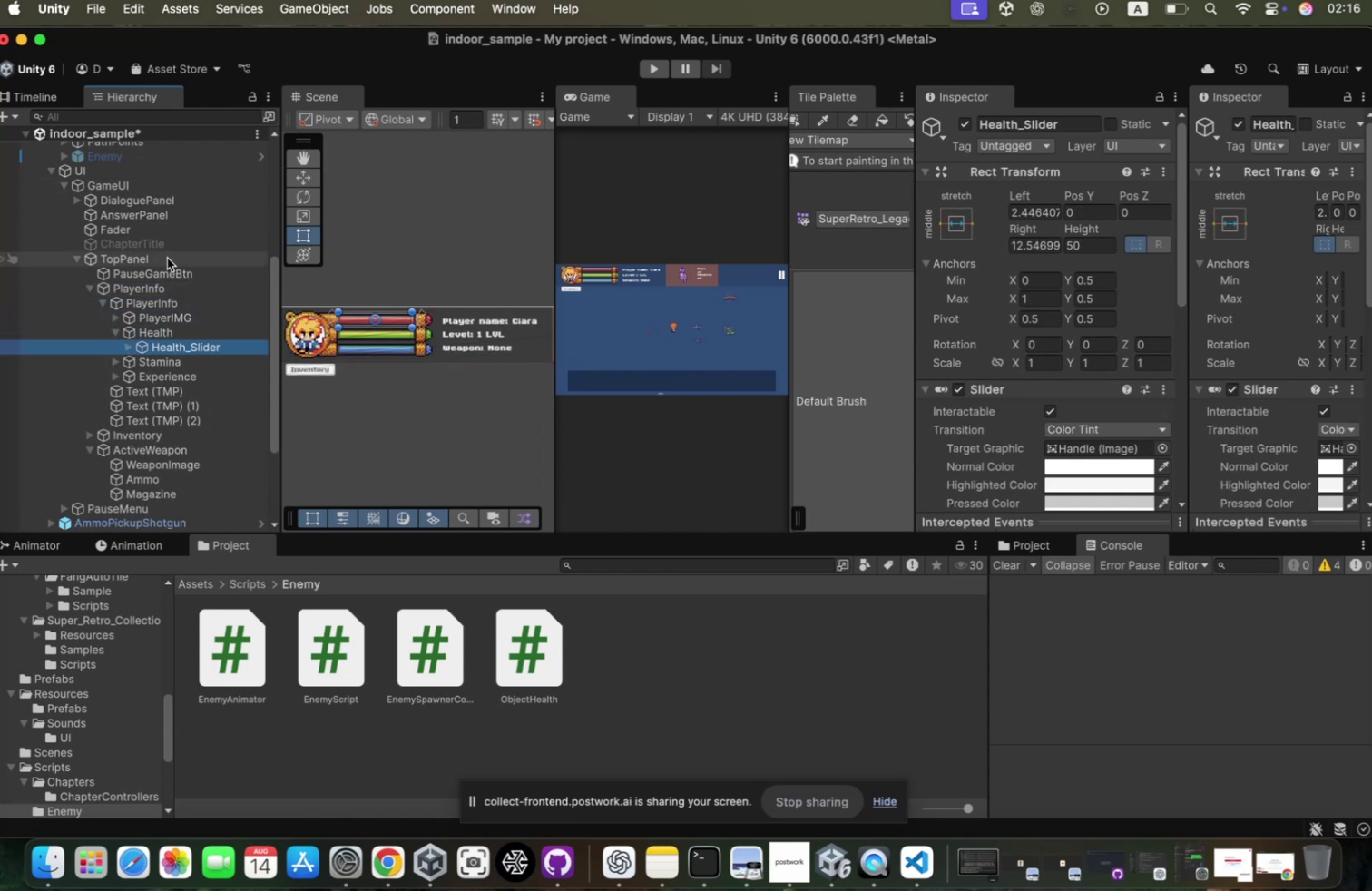 
scroll: coordinate [184, 379], scroll_direction: up, amount: 41.0
 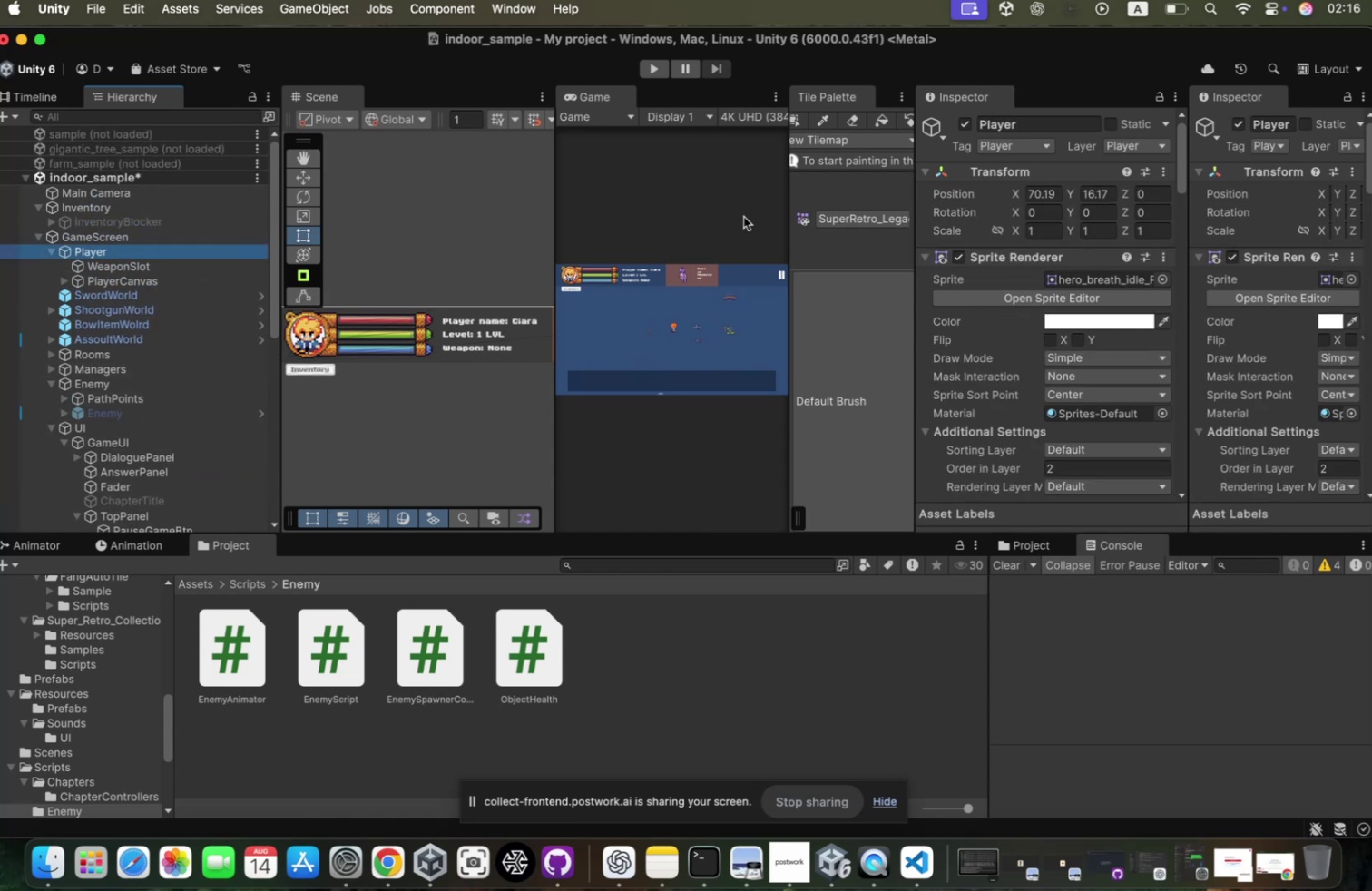 
scroll: coordinate [110, 389], scroll_direction: down, amount: 231.0
 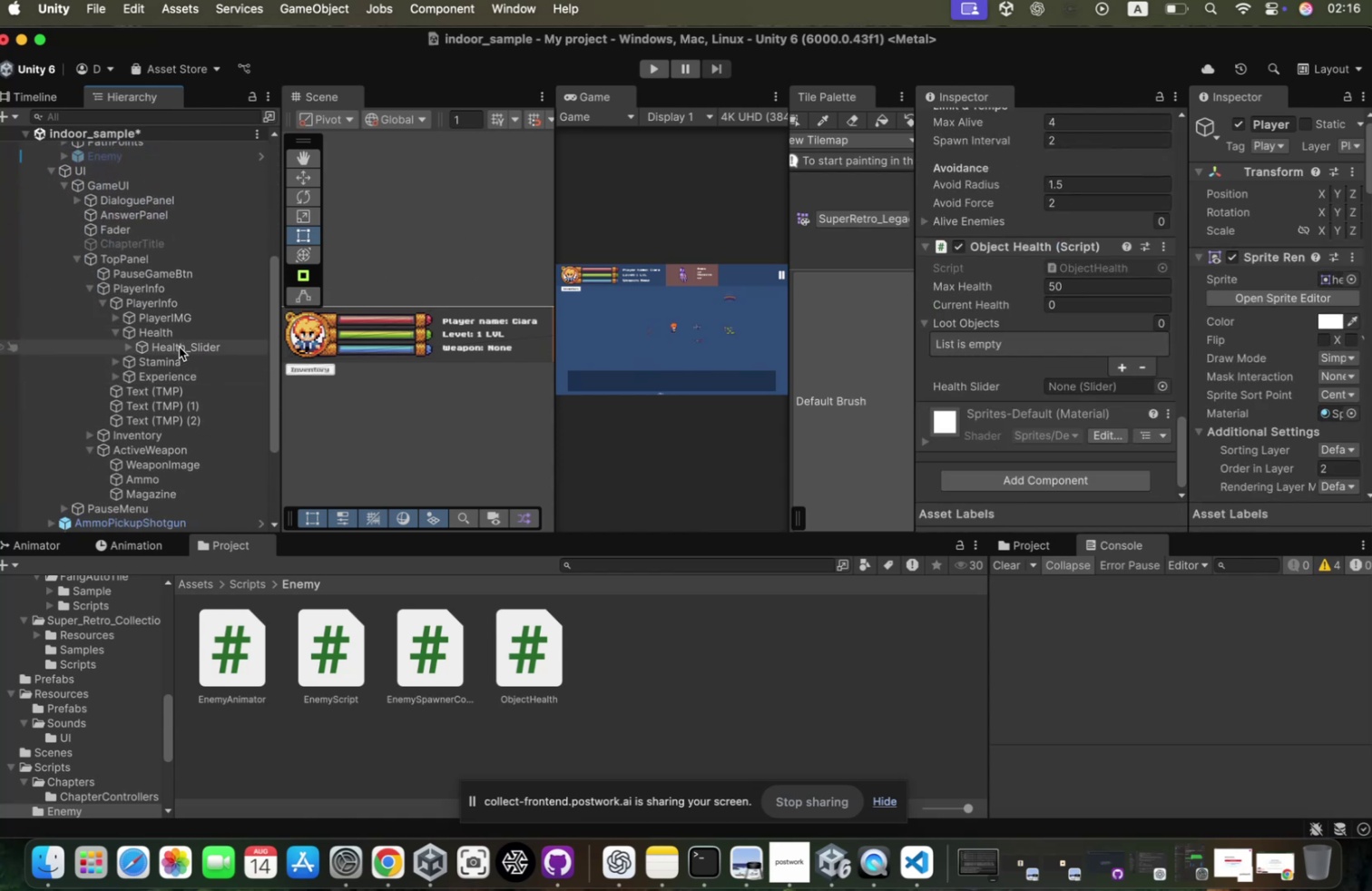 
left_click_drag(start_coordinate=[187, 349], to_coordinate=[1071, 392])
 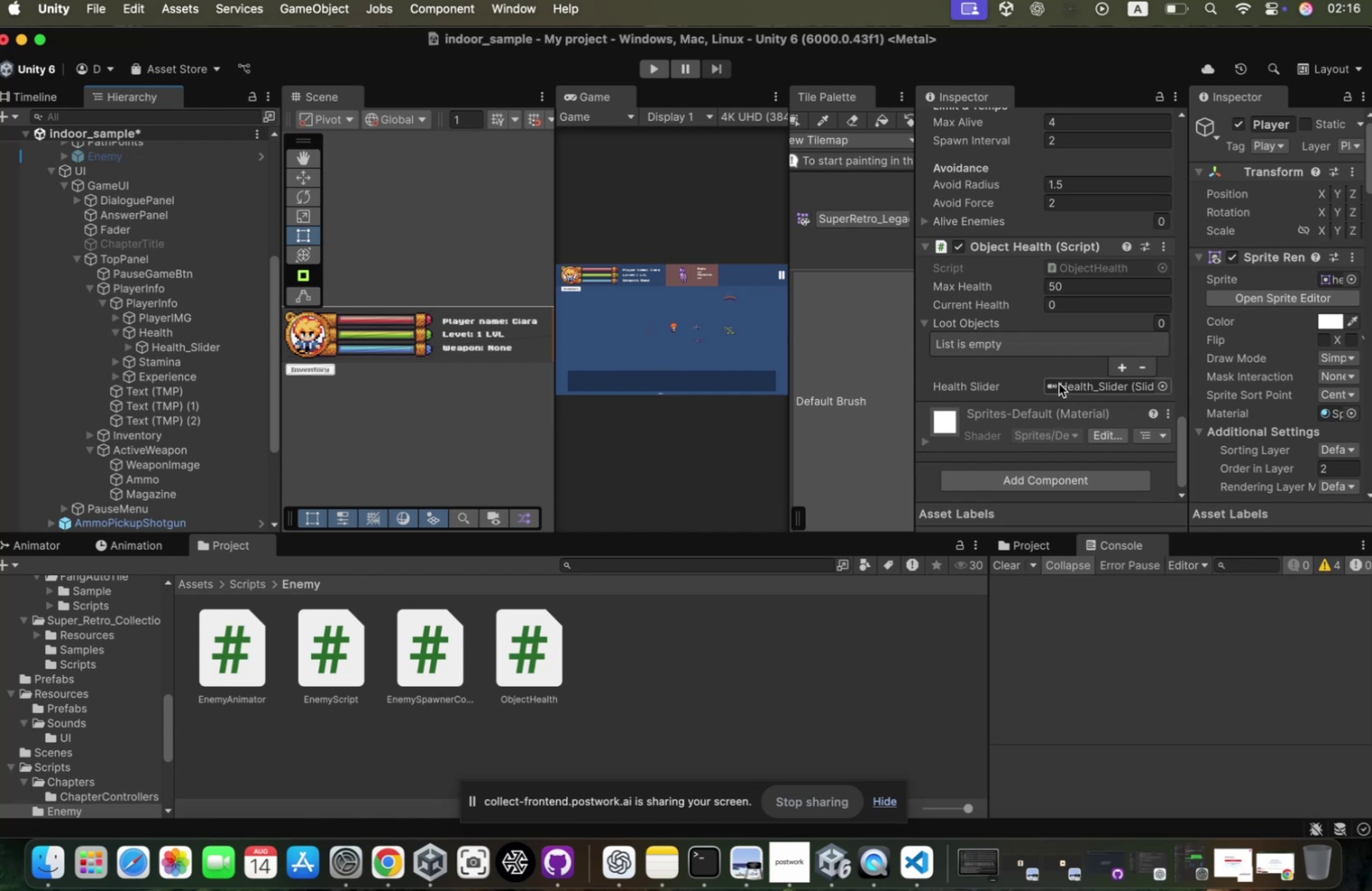 
scroll: coordinate [1077, 362], scroll_direction: up, amount: 260.0
 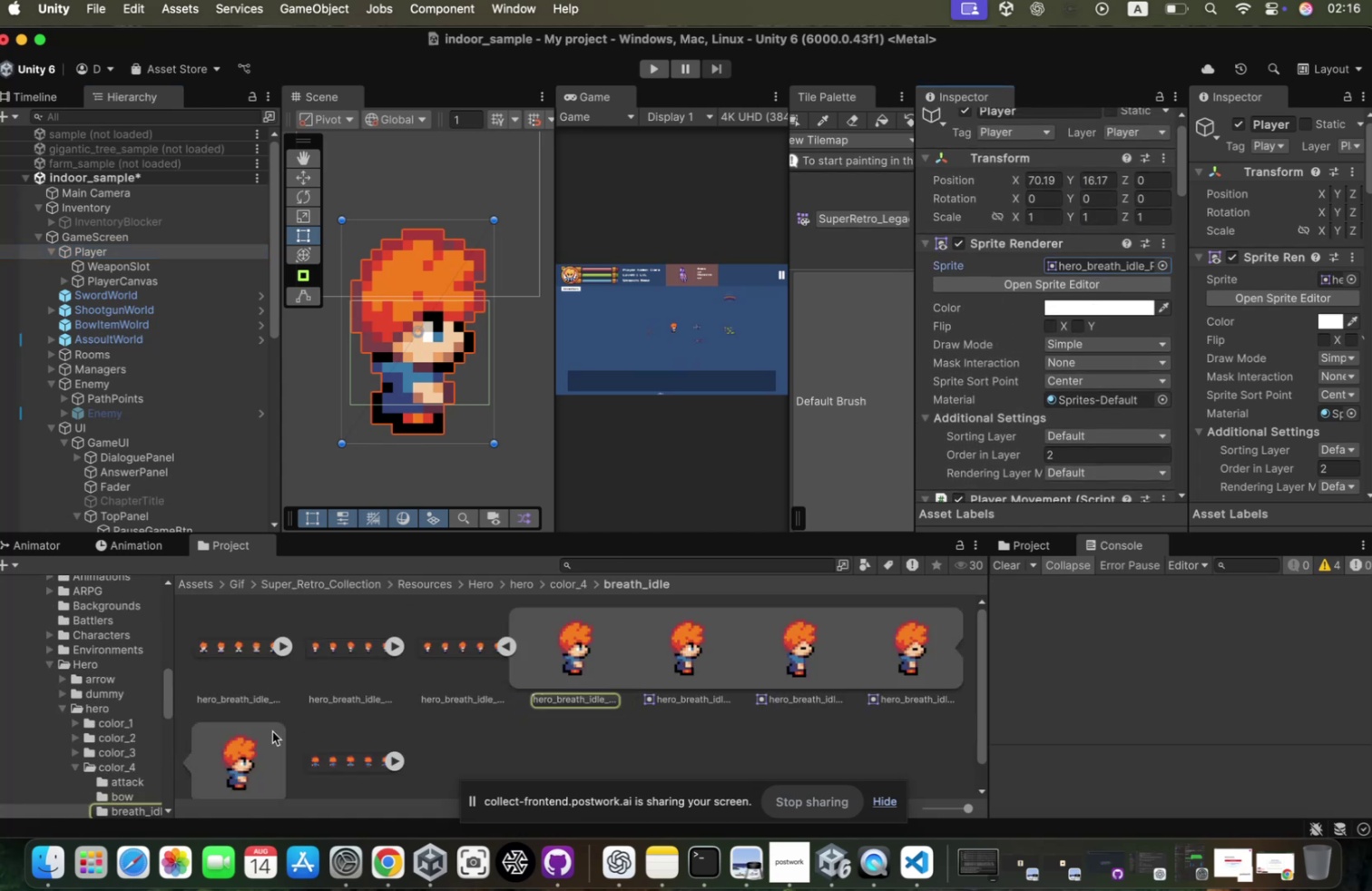 
scroll: coordinate [132, 759], scroll_direction: down, amount: 17.0
 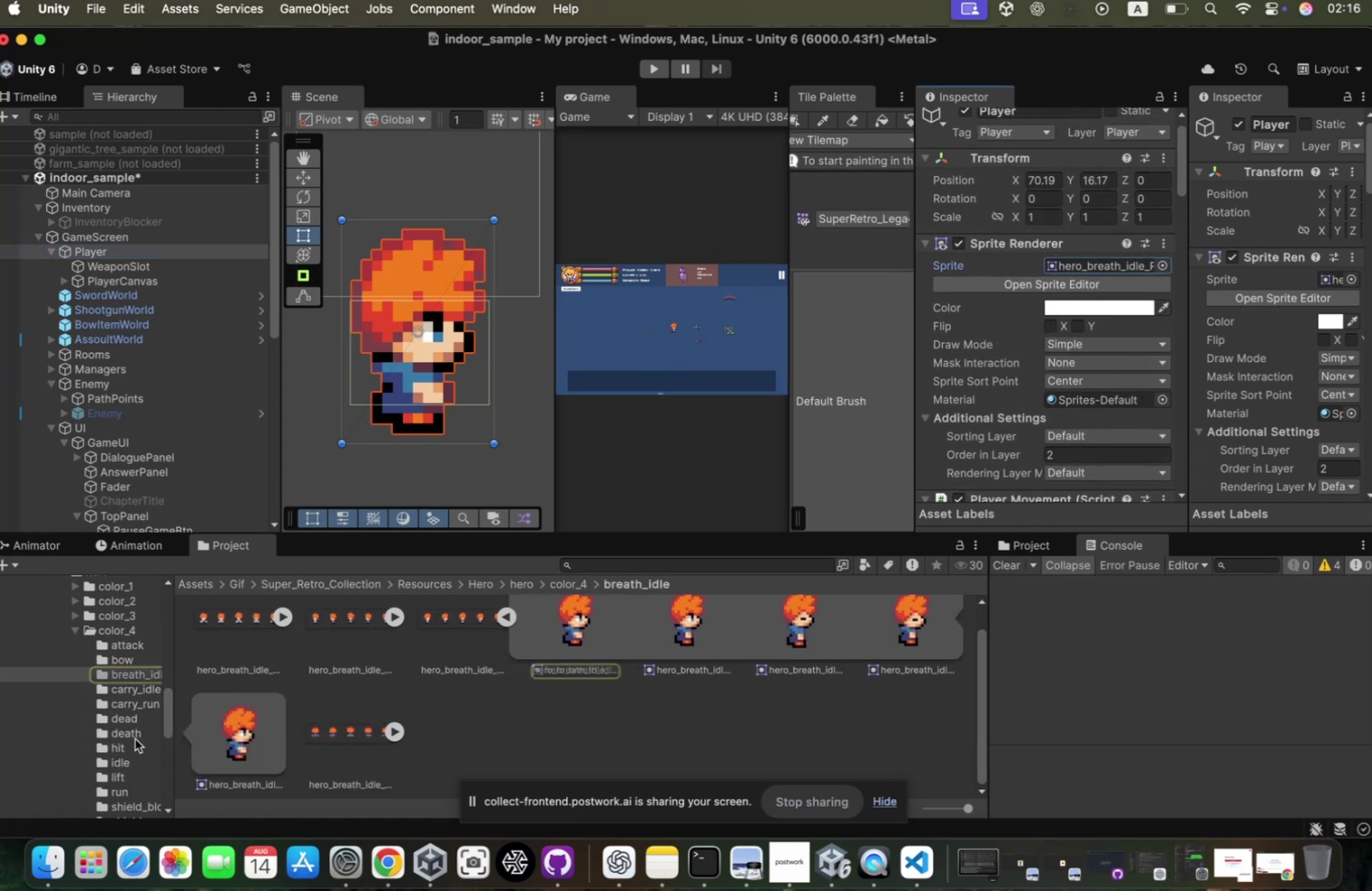 
left_click([144, 735])
 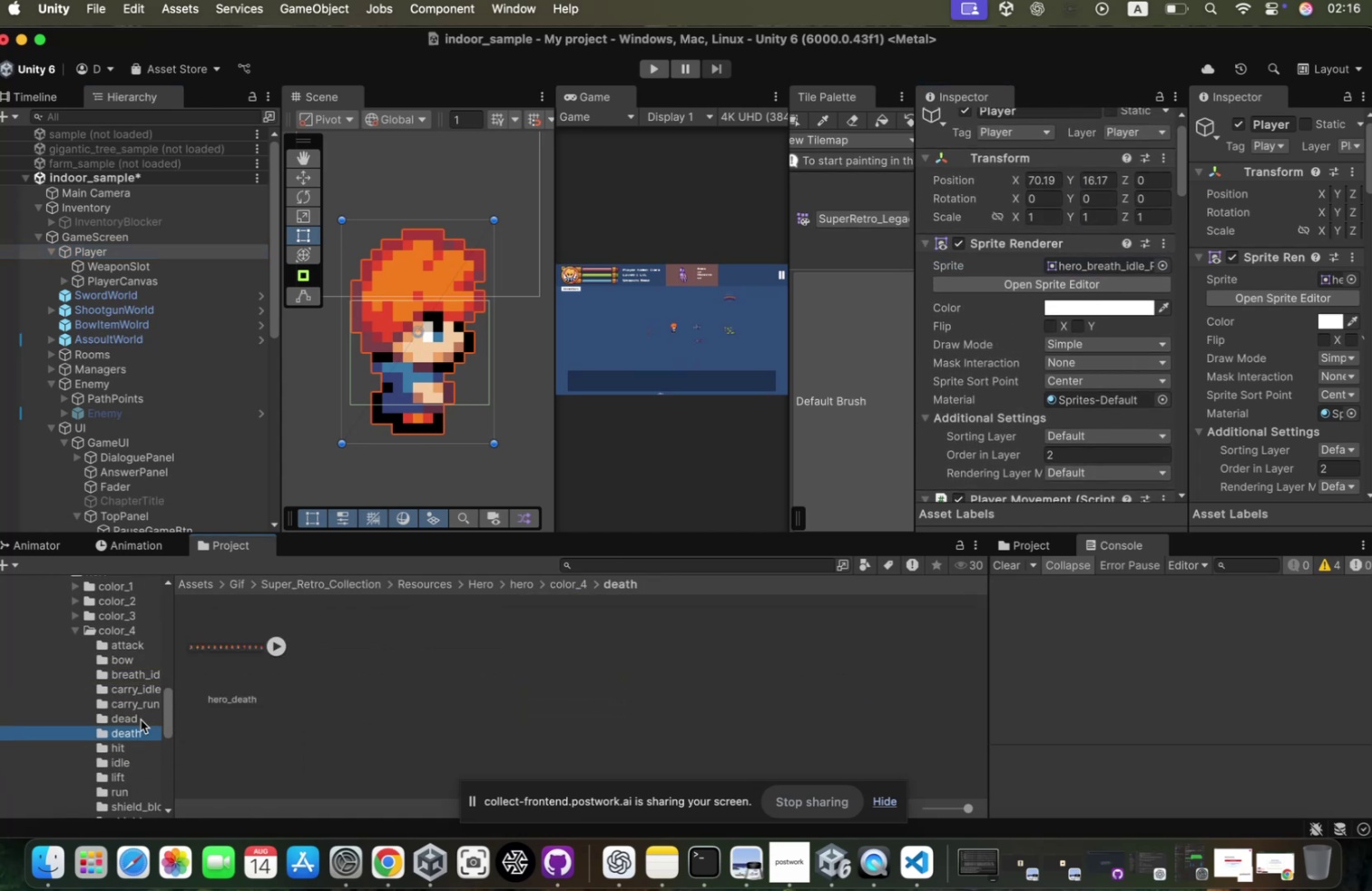 
left_click([148, 720])
 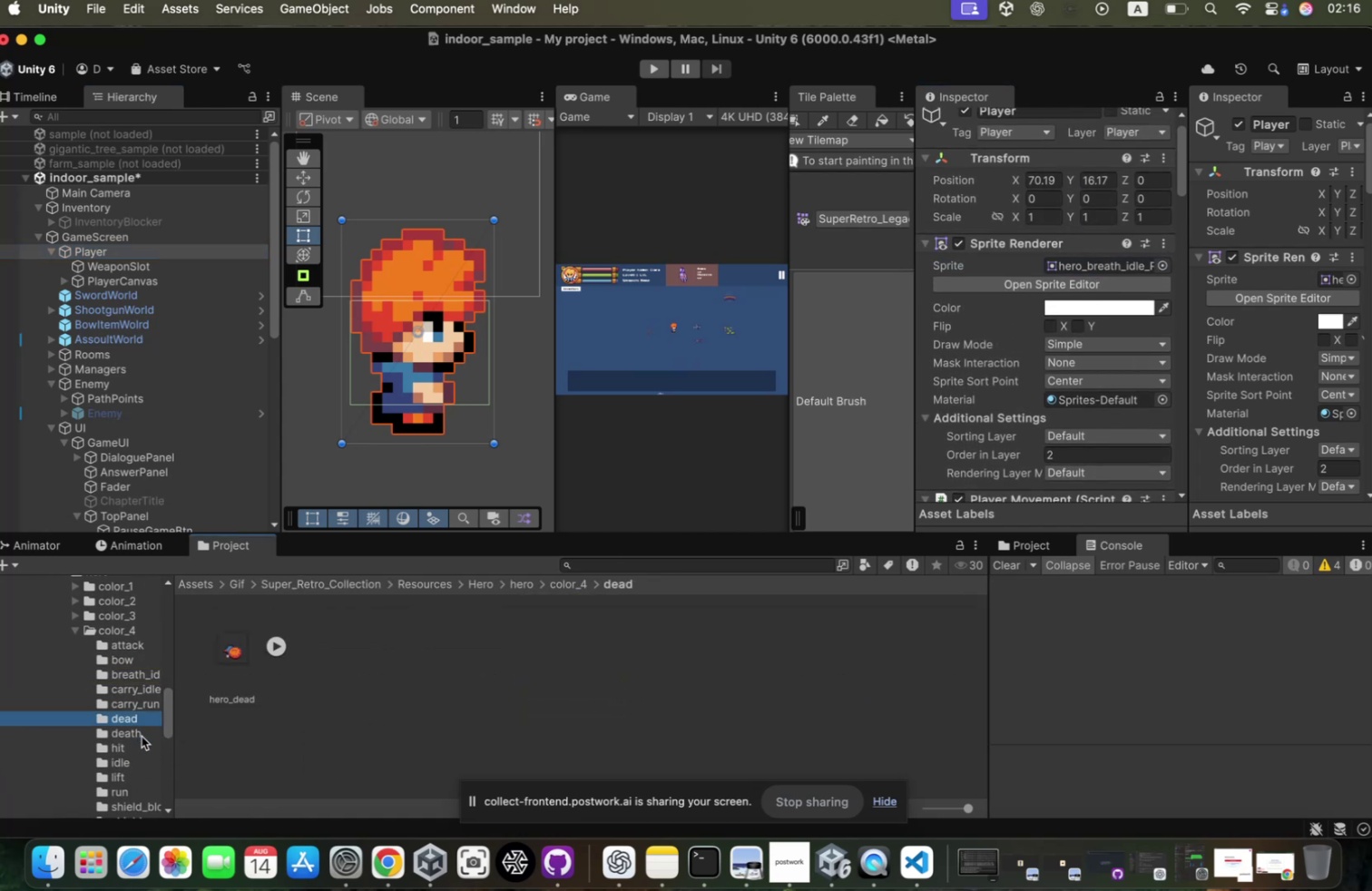 
left_click([150, 736])
 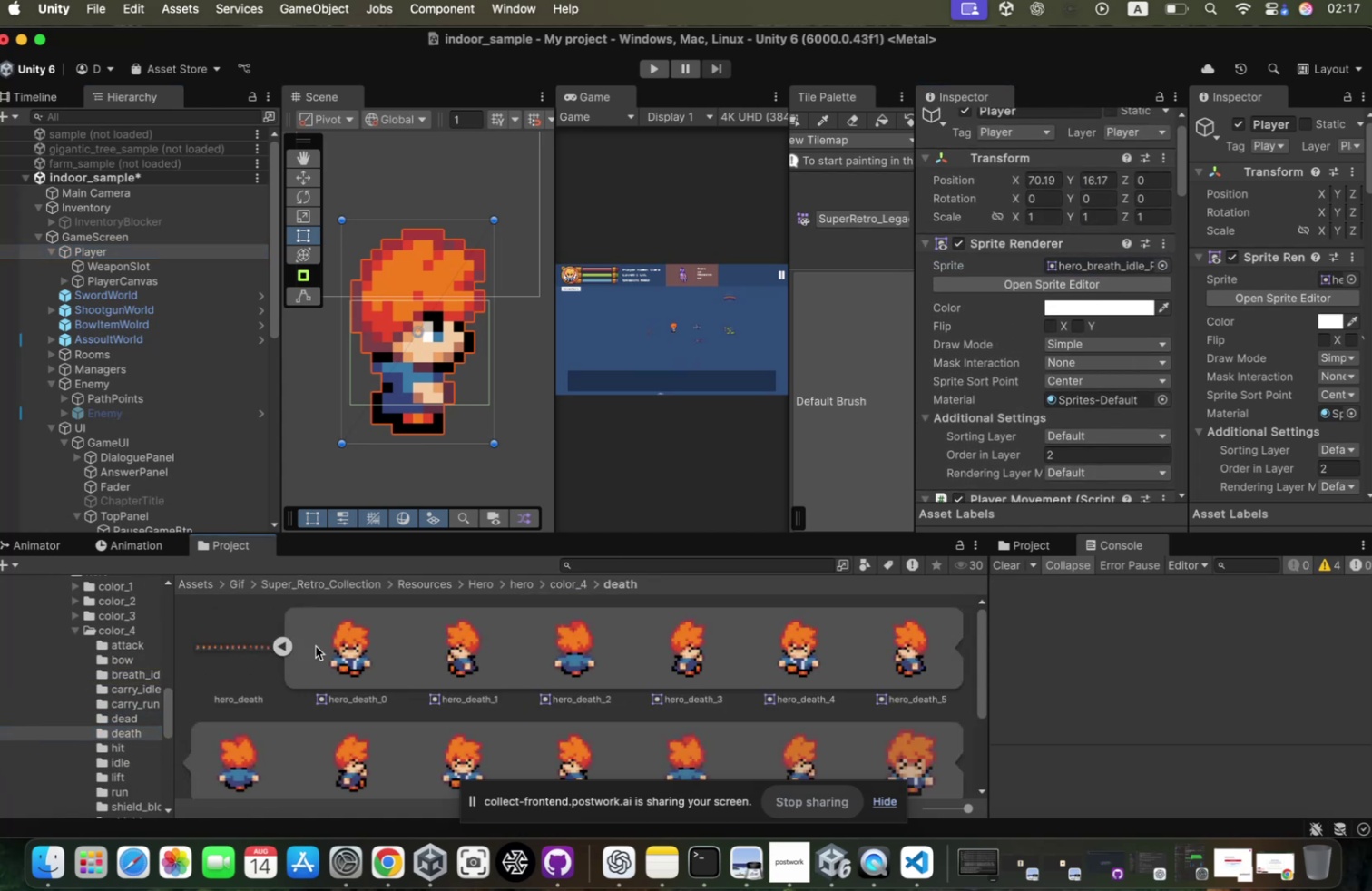 
left_click([348, 650])
 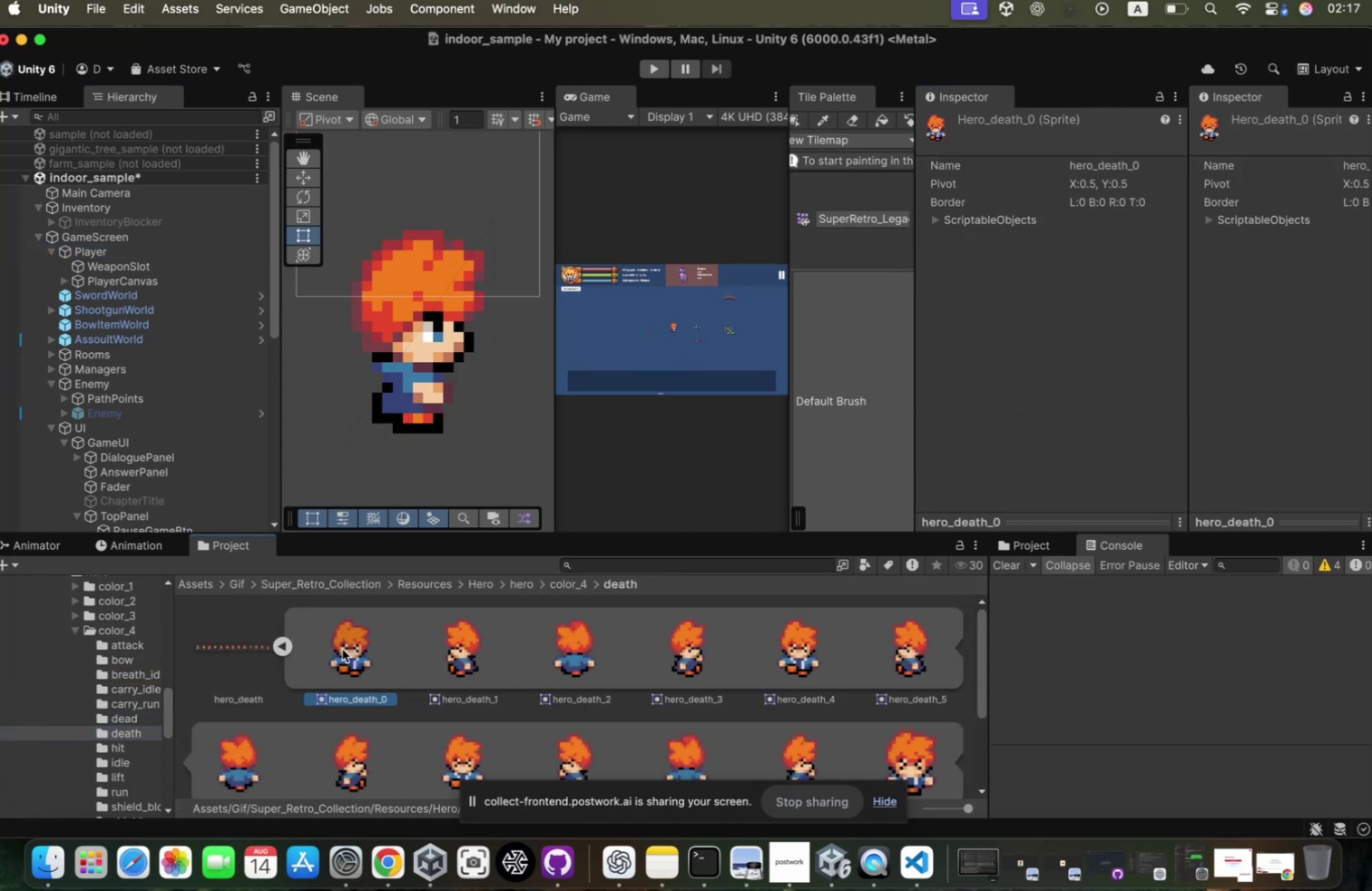 
key(ArrowRight)
 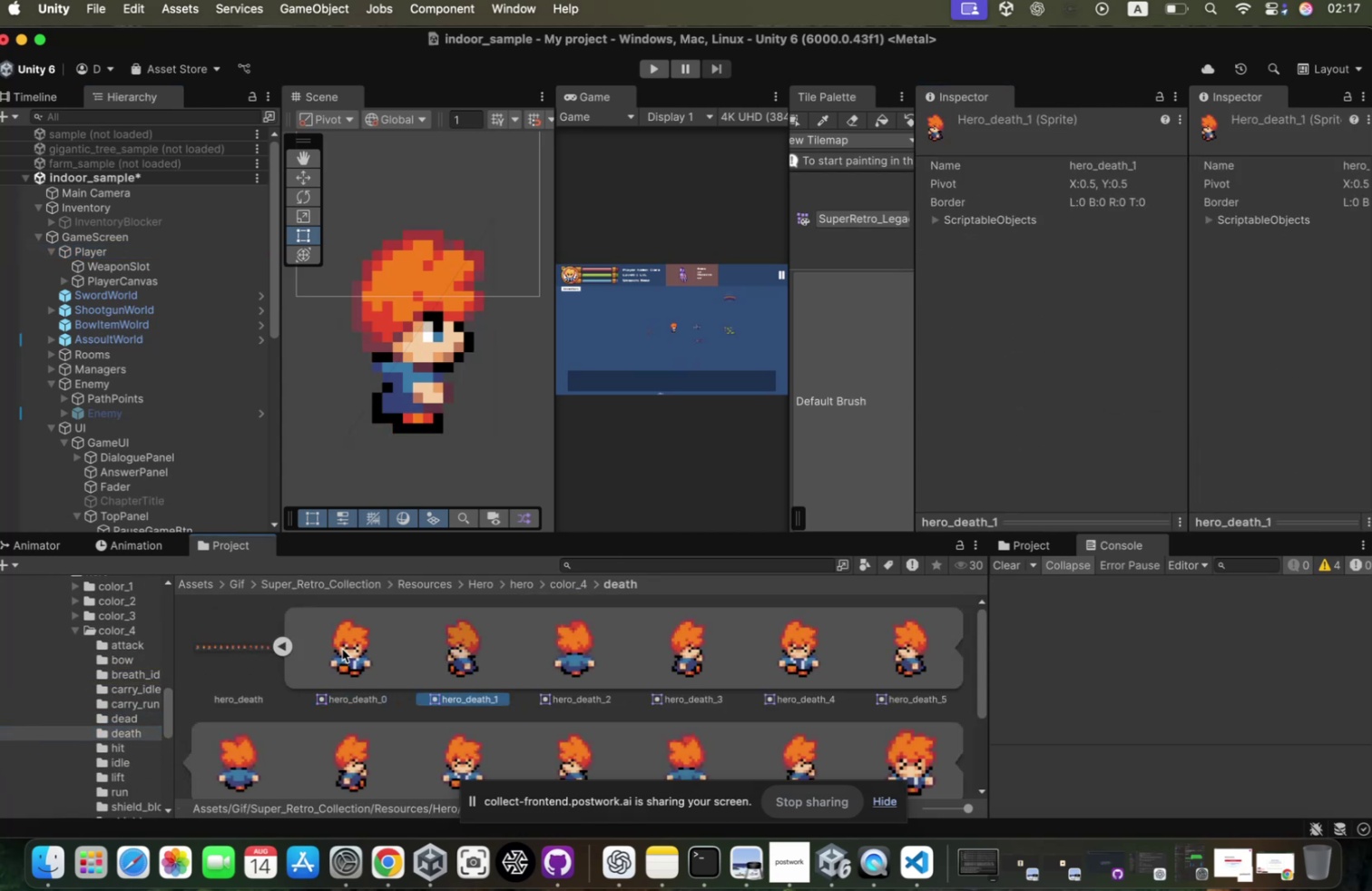 
key(ArrowRight)
 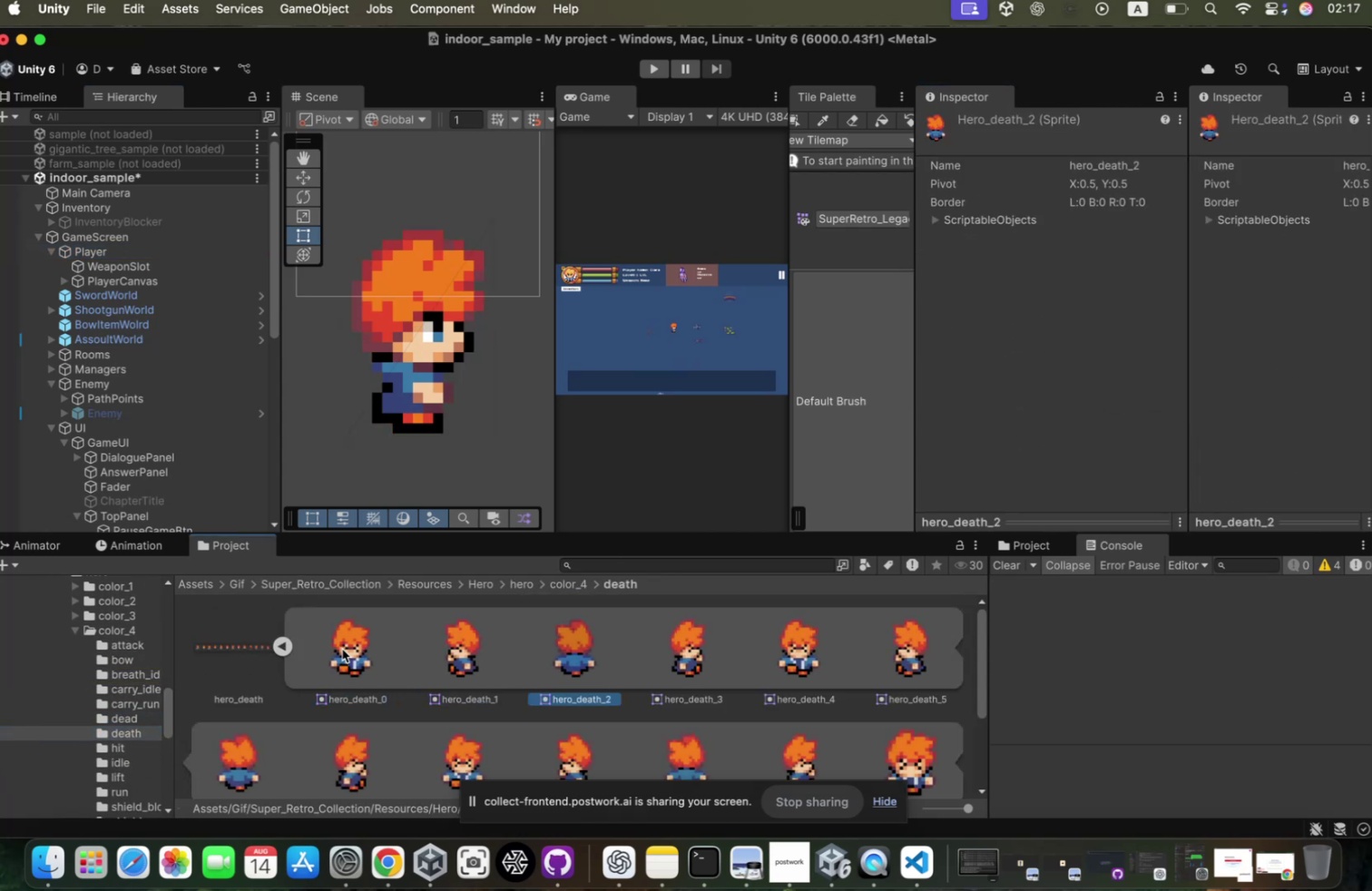 
hold_key(key=ArrowRight, duration=0.83)
 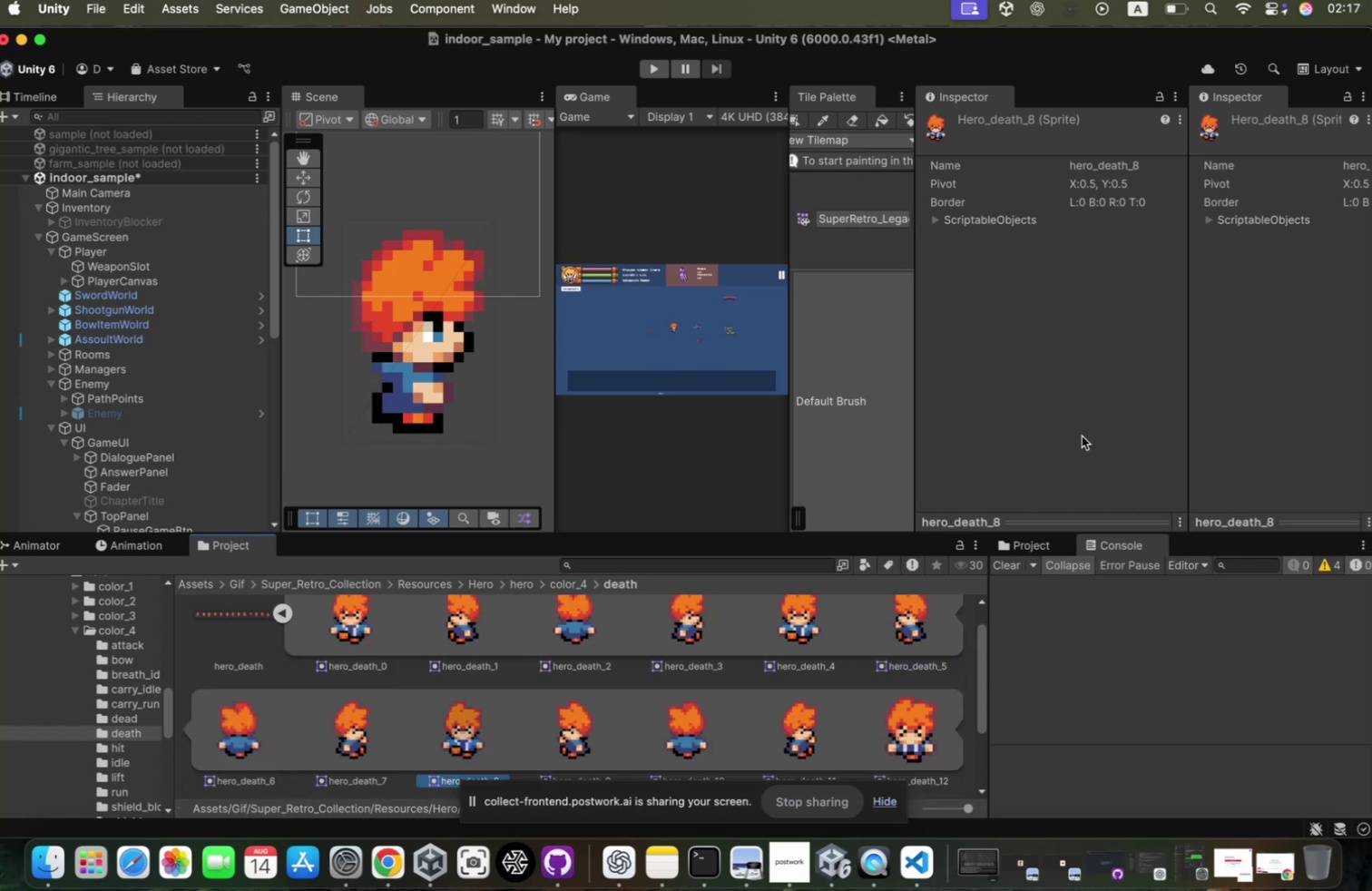 
left_click([1030, 520])
 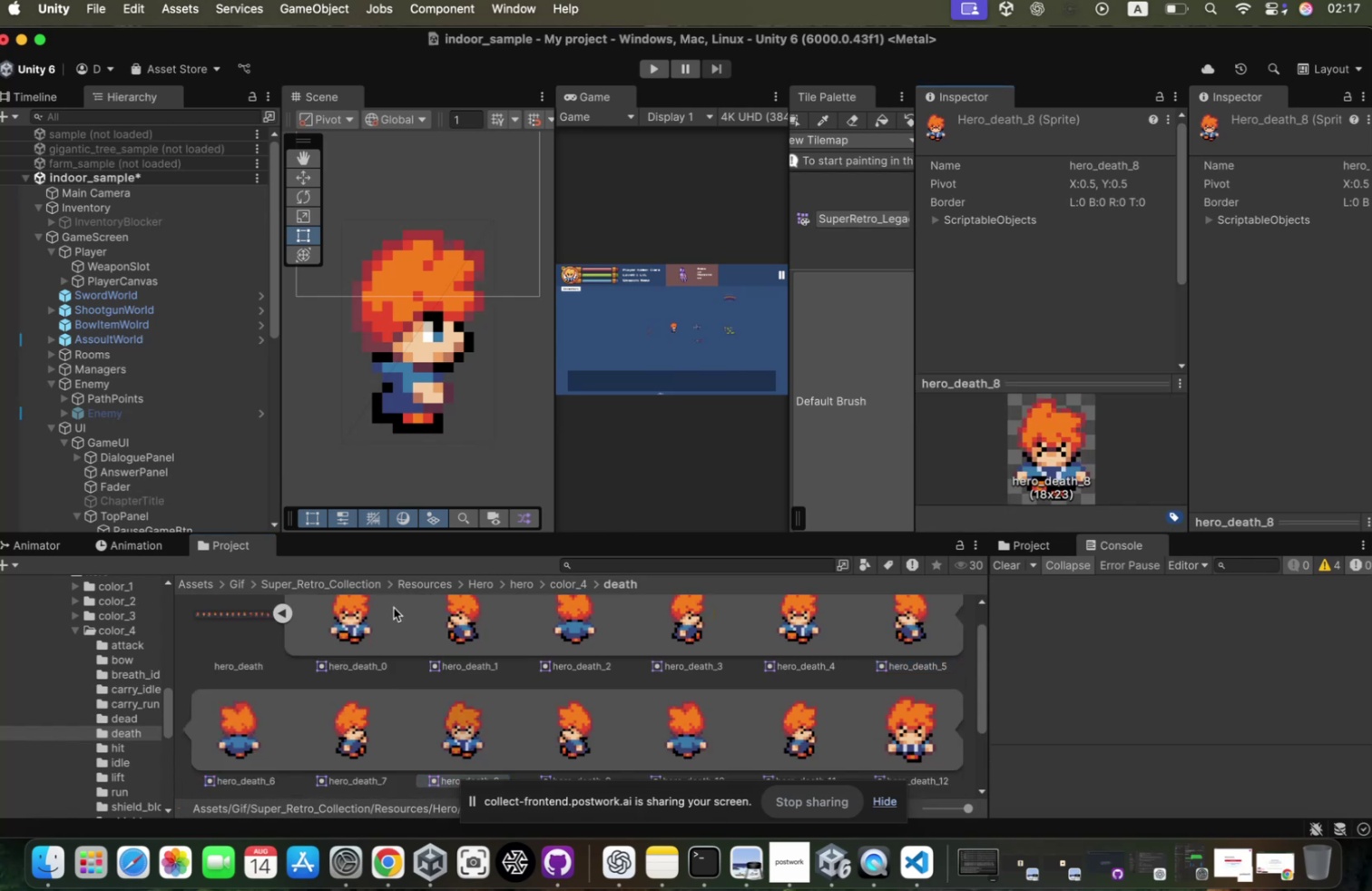 
left_click([358, 626])
 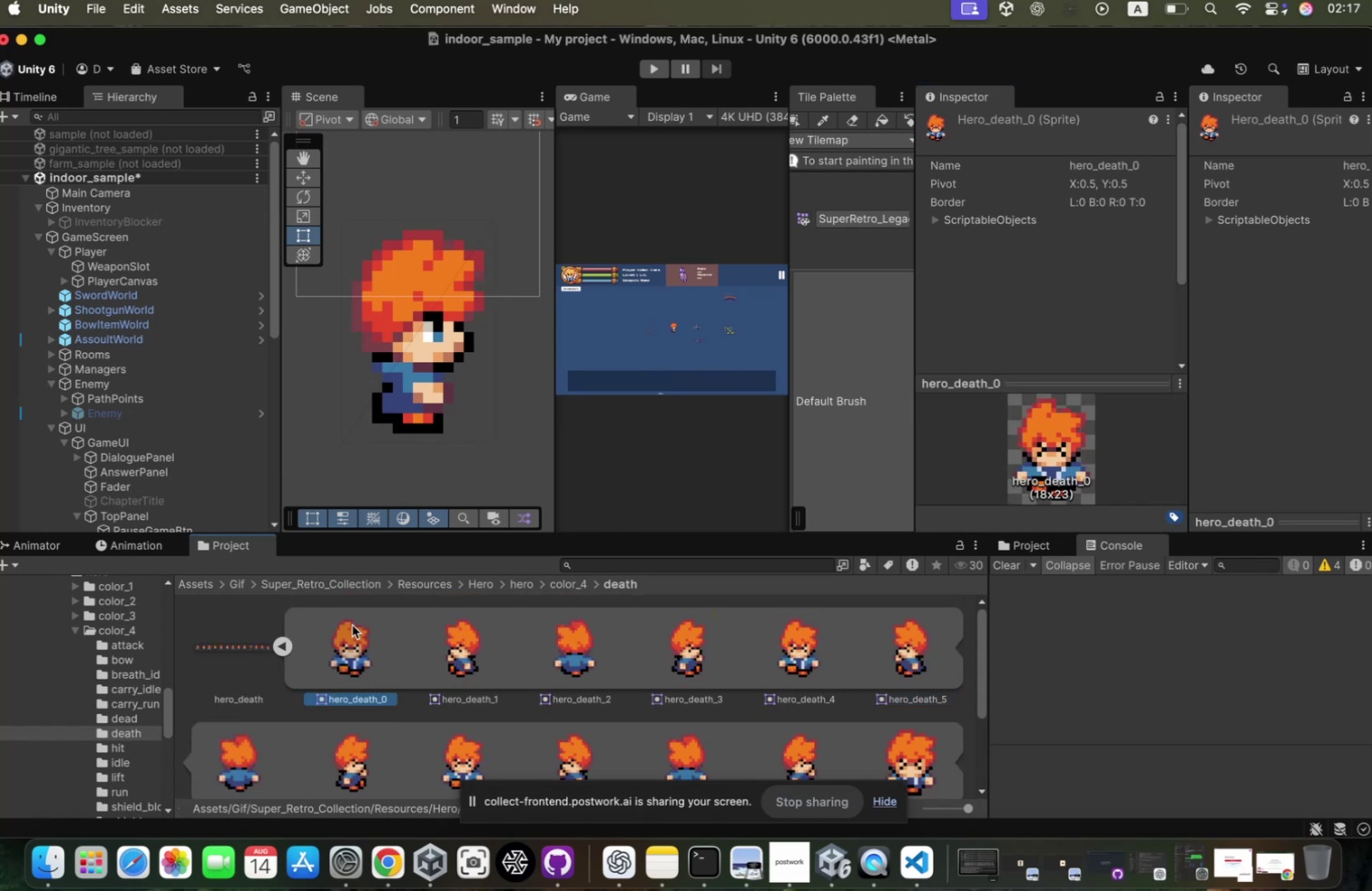 
hold_key(key=ArrowRight, duration=1.58)
 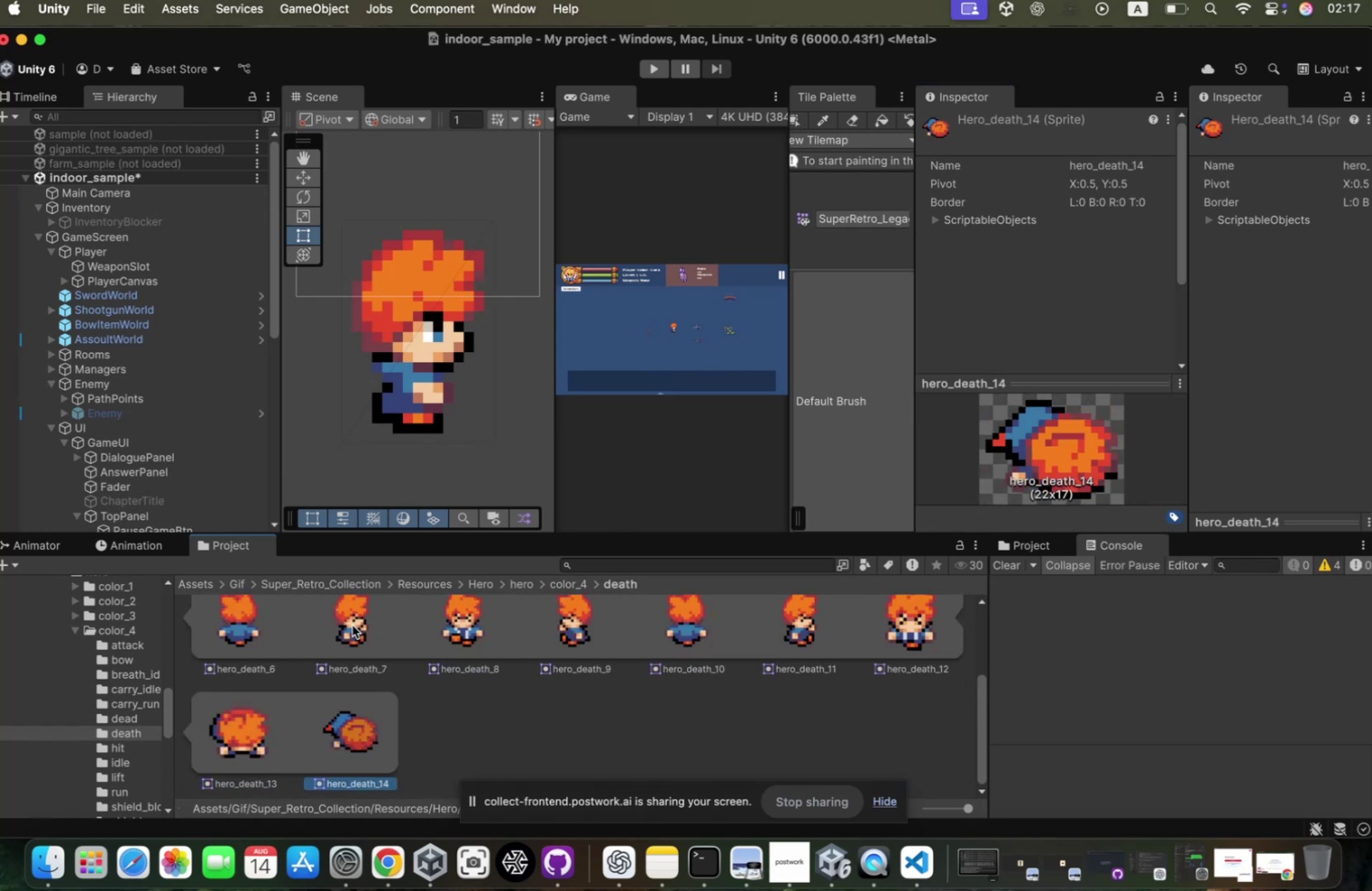 
key(ArrowRight)
 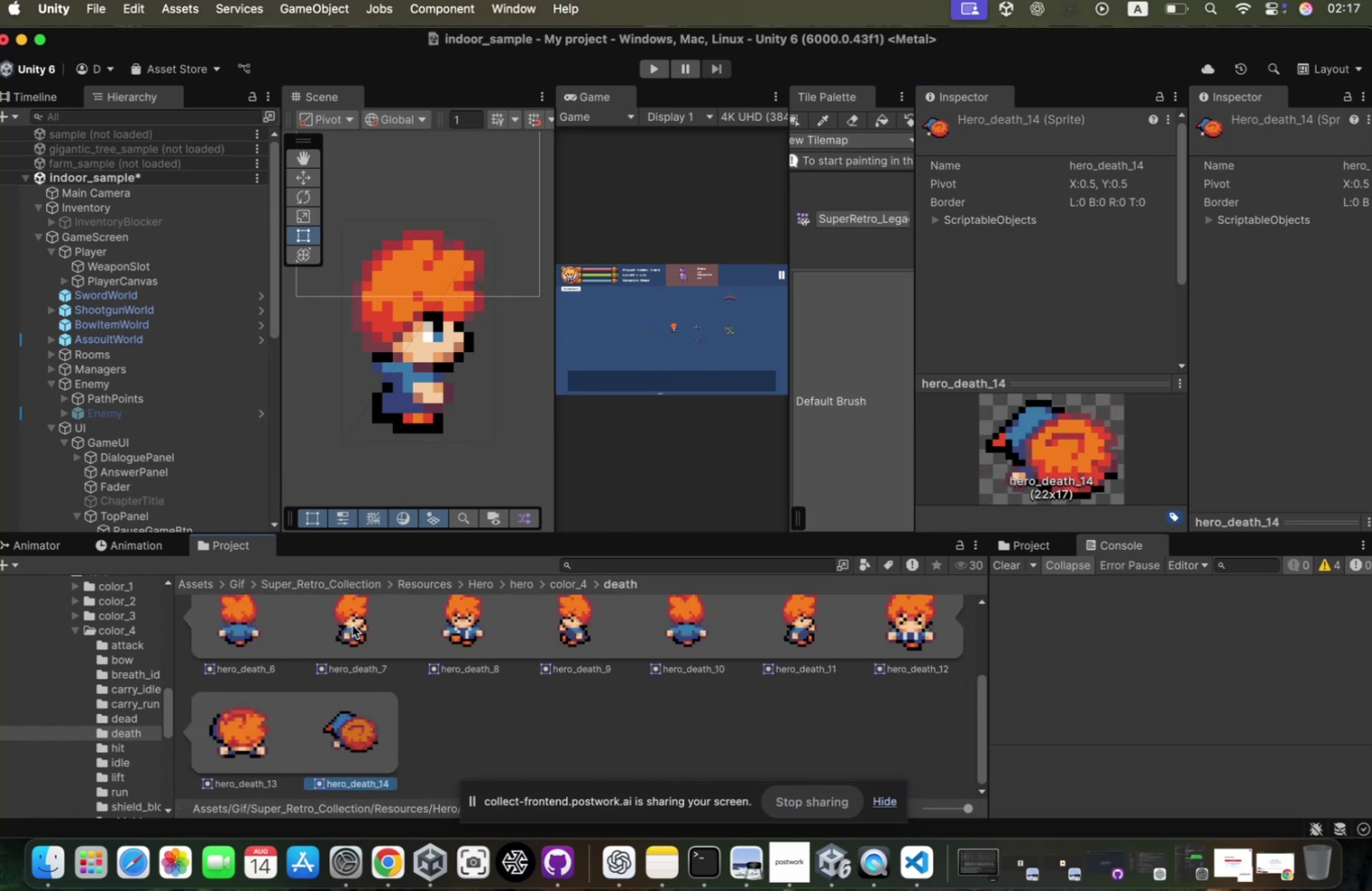 
key(ArrowRight)
 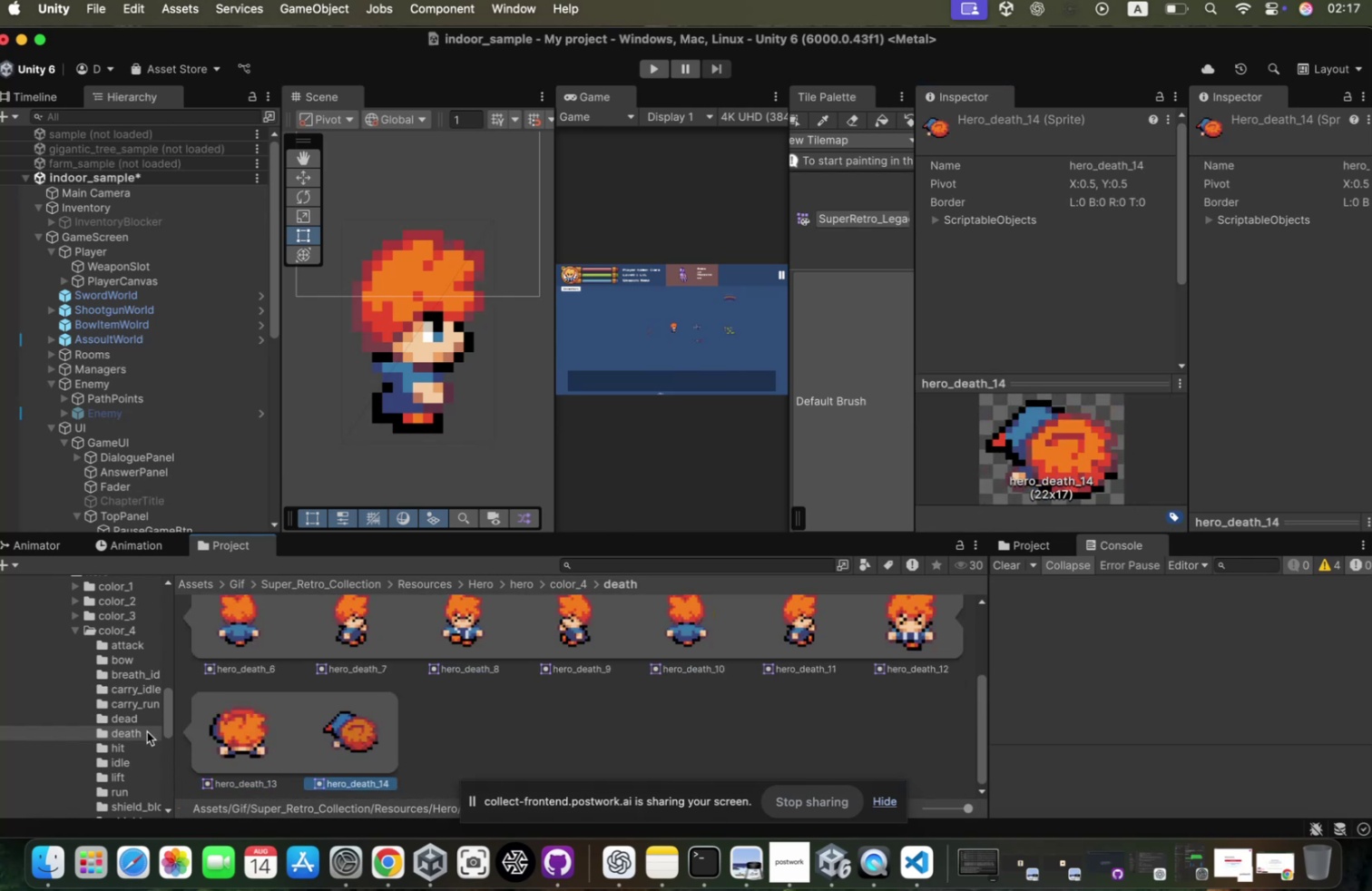 
left_click([142, 746])
 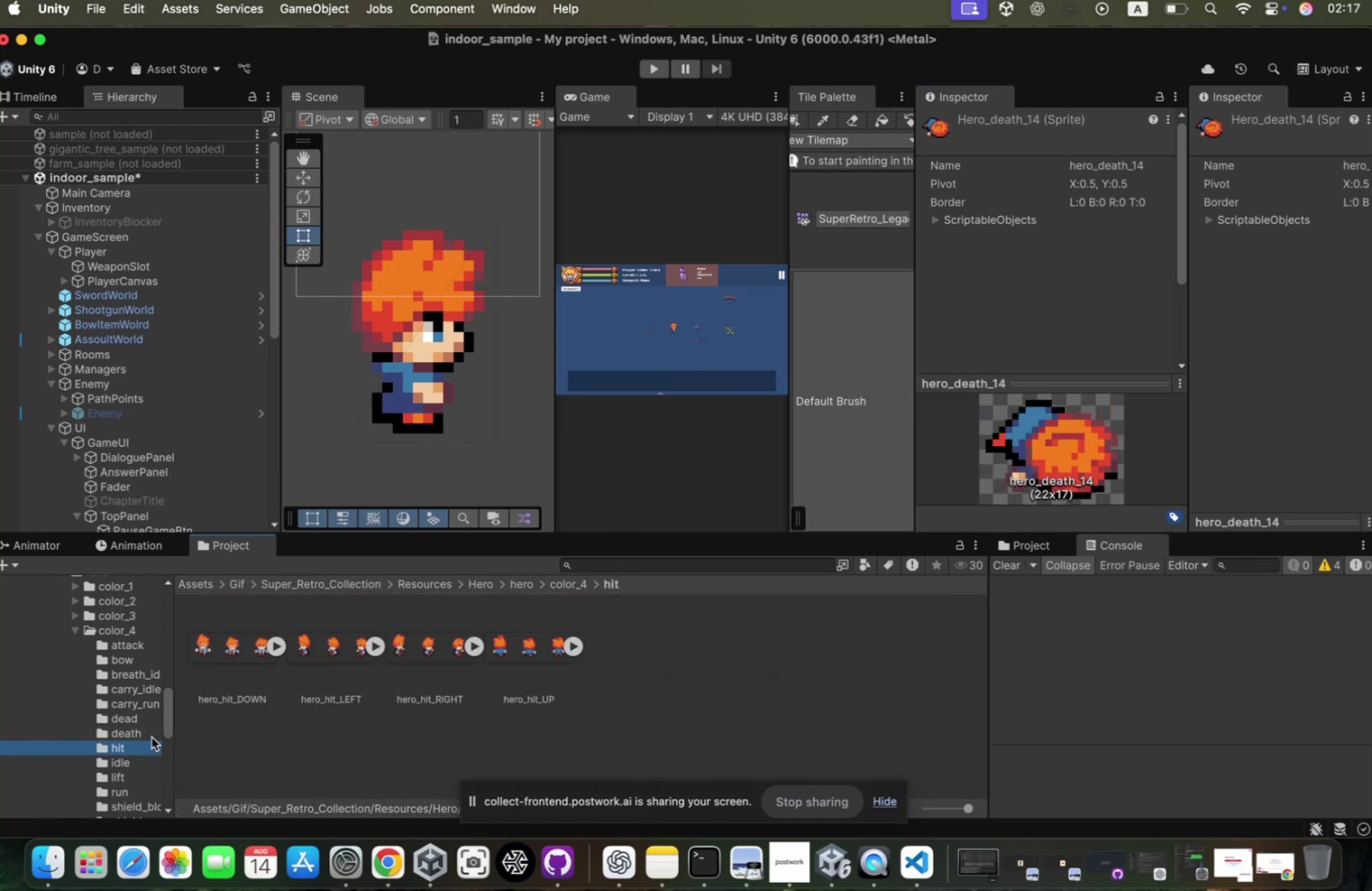 
left_click([160, 737])
 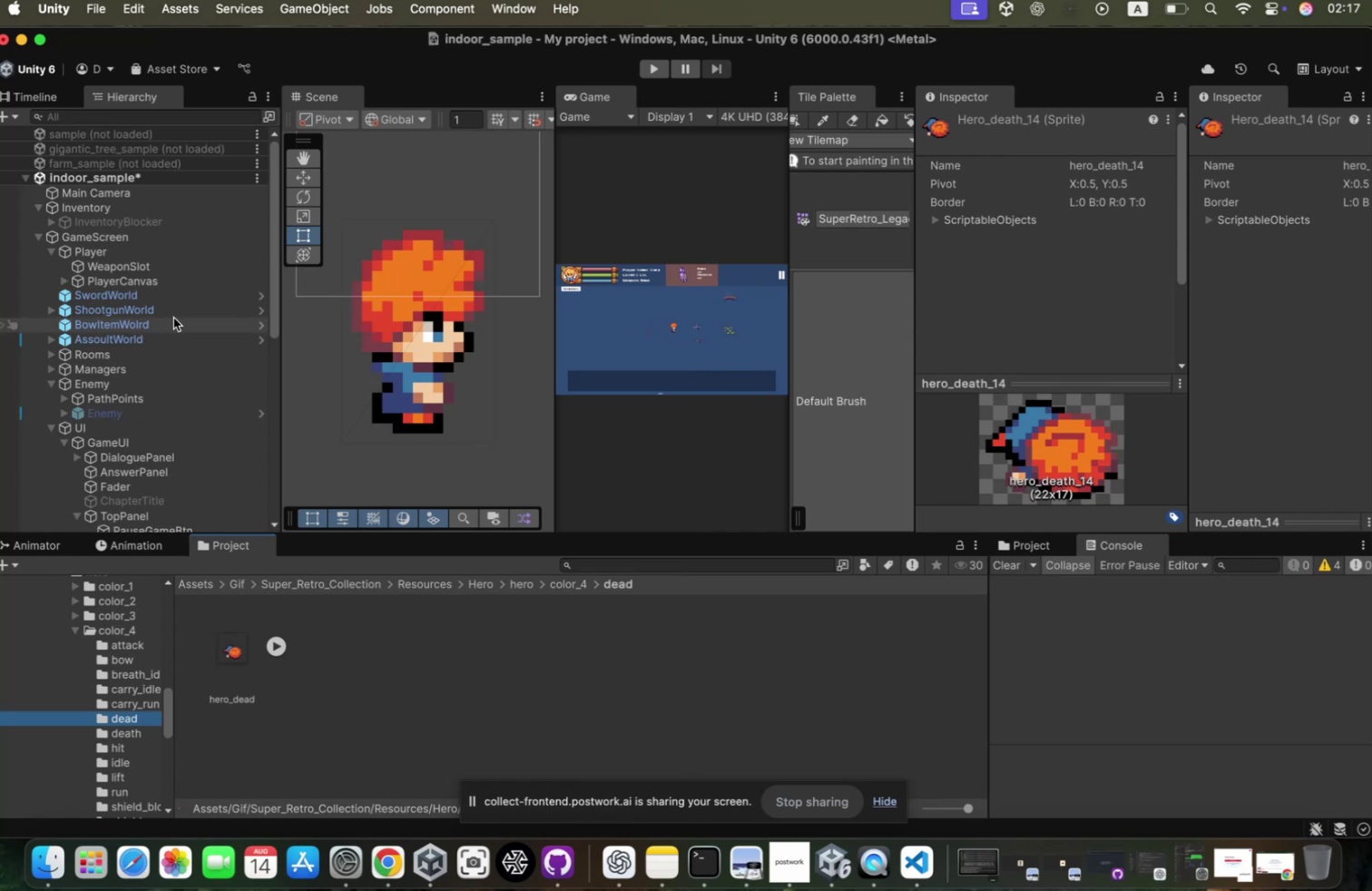 
left_click([161, 258])
 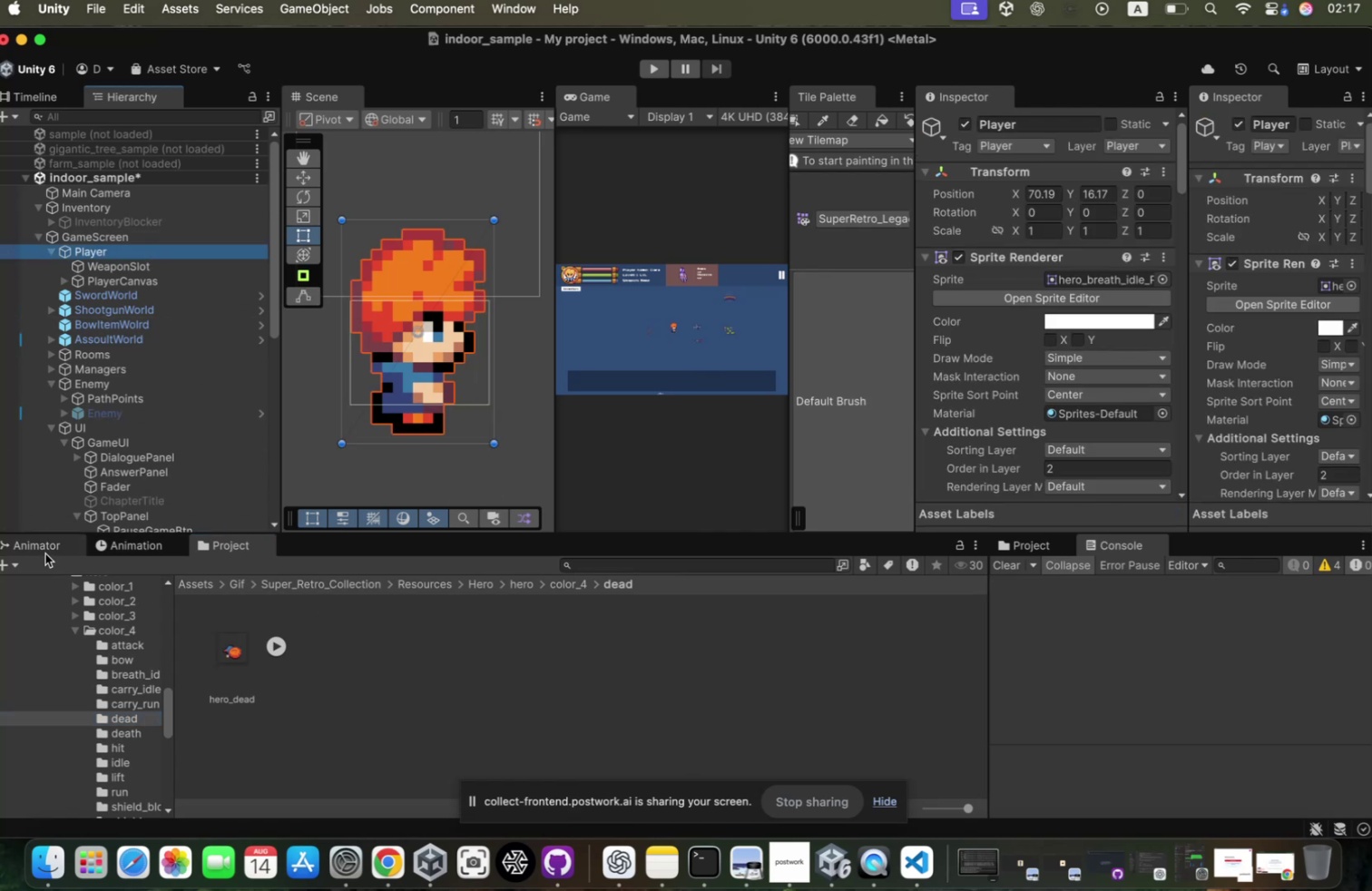 
scroll: coordinate [386, 696], scroll_direction: up, amount: 35.0
 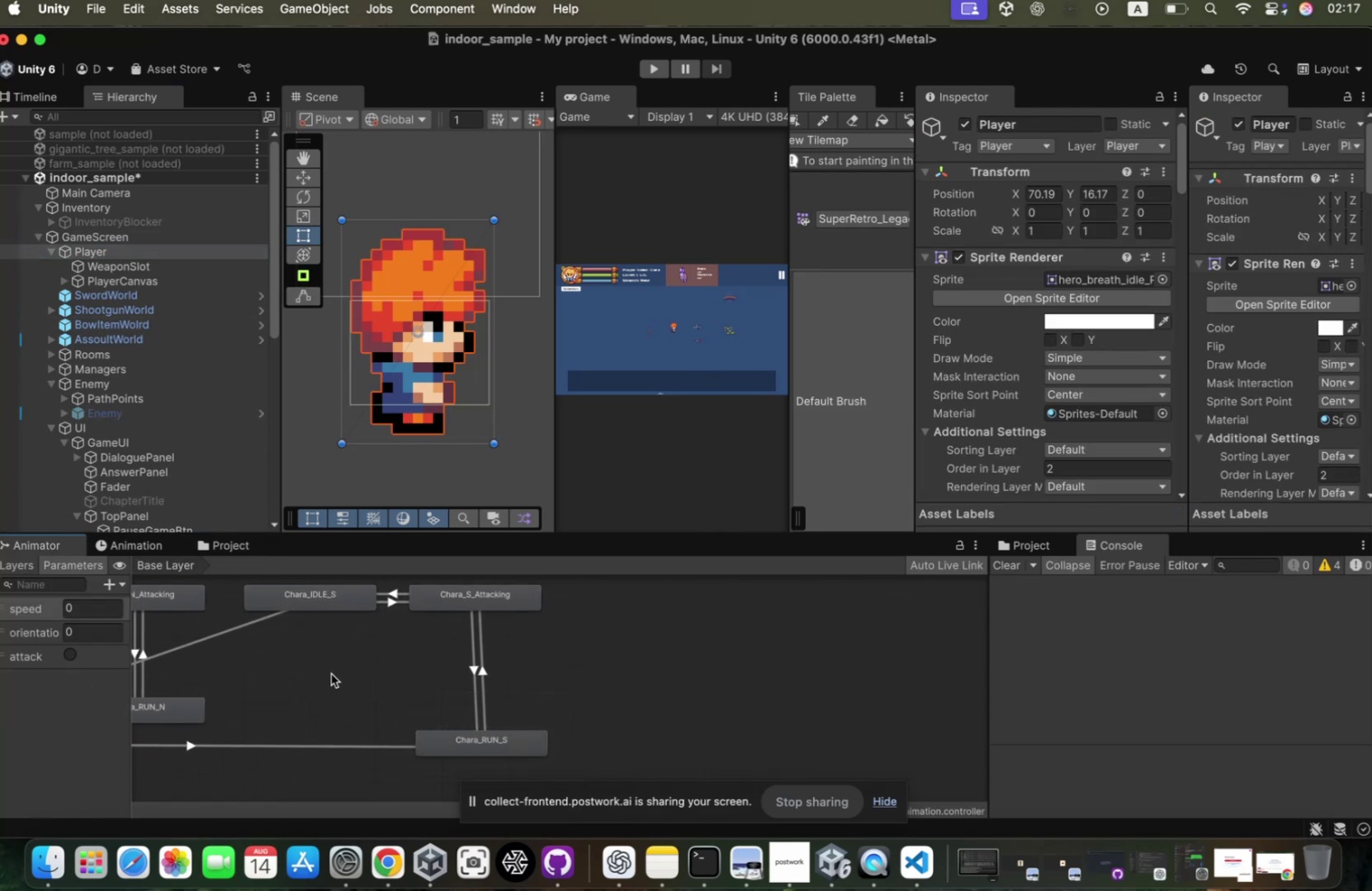 
scroll: coordinate [336, 674], scroll_direction: down, amount: 4.0
 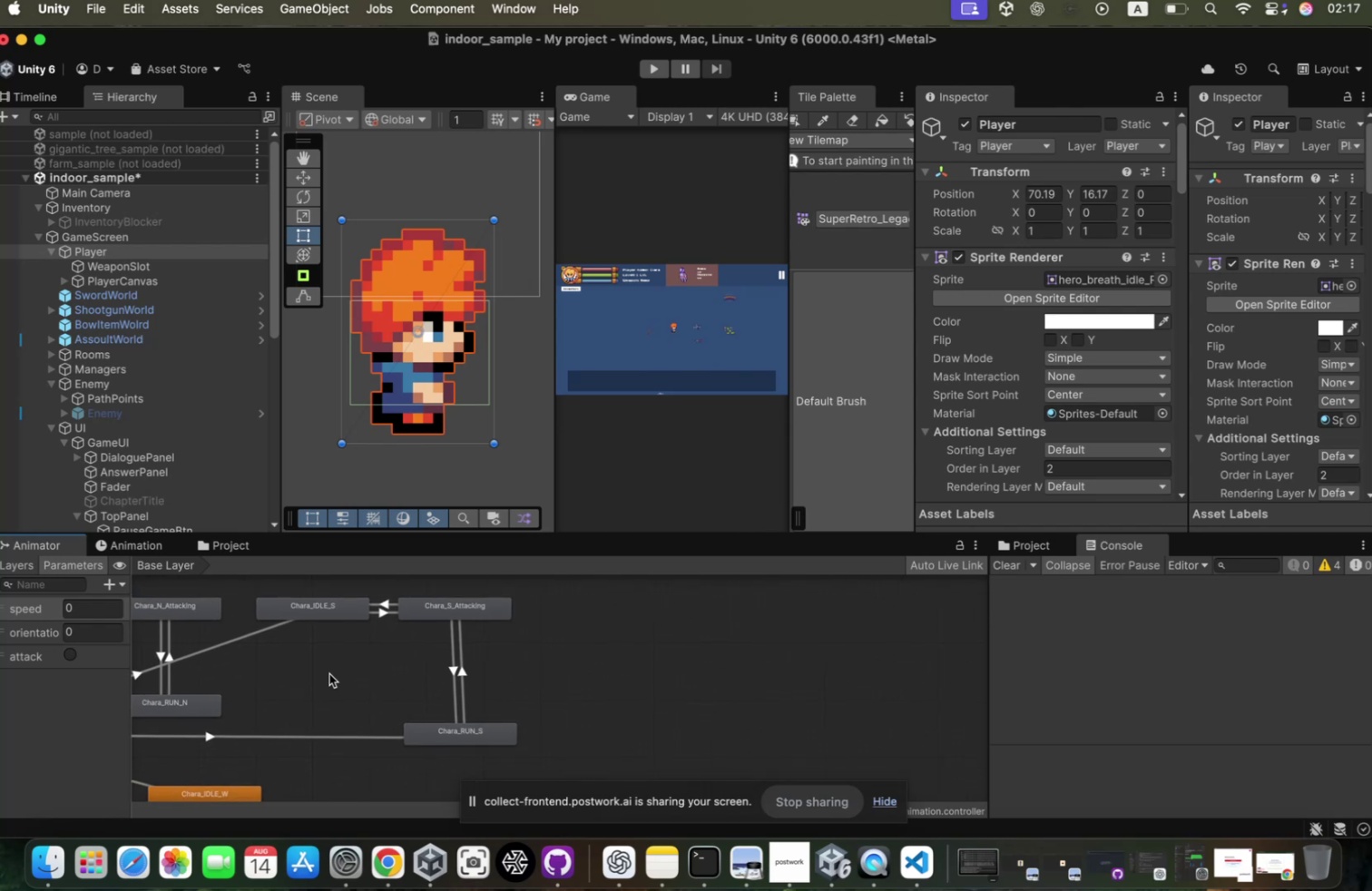 
type(as)
 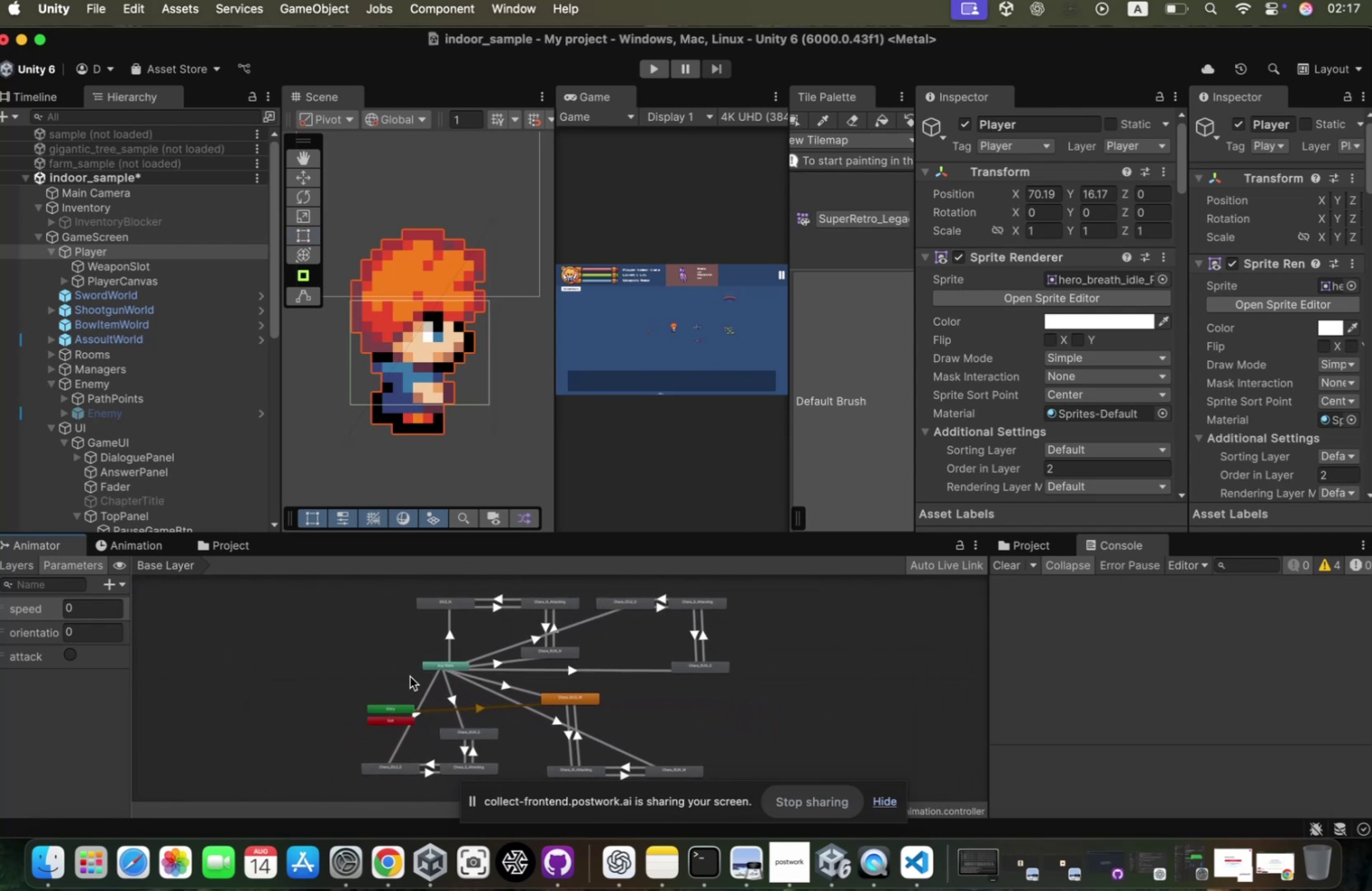 
scroll: coordinate [422, 769], scroll_direction: up, amount: 12.0
 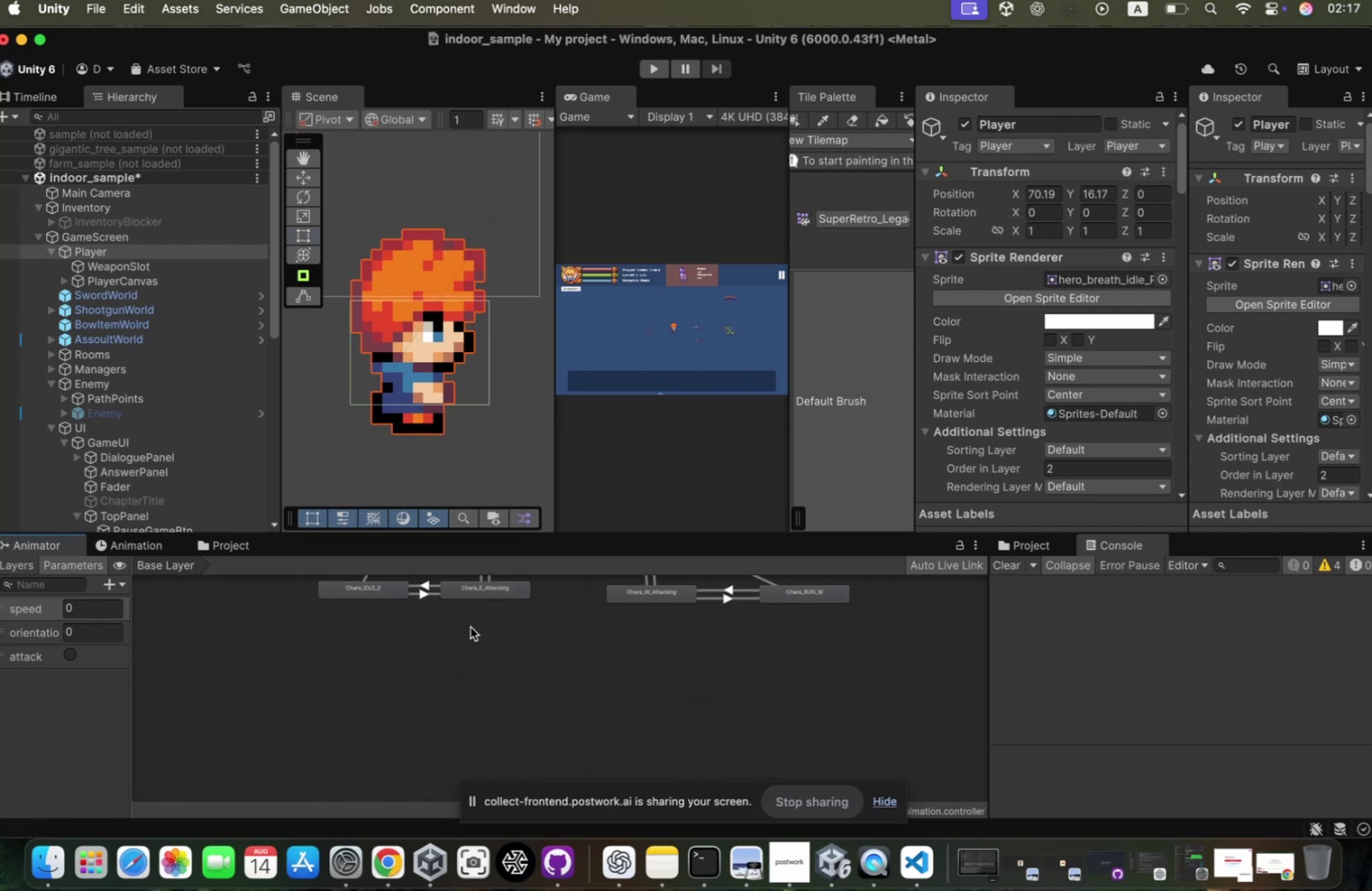 
scroll: coordinate [563, 613], scroll_direction: down, amount: 24.0
 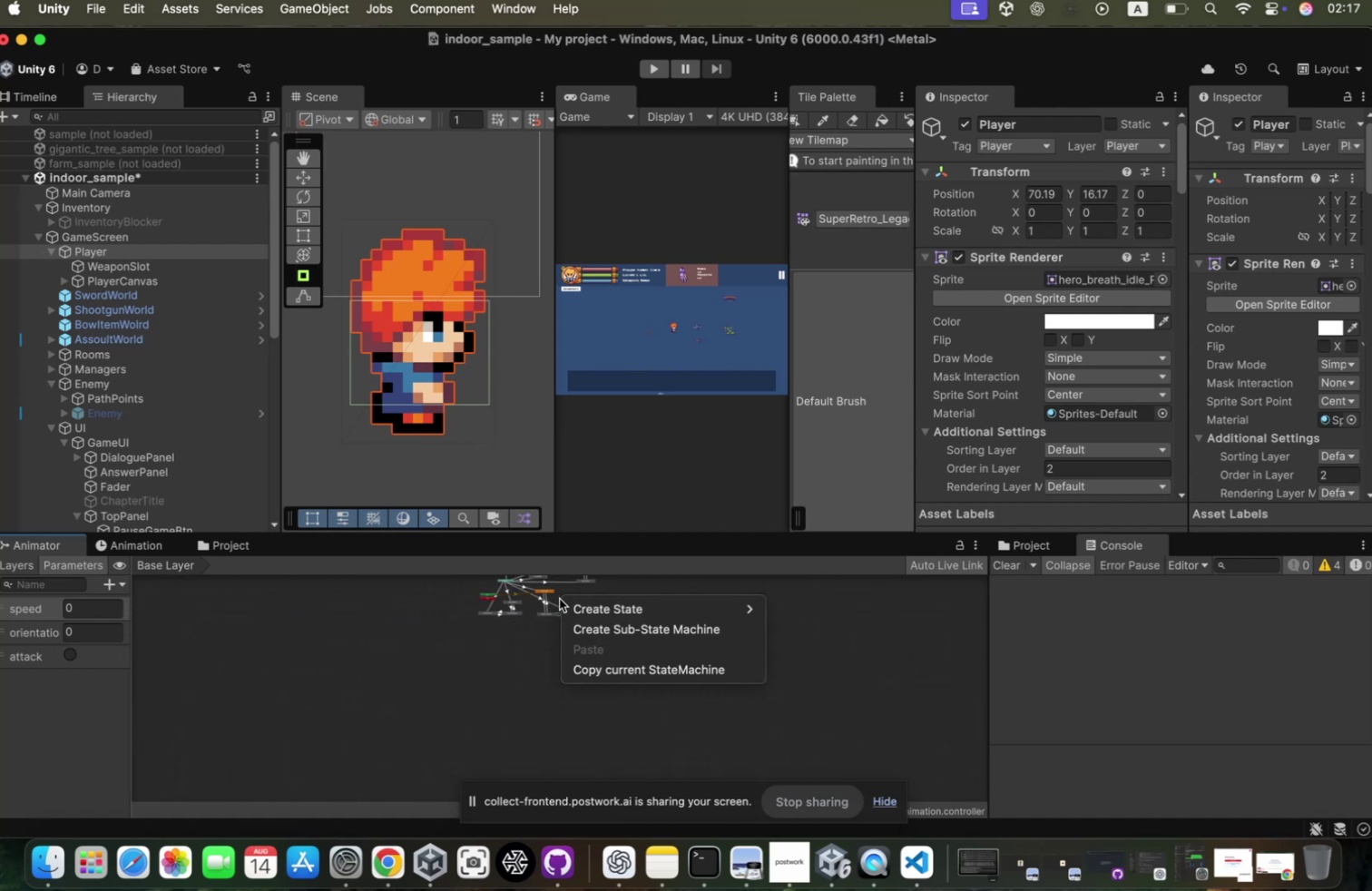 
left_click_drag(start_coordinate=[564, 600], to_coordinate=[564, 594])
 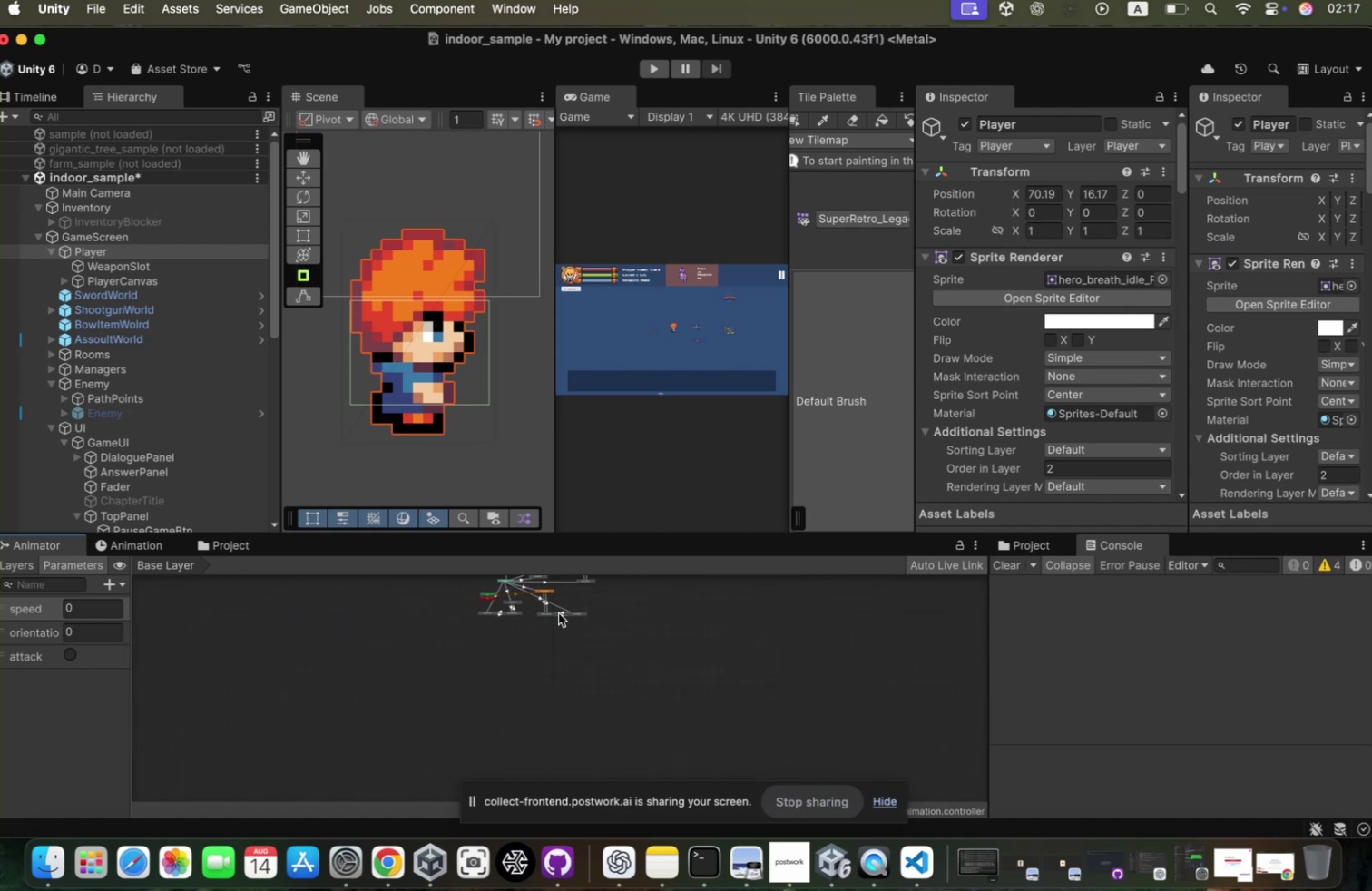 
scroll: coordinate [563, 614], scroll_direction: down, amount: 8.0
 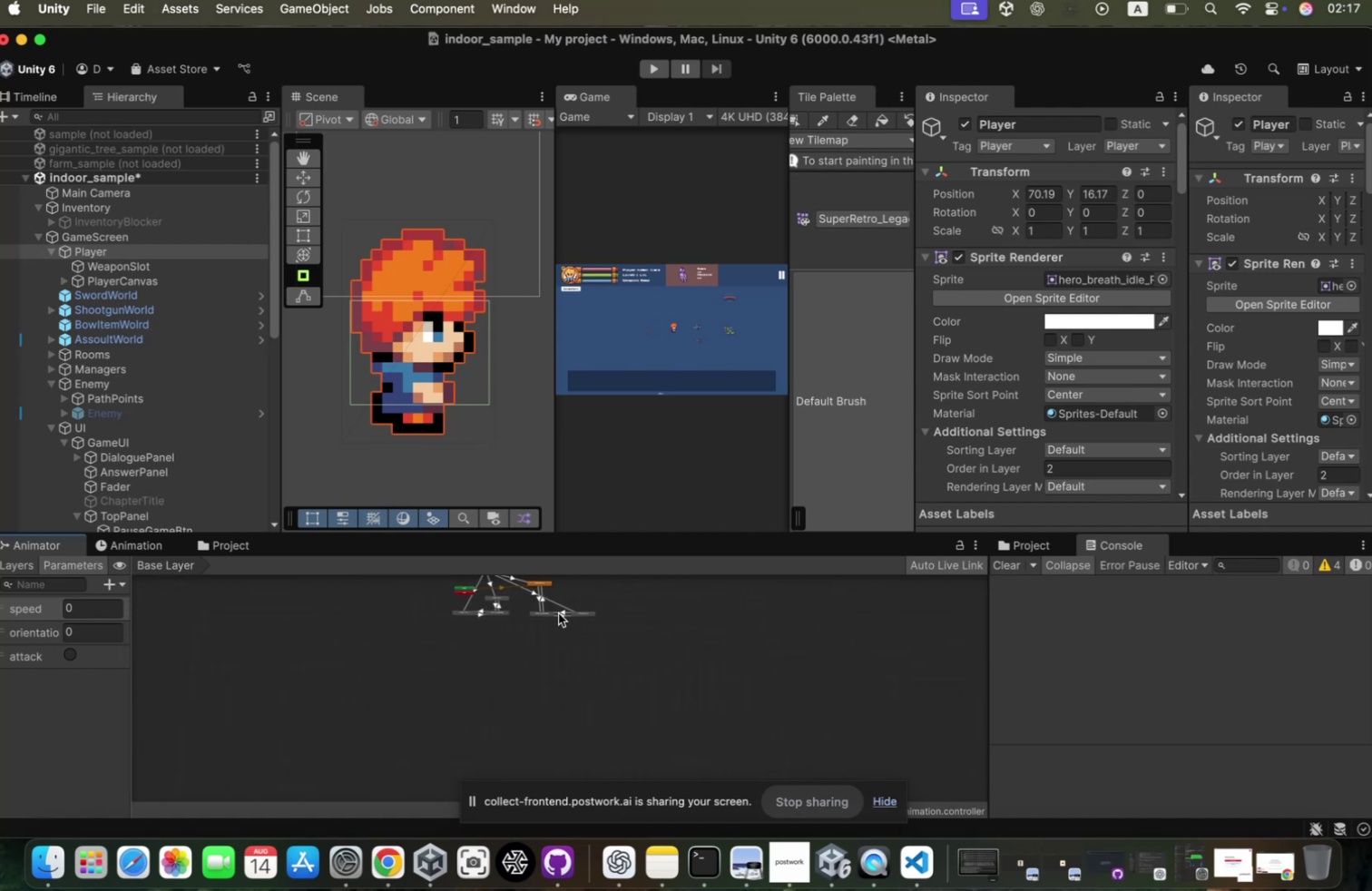 
type(wsd)
 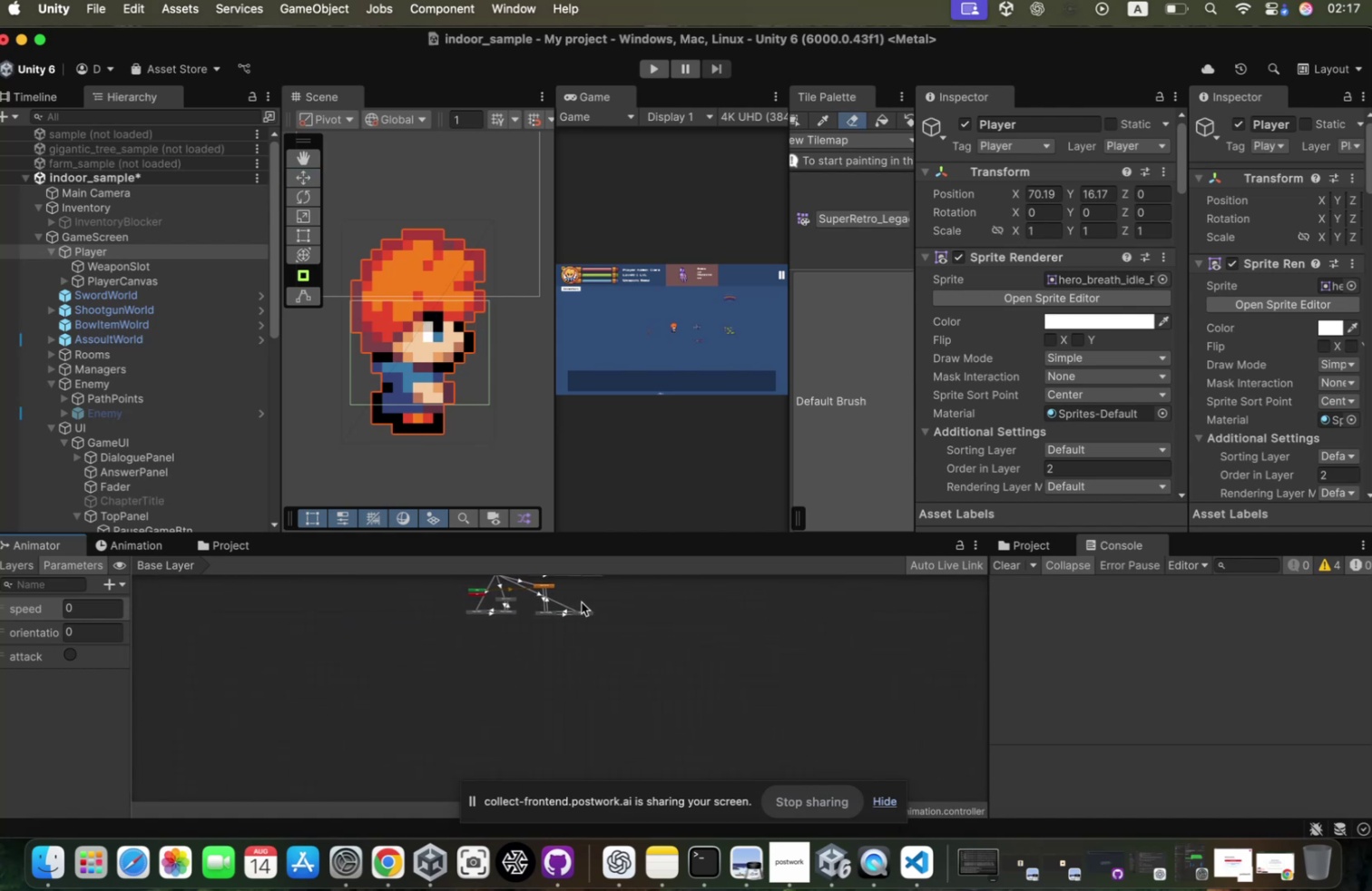 
scroll: coordinate [585, 603], scroll_direction: down, amount: 2.0
 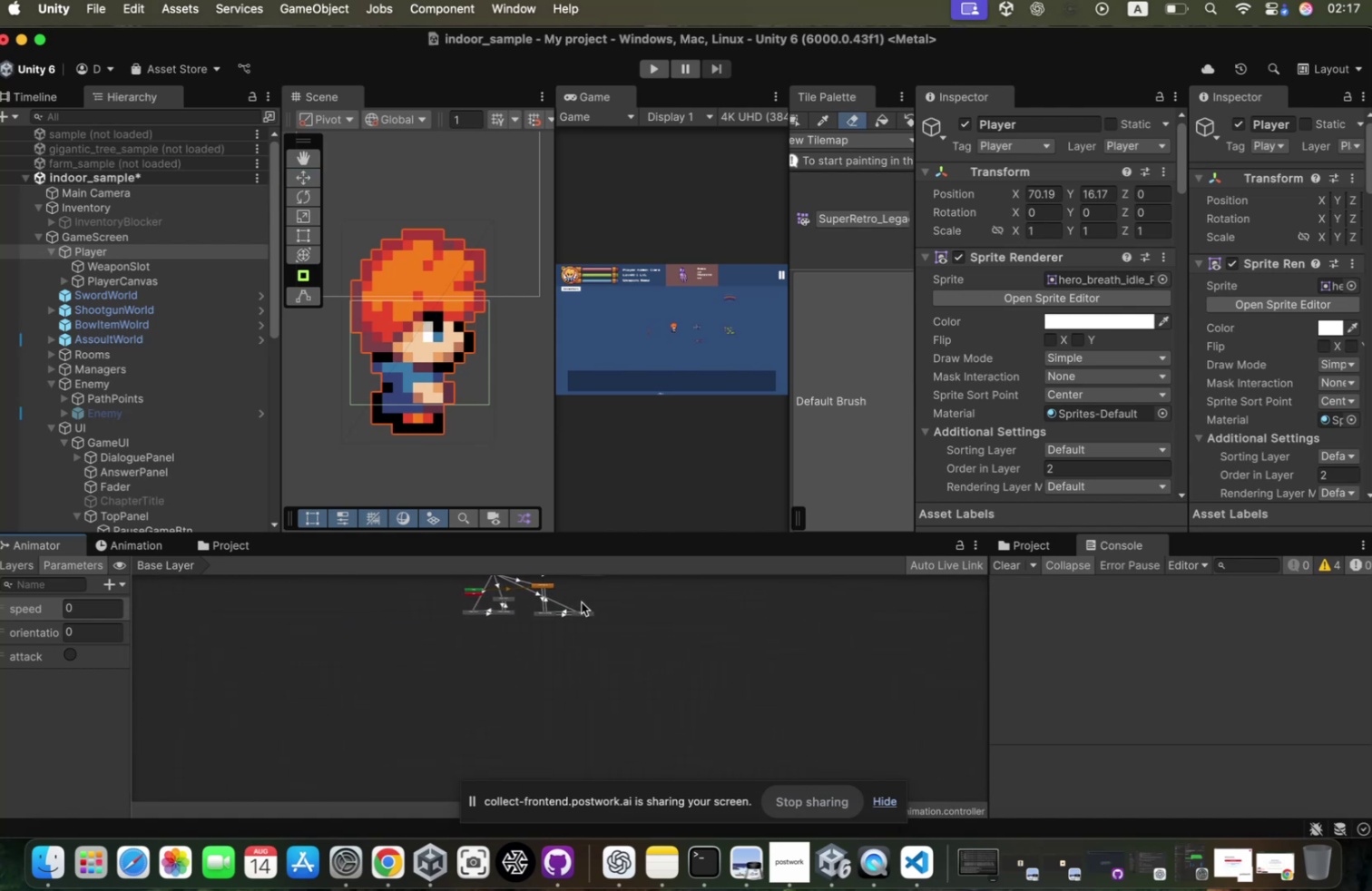 
scroll: coordinate [585, 603], scroll_direction: up, amount: 2.0
 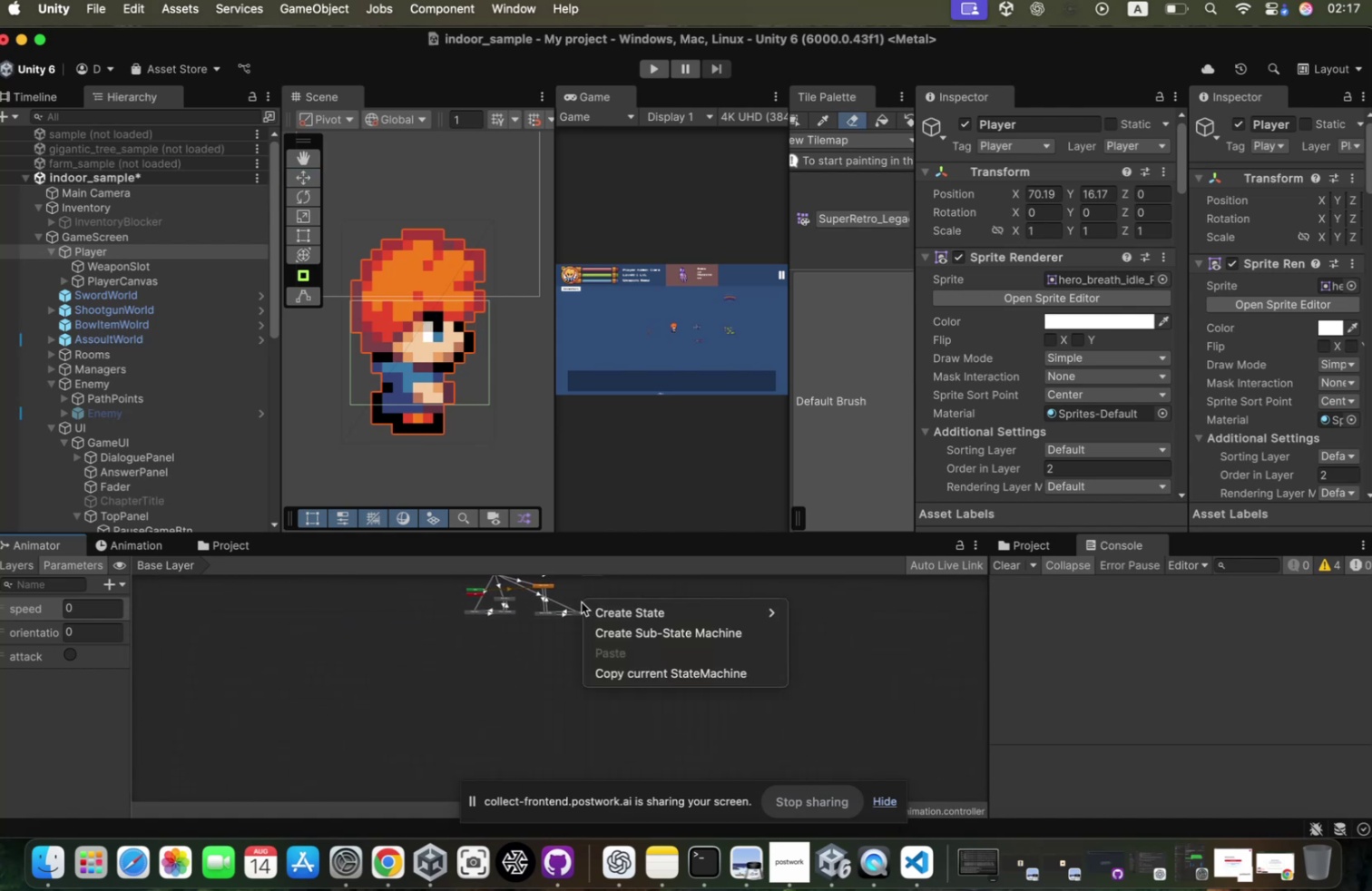 
right_click([585, 603])
 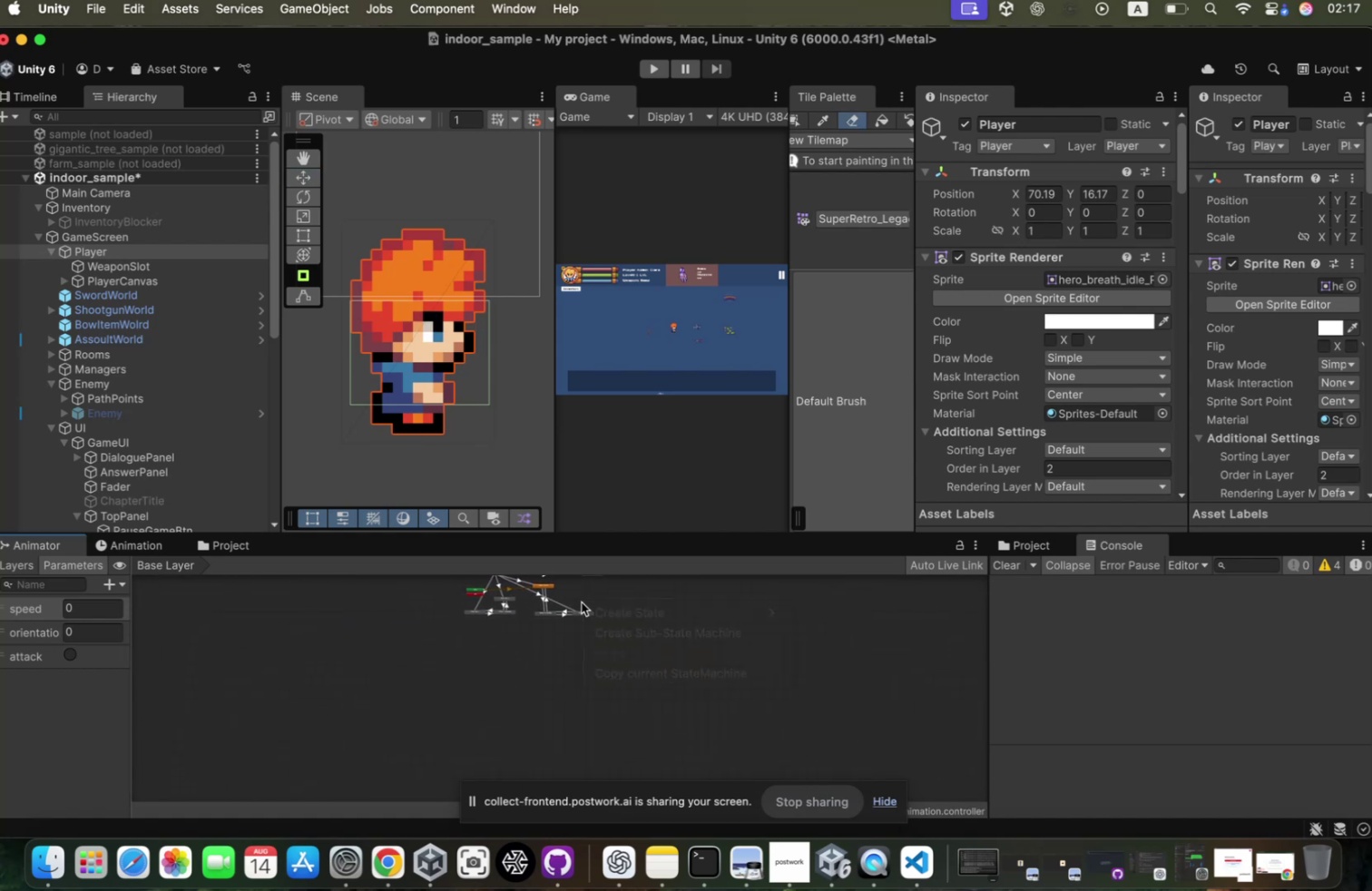 
right_click([585, 603])
 